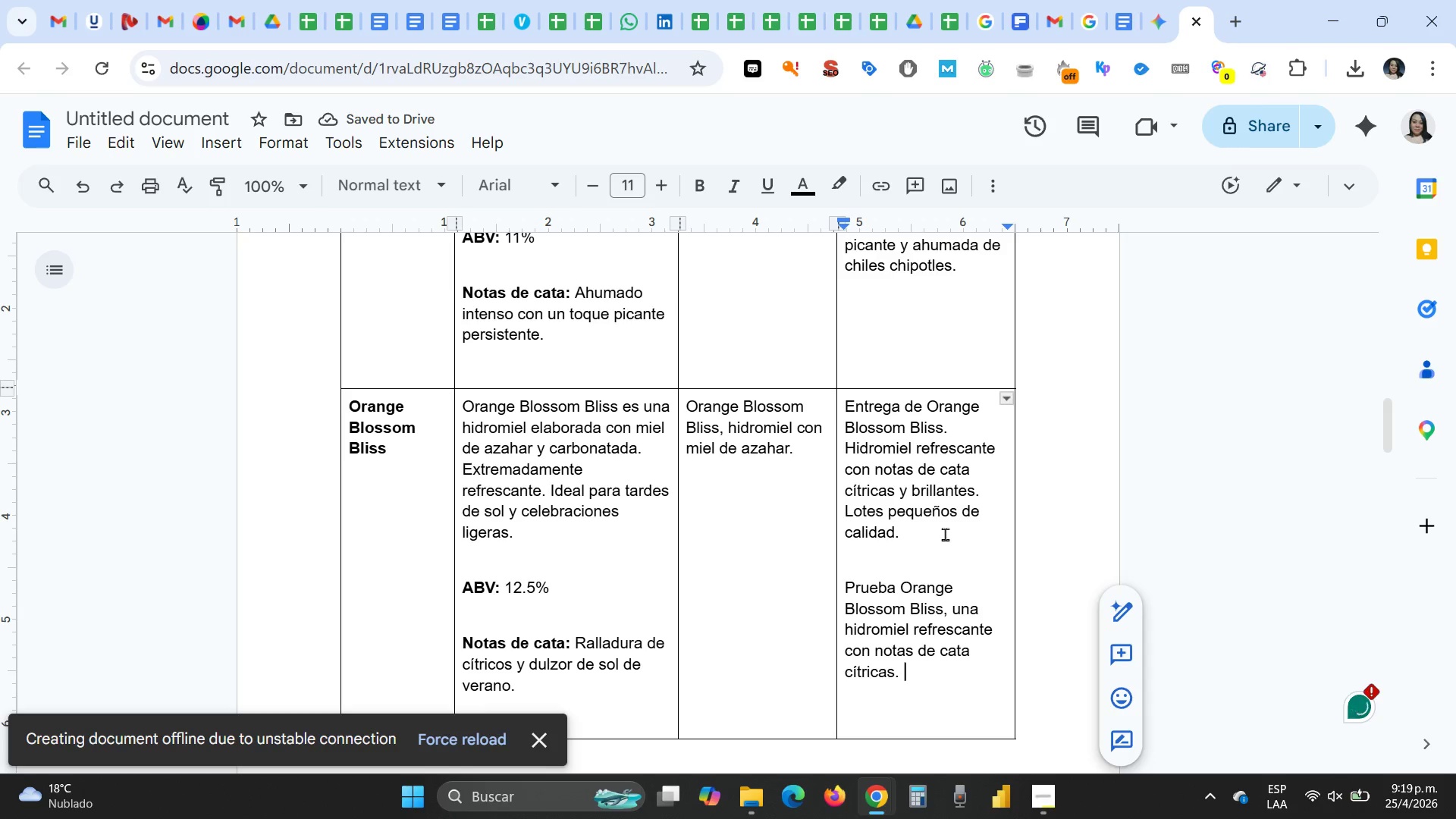 
type(Extremadamente refrescante)
 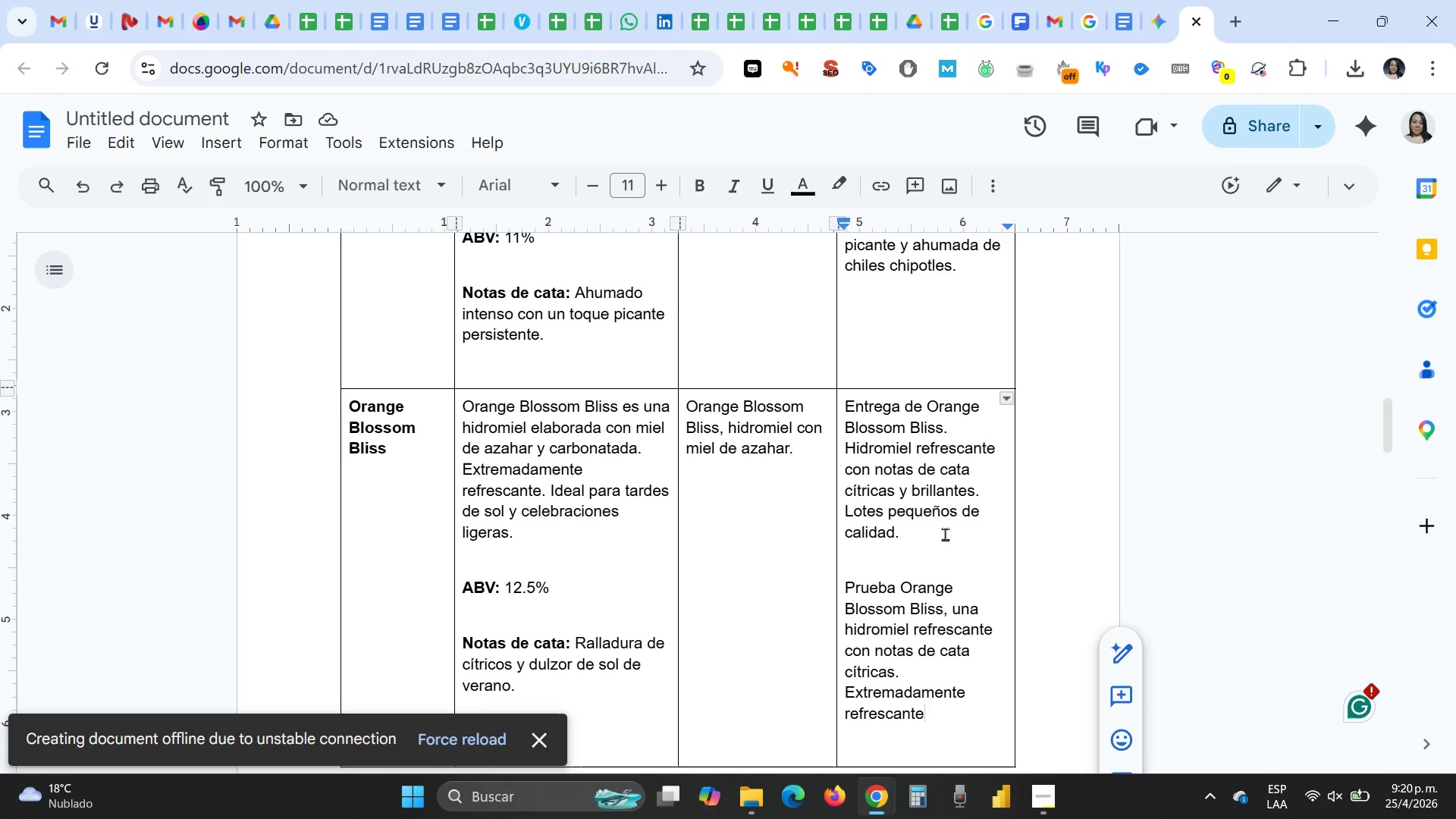 
wait(19.72)
 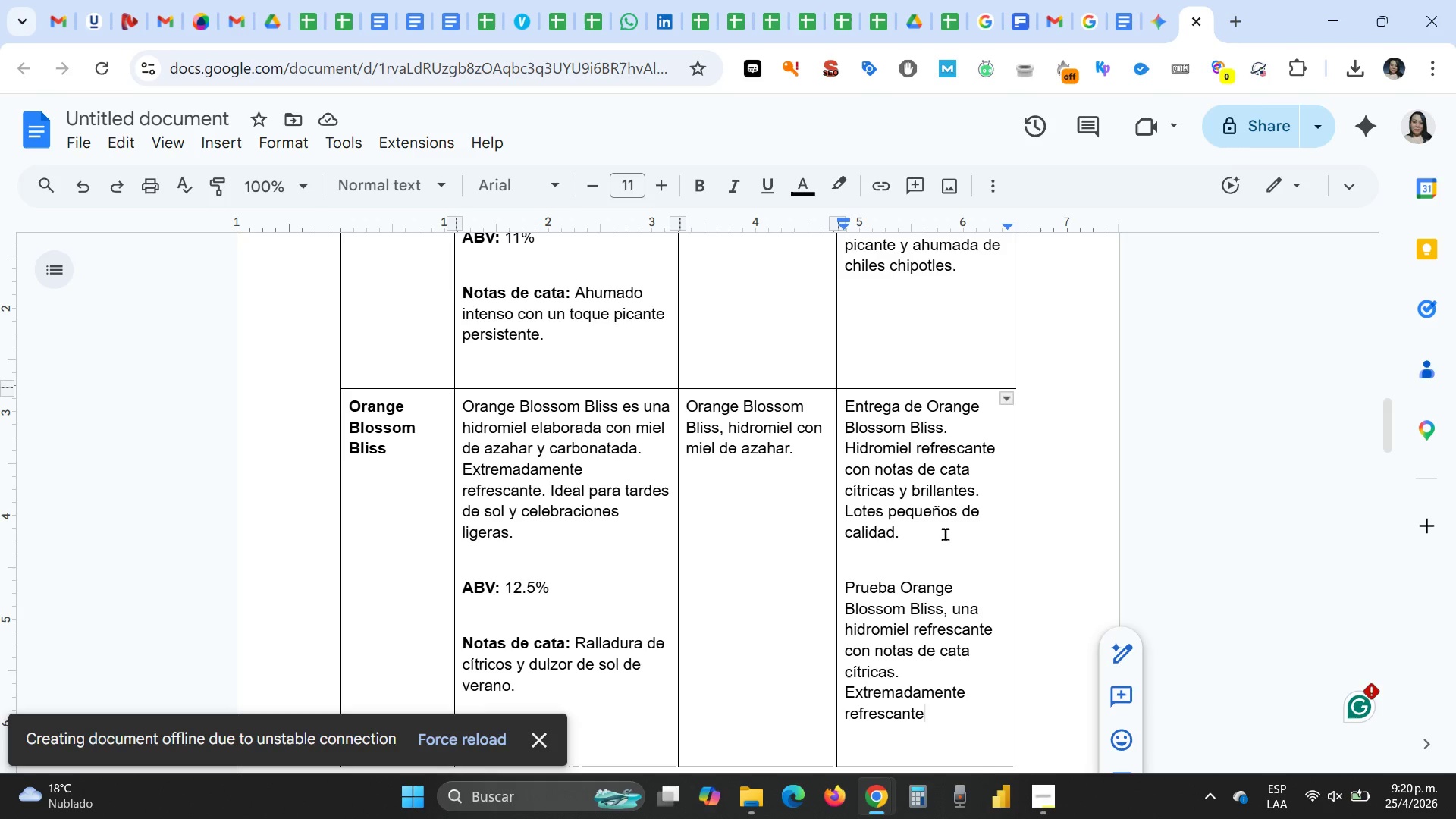 
scroll: coordinate [876, 682], scroll_direction: down, amount: 1.0
 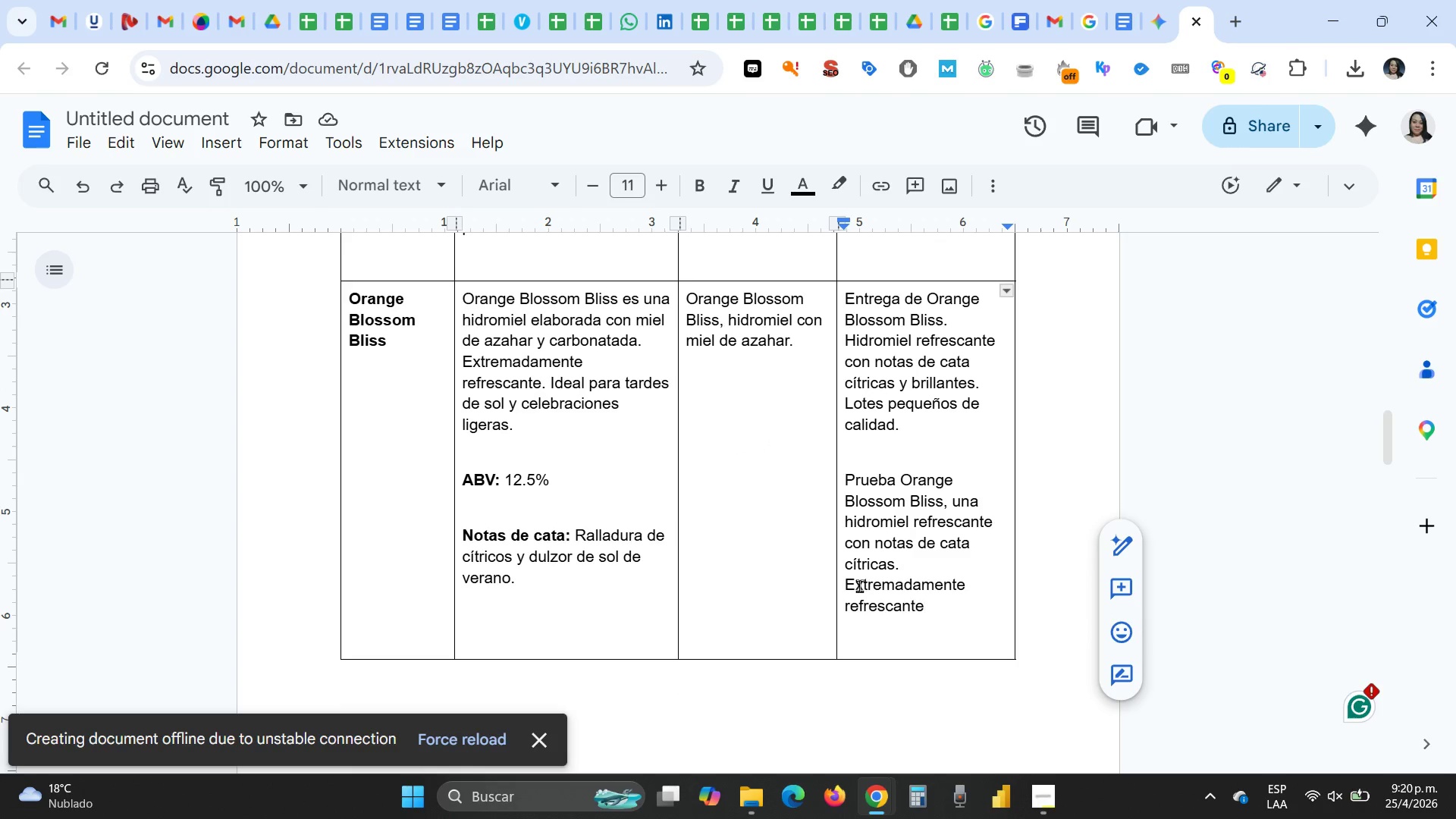 
left_click([852, 586])
 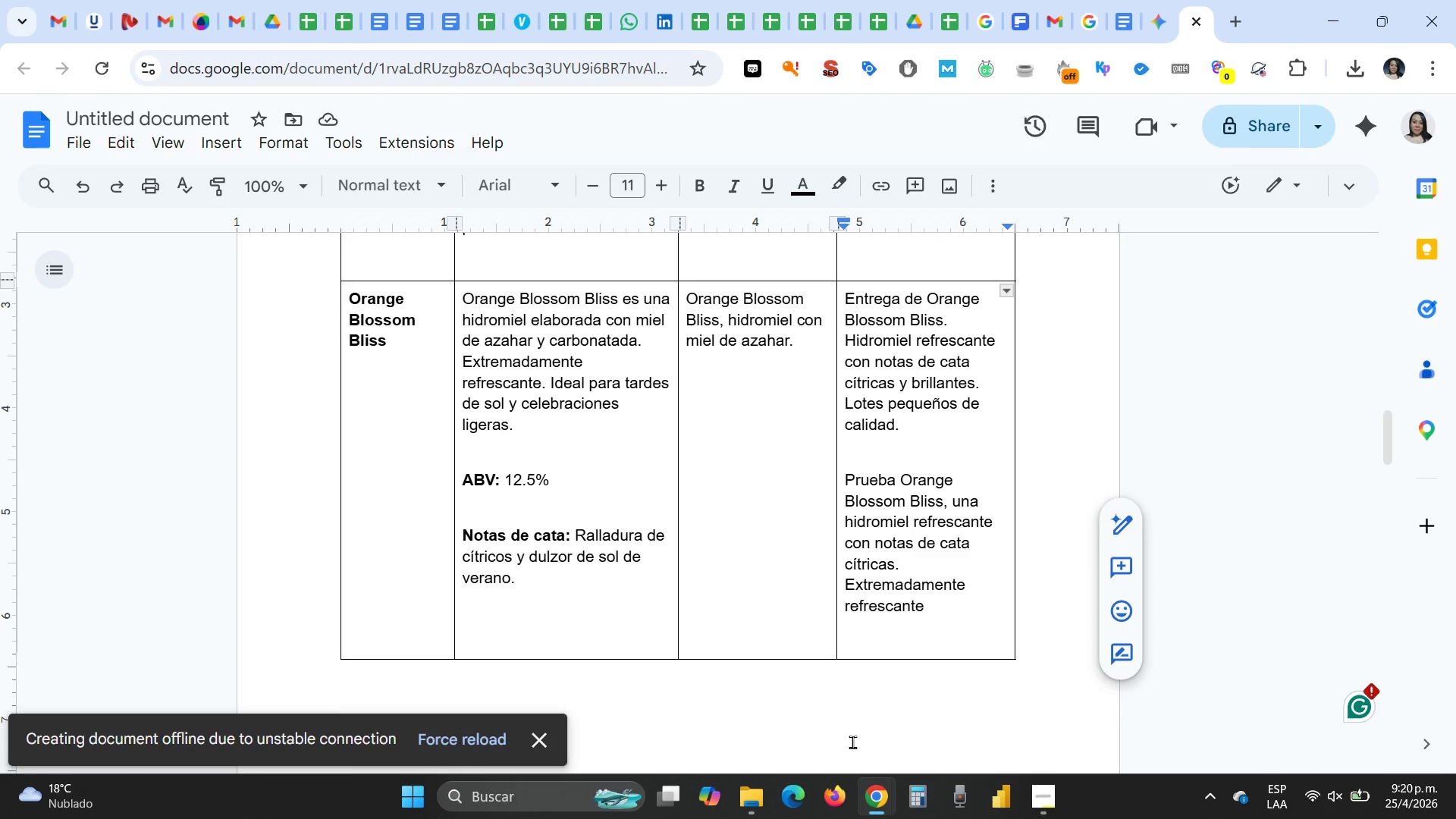 
key(S)
 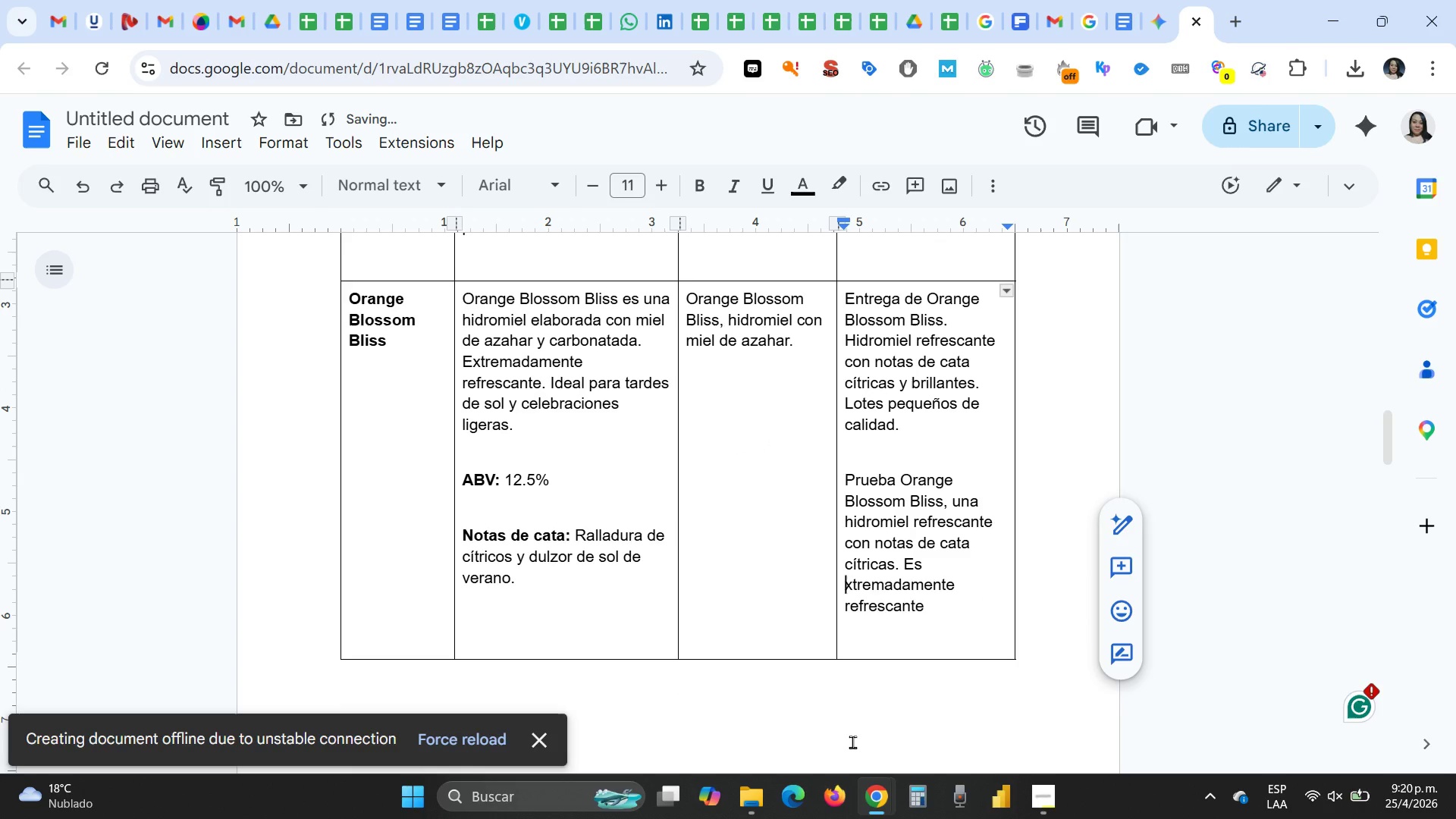 
key(Space)
 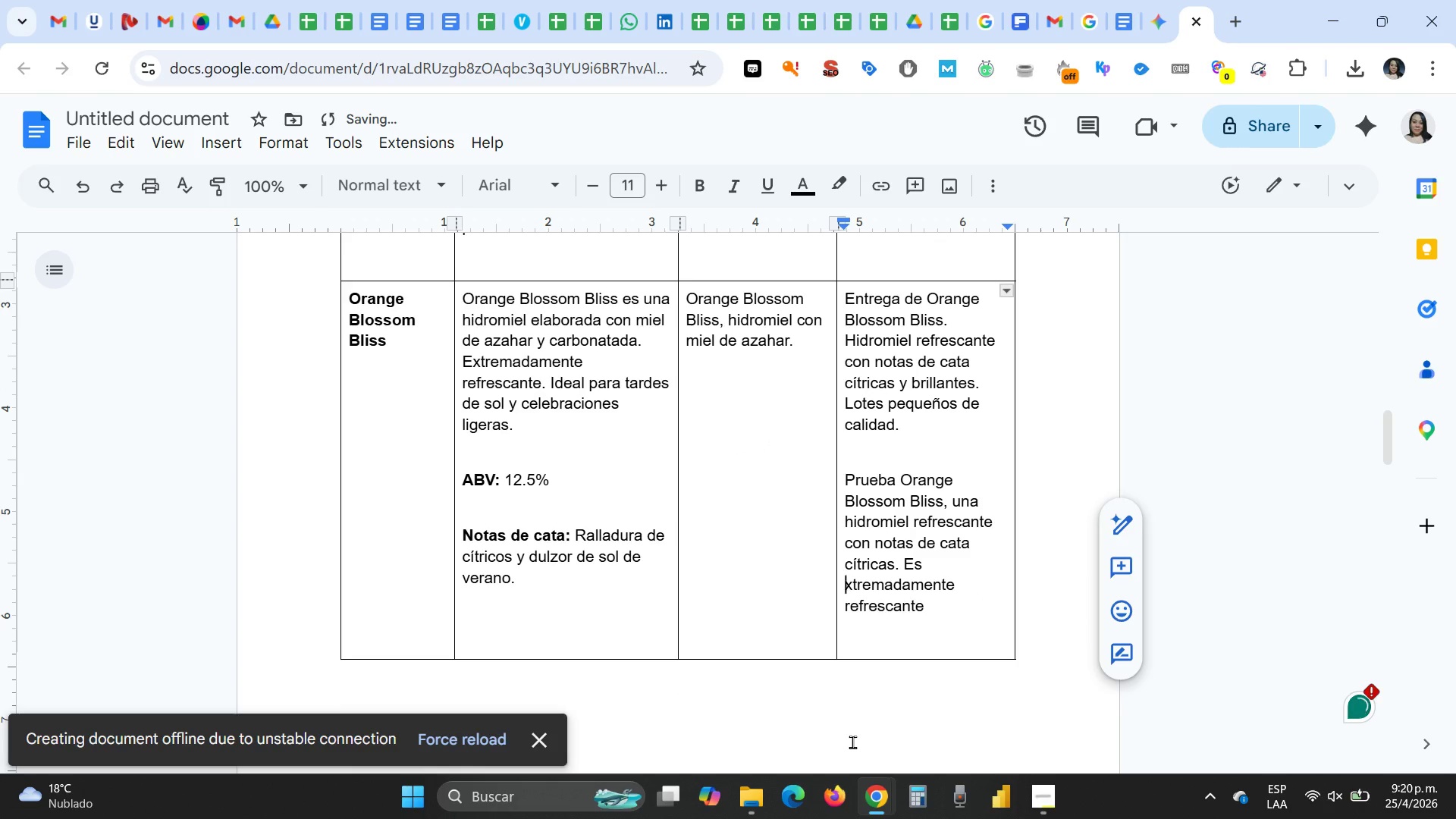 
key(E)
 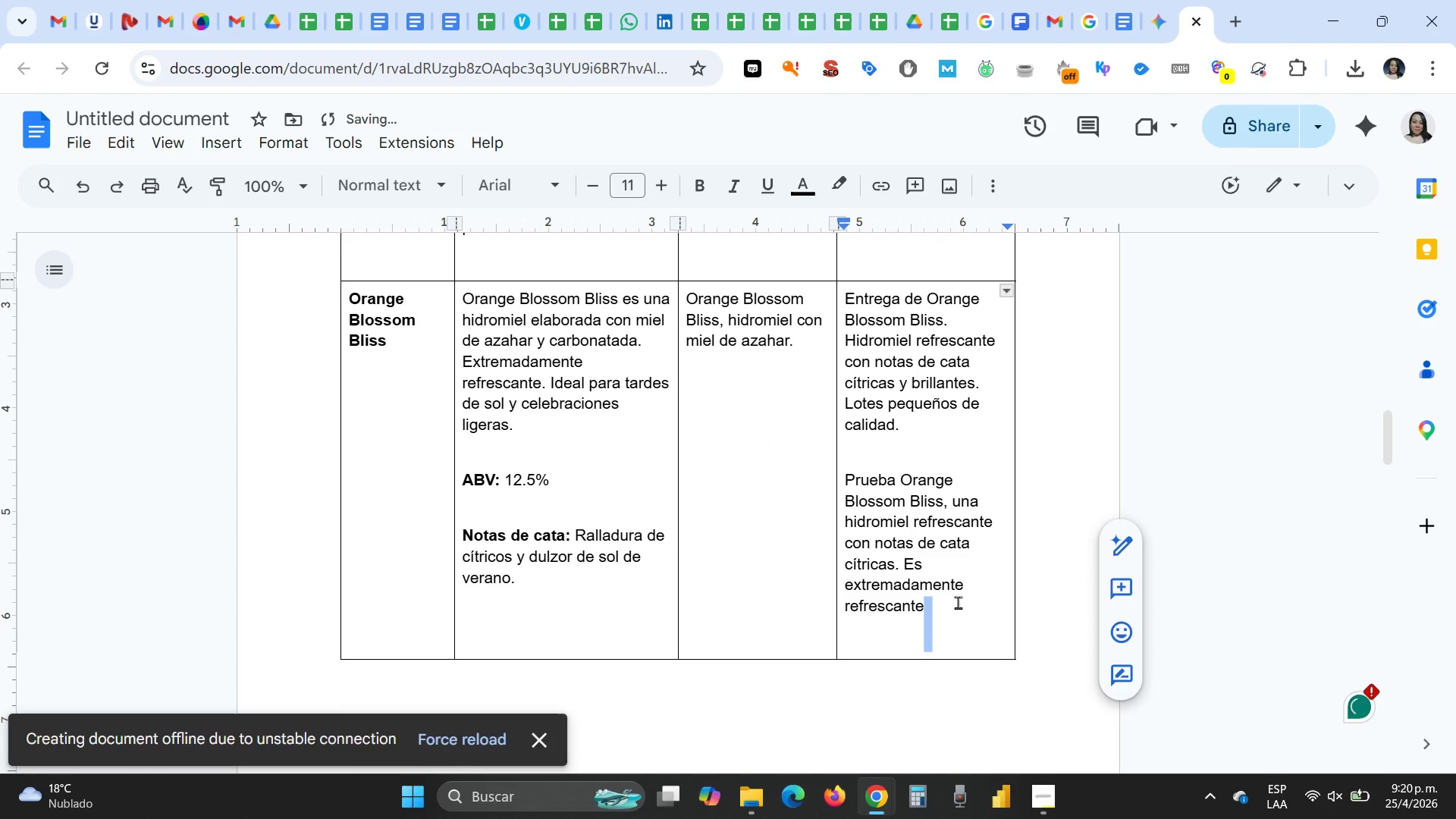 
key(ArrowLeft)
 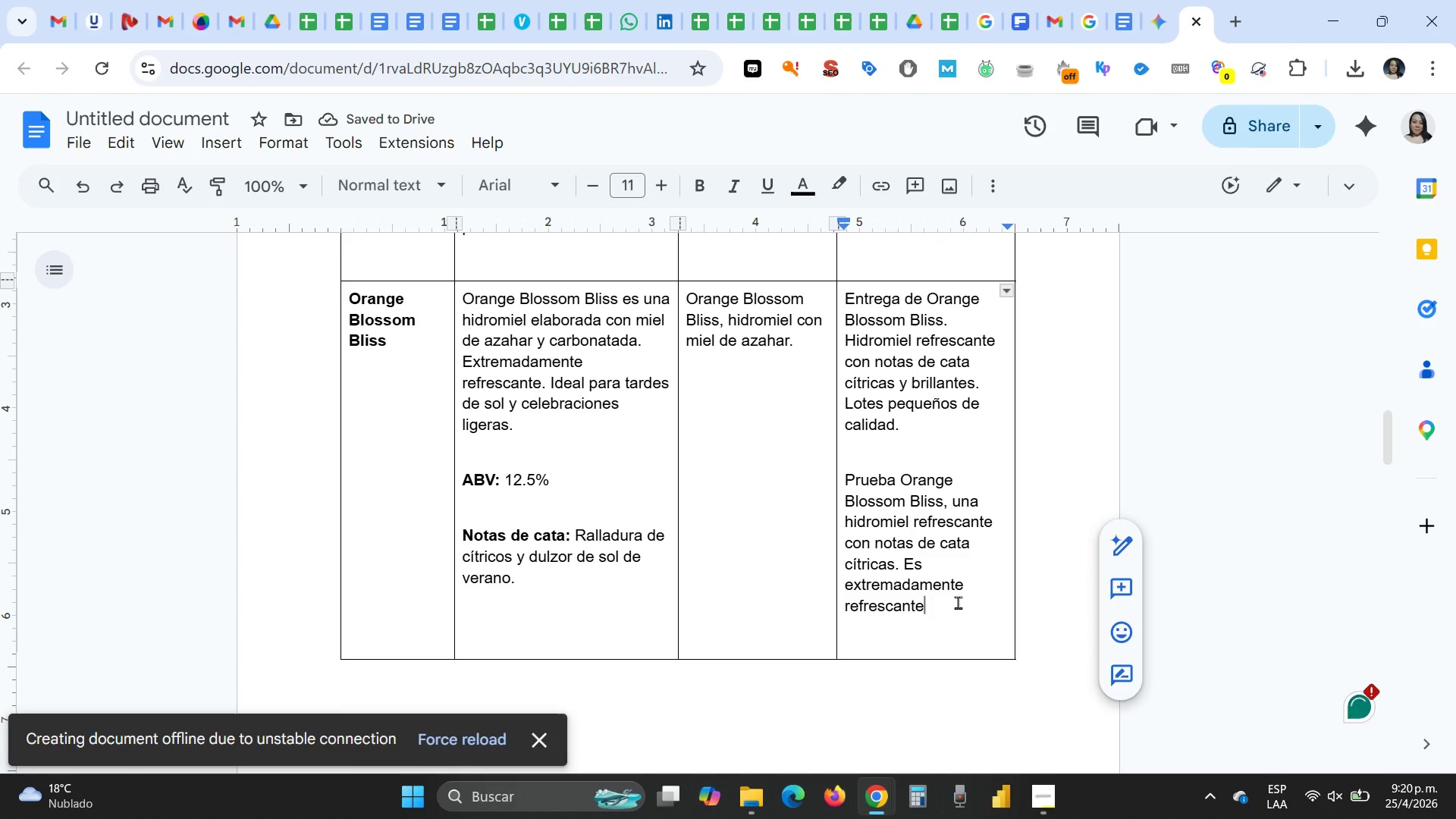 
type(, lo que ka hace ideal para tardes de sol.)
 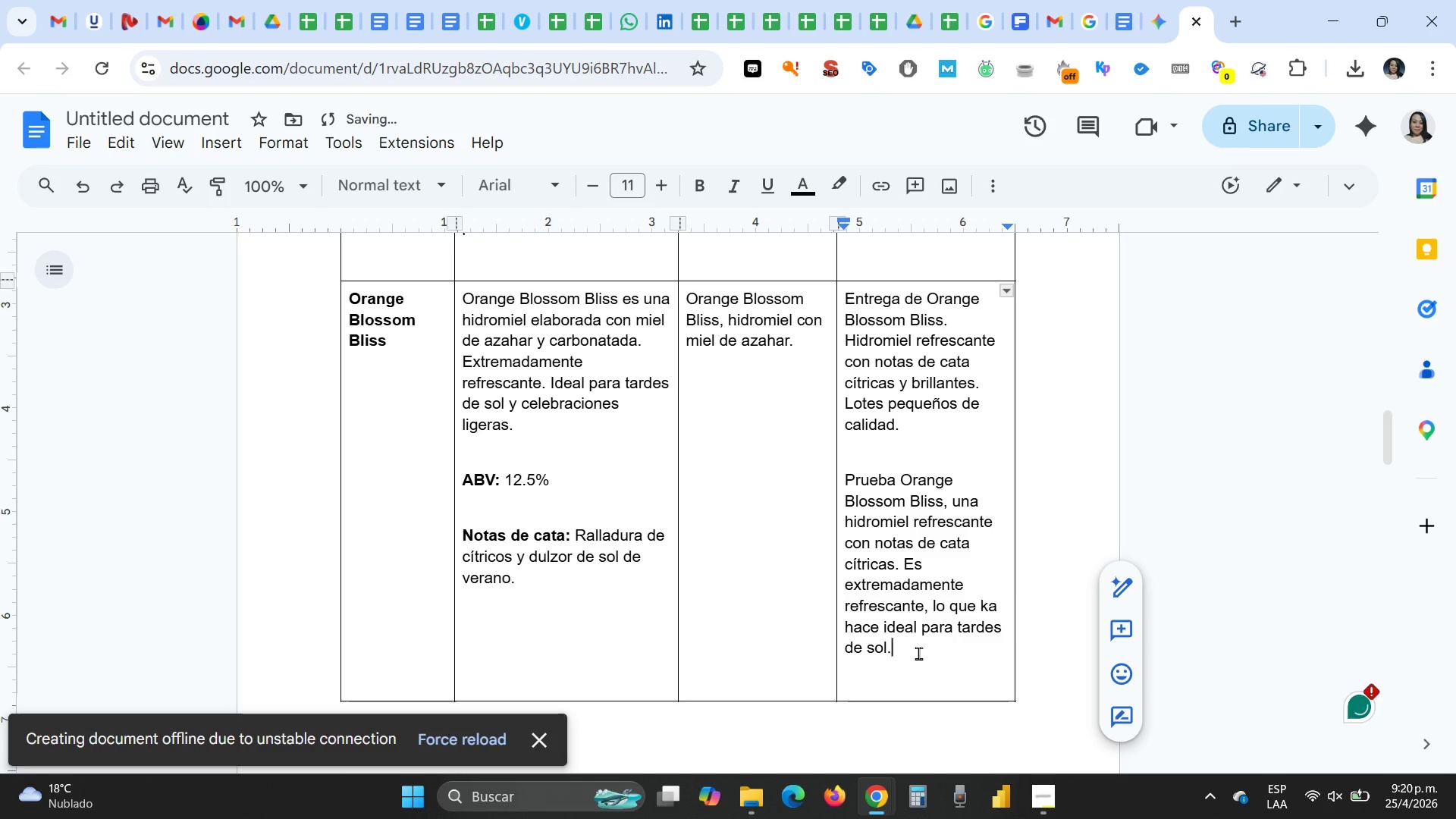 
left_click_drag(start_coordinate=[918, 654], to_coordinate=[836, 485])
 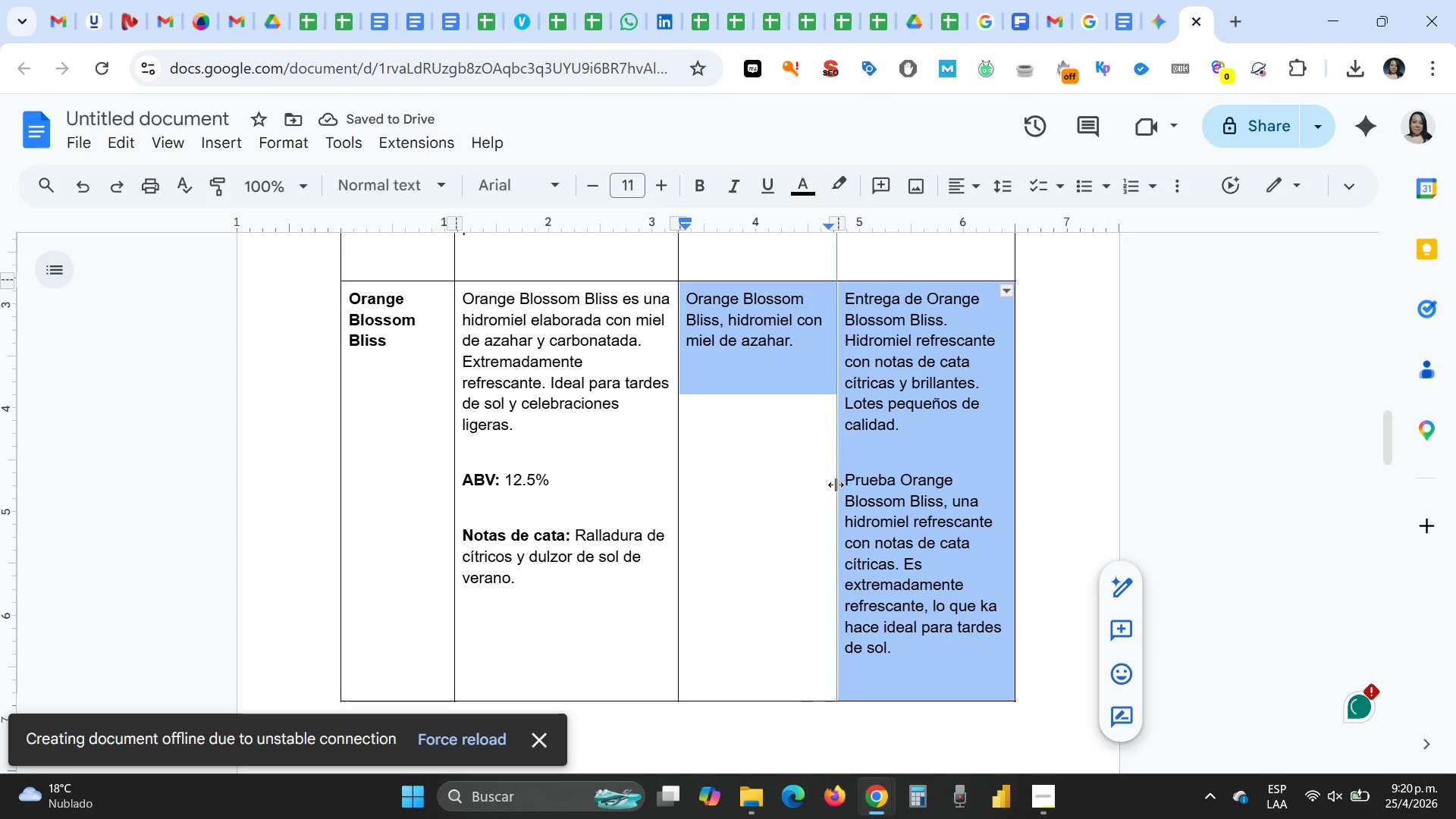 
left_click_drag(start_coordinate=[836, 485], to_coordinate=[844, 484])
 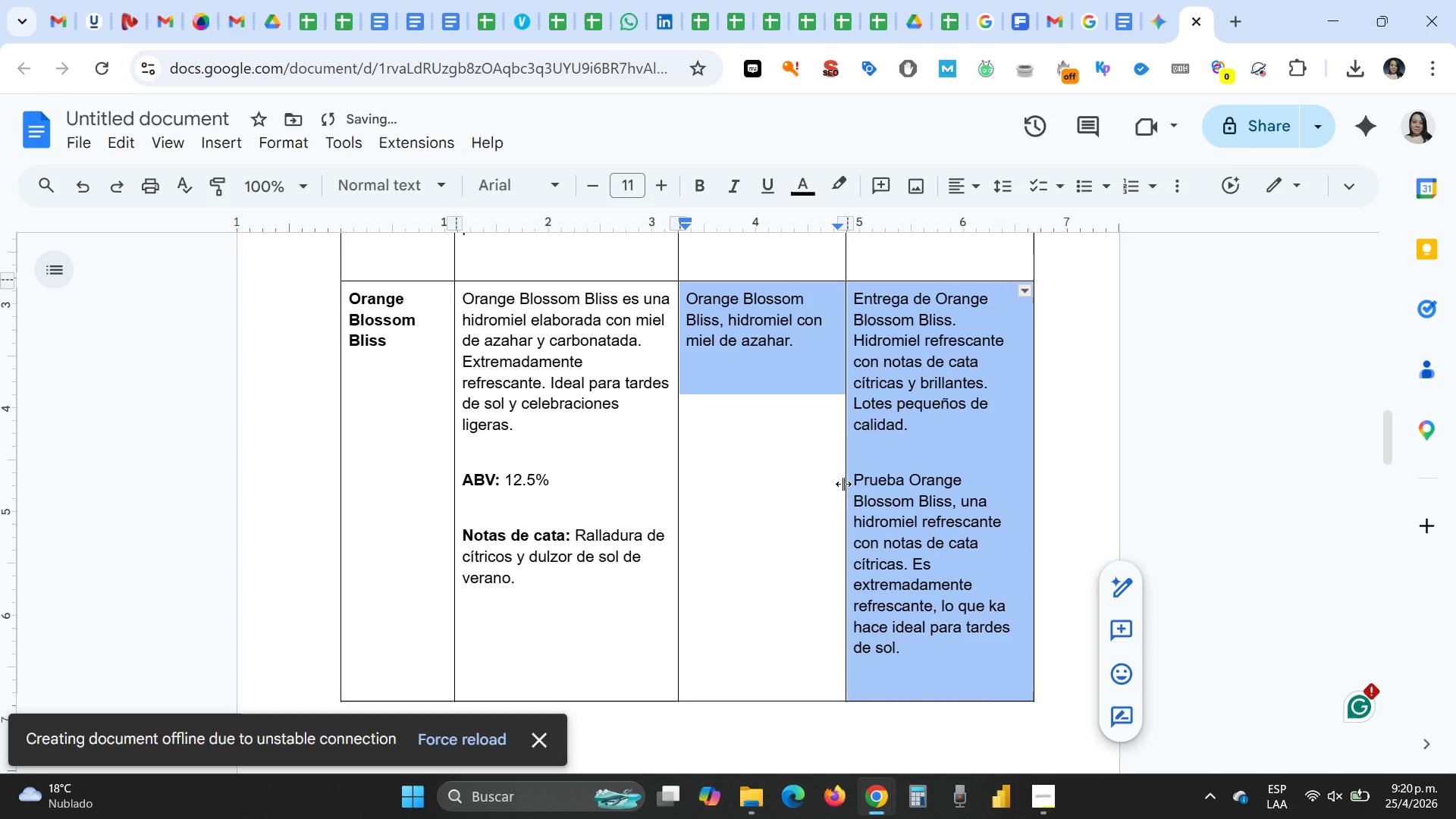 
key(Control+Z)
 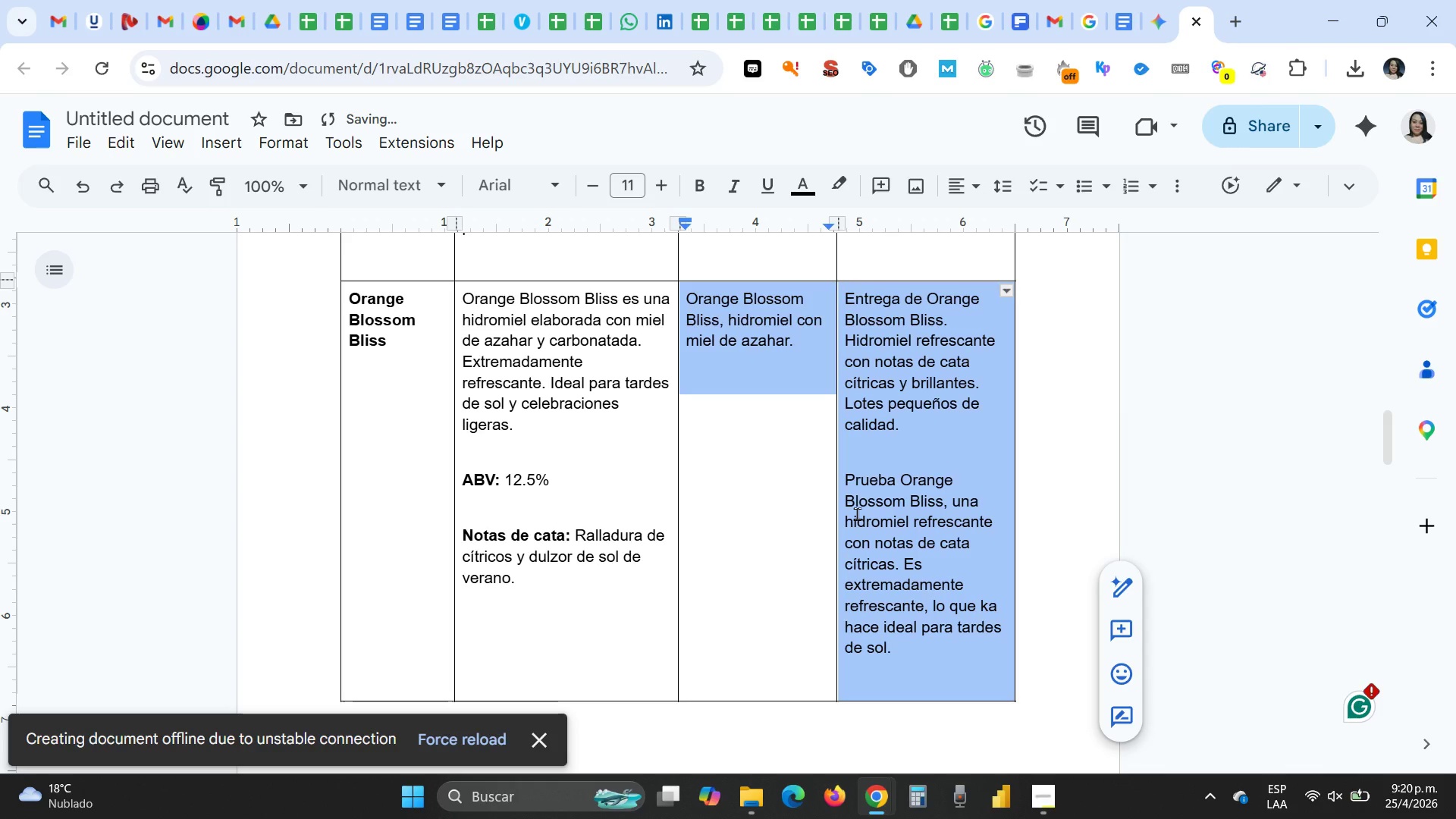 
left_click([857, 513])
 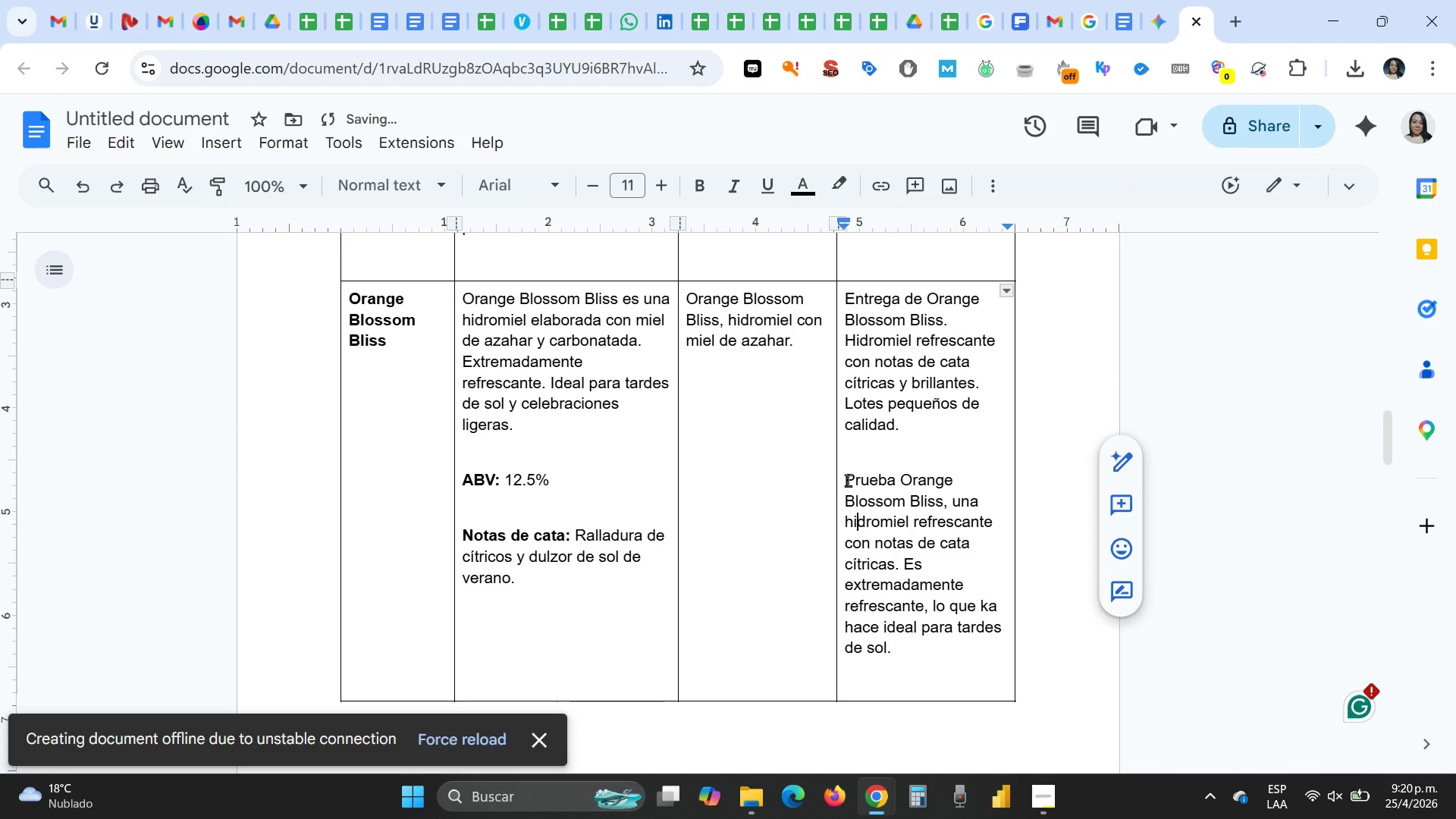 
left_click_drag(start_coordinate=[848, 480], to_coordinate=[903, 645])
 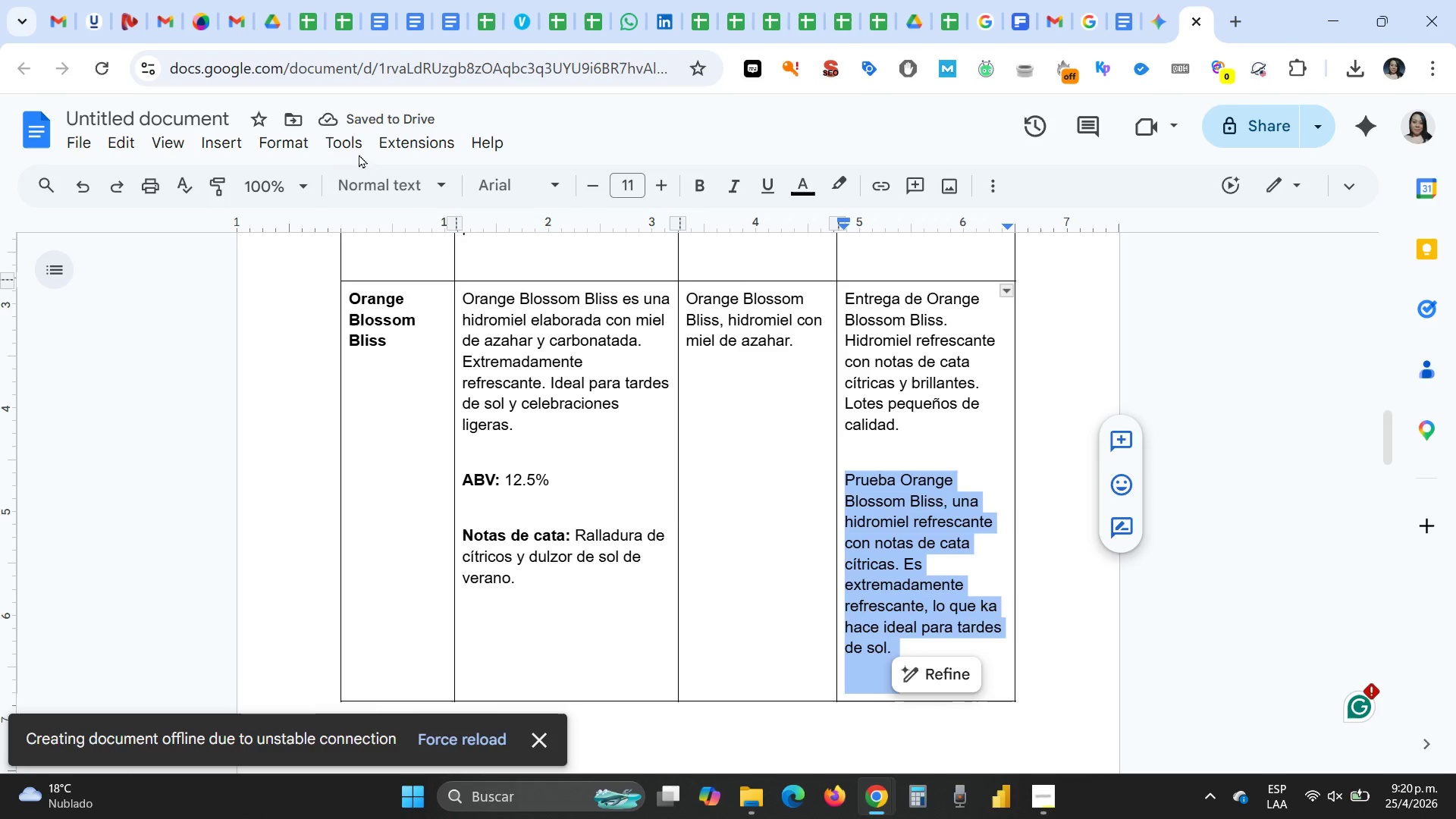 
left_click([351, 145])
 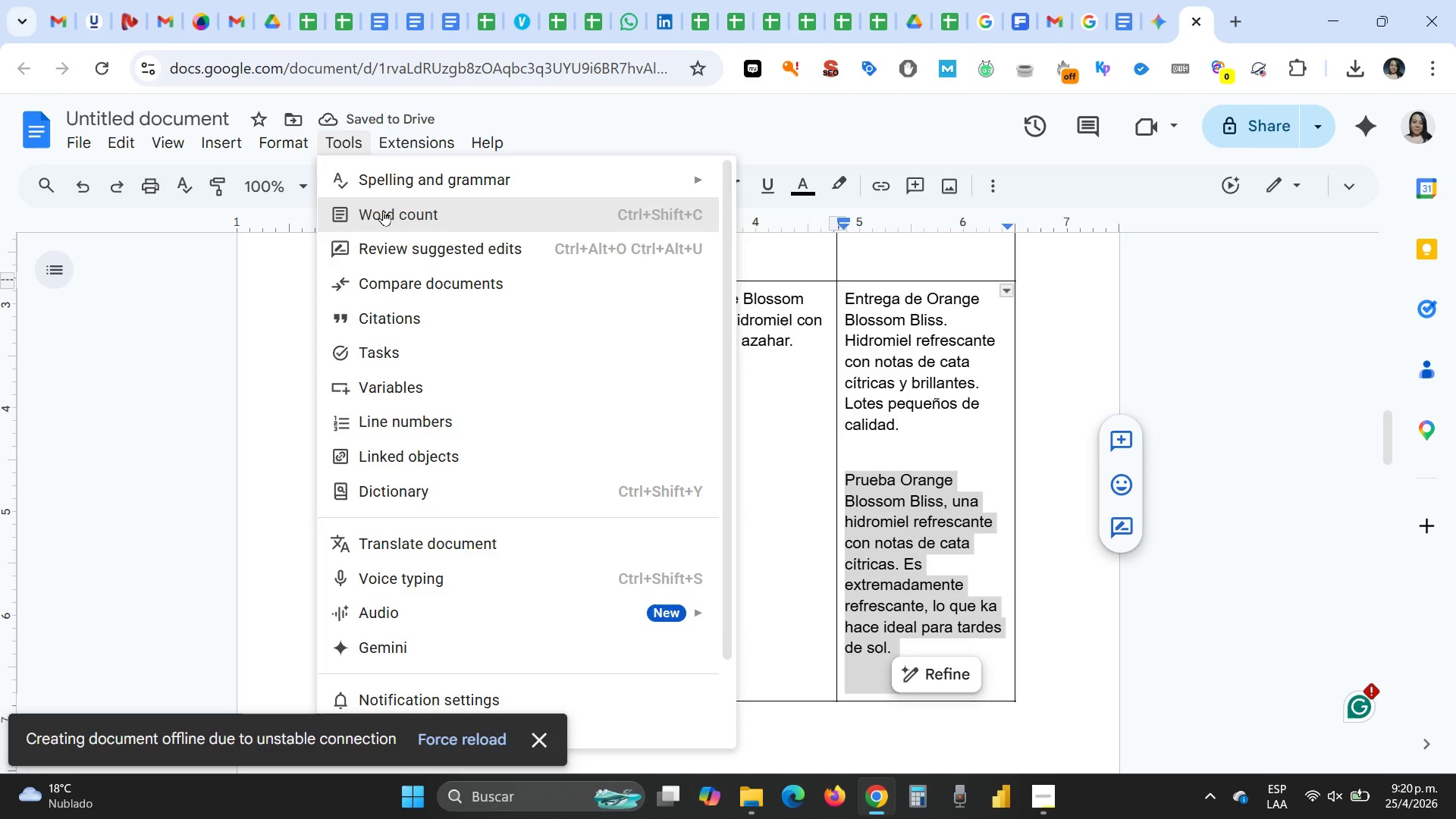 
left_click([384, 212])
 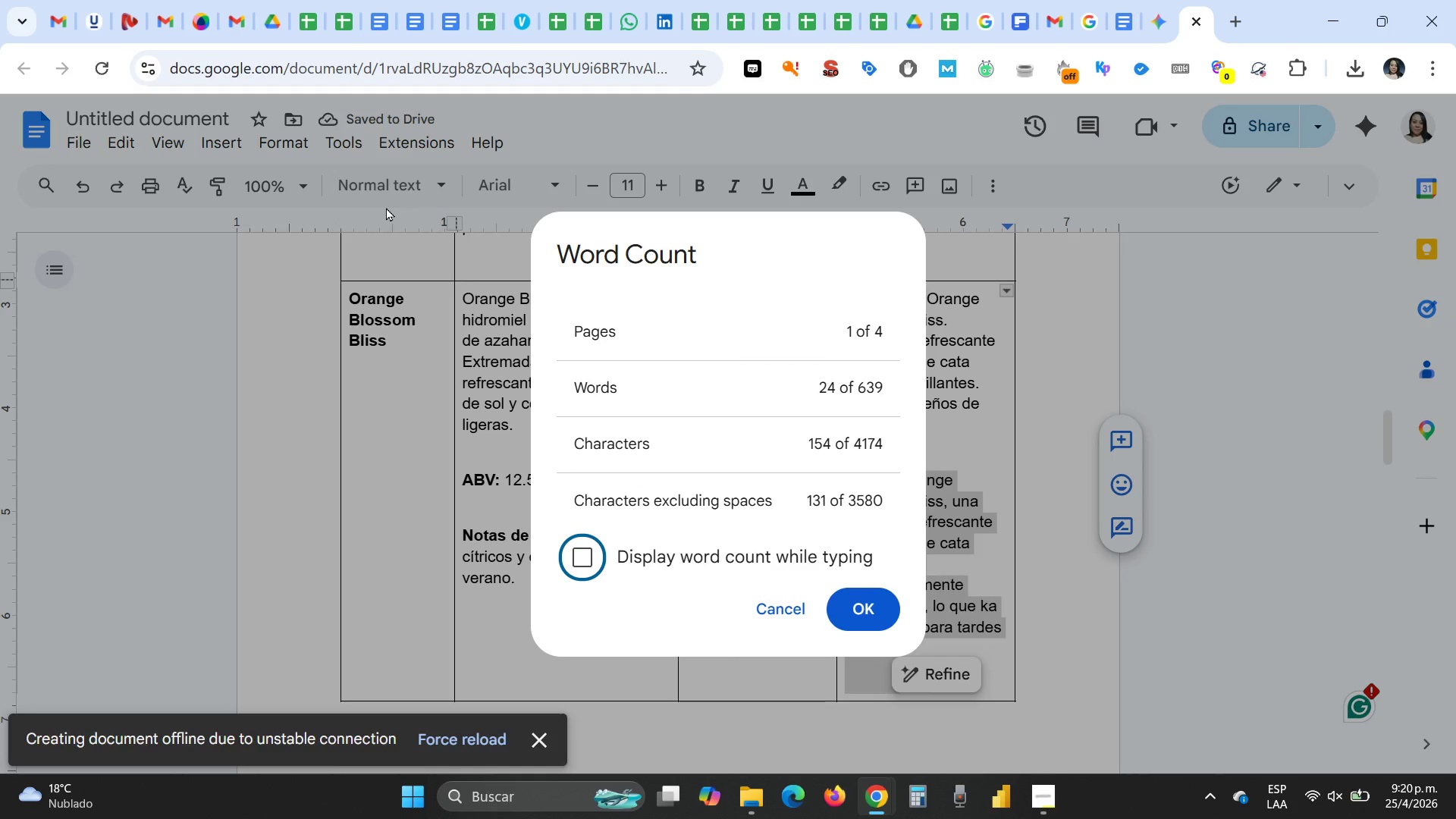 
key(Escape)
 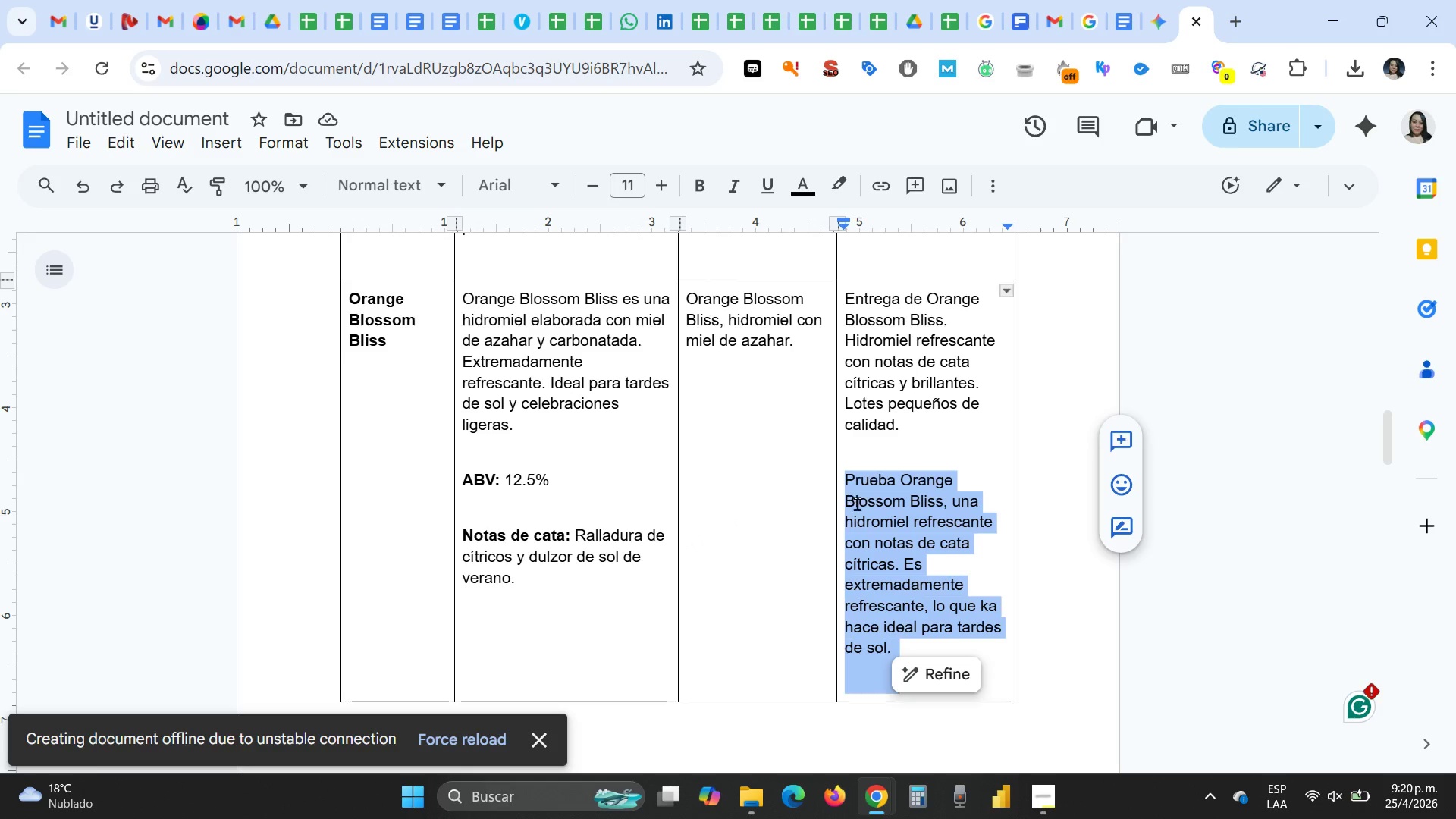 
left_click([857, 504])
 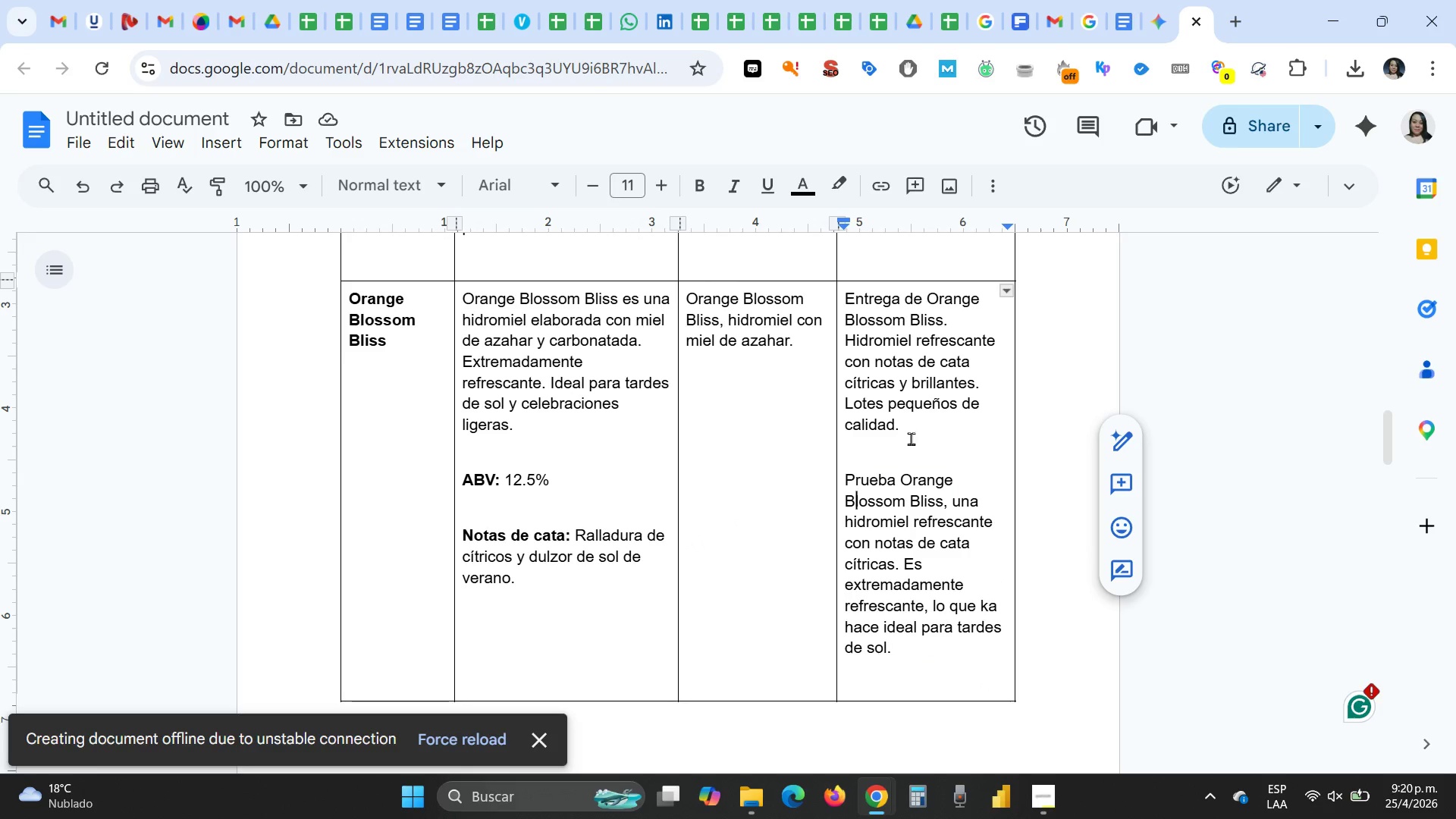 
left_click_drag(start_coordinate=[917, 432], to_coordinate=[840, 295])
 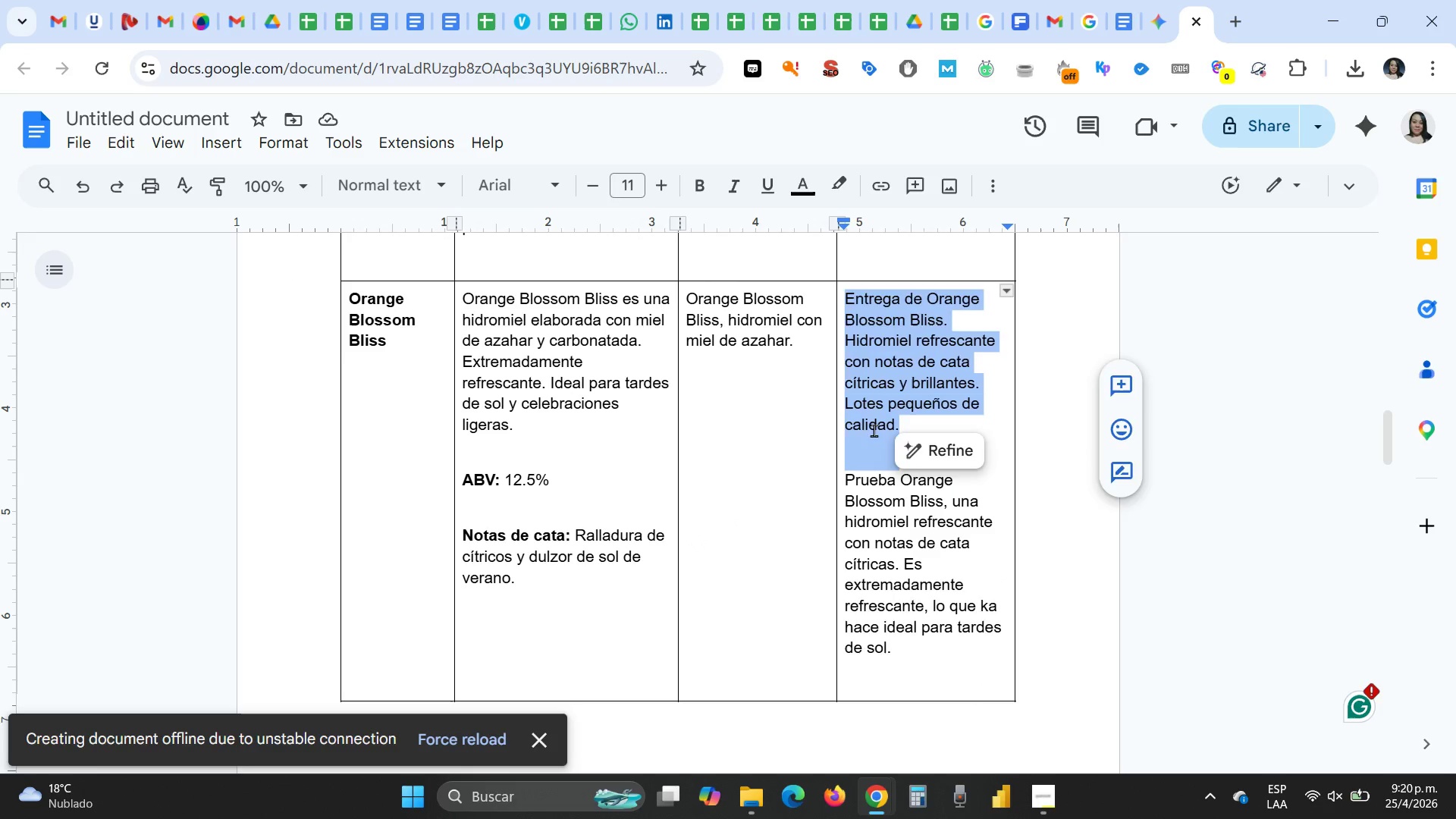 
type([Delete][Delete])
key(Backspace)
key(Backspace)
key(Backspace)
key(Backspace)
key(Backspace)
key(Backspace)
key(Backspace)
key(Backspace)
type(una tarde asoleada.)
 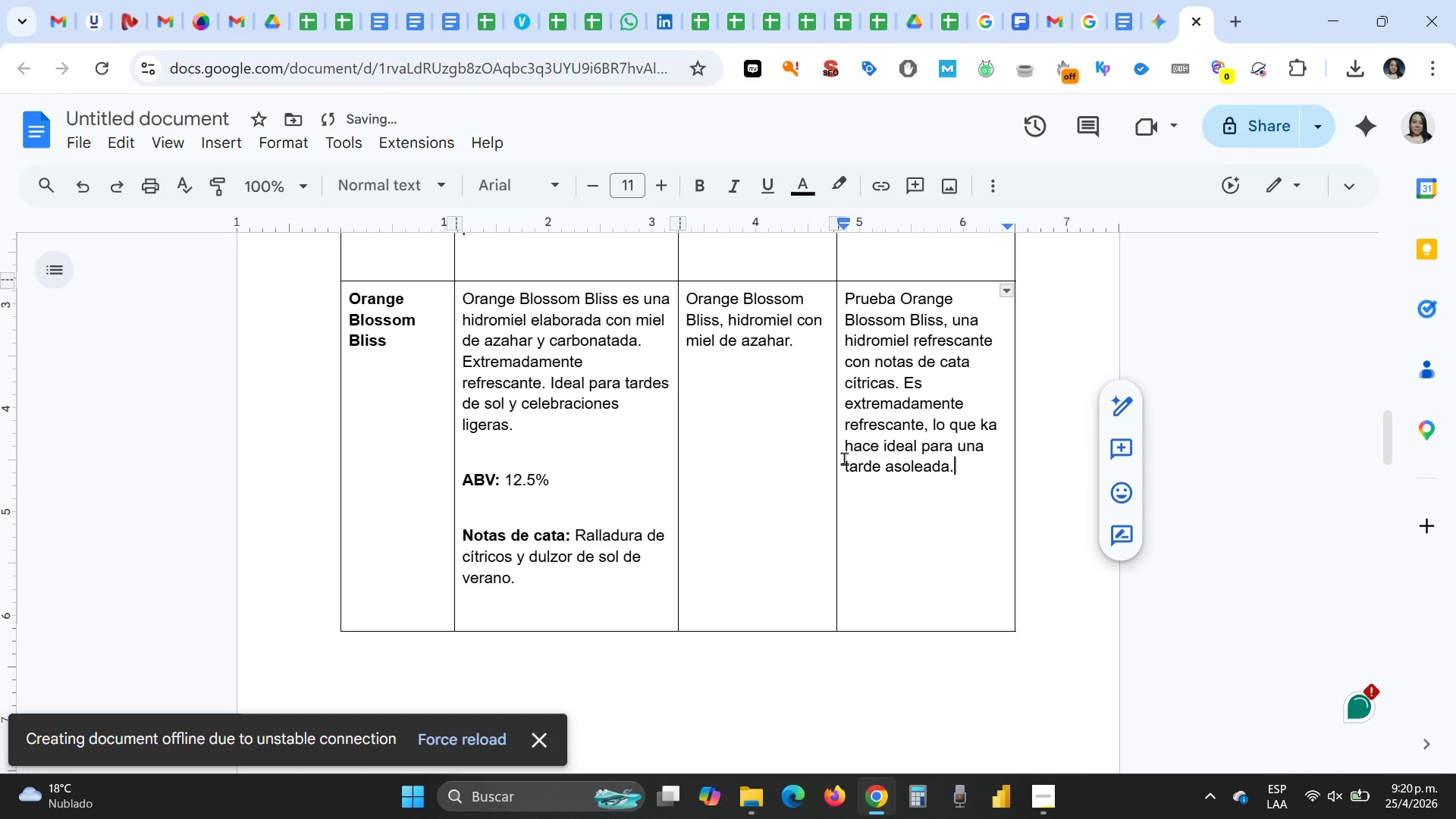 
left_click_drag(start_coordinate=[902, 467], to_coordinate=[848, 462])
 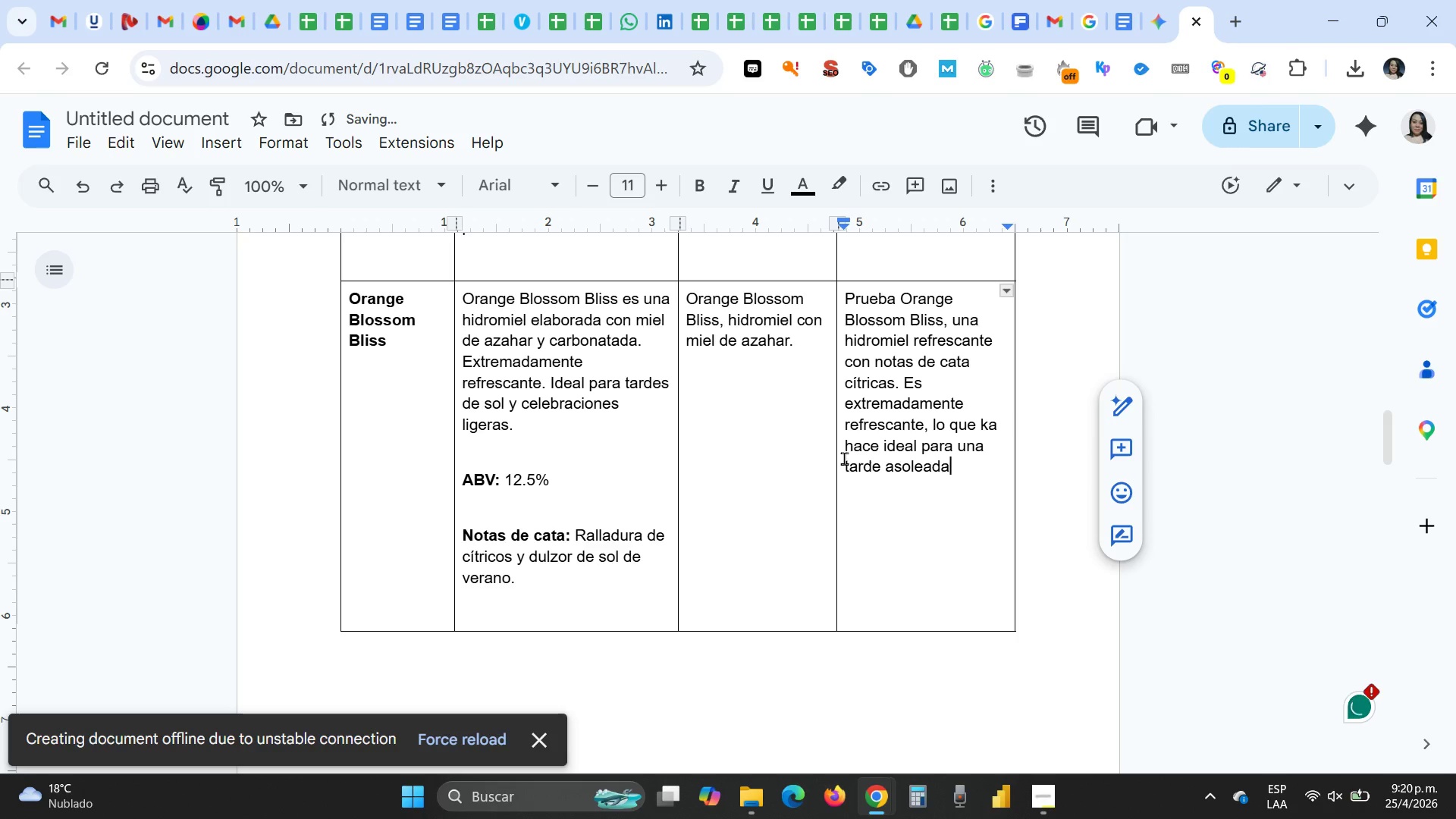 
left_click_drag(start_coordinate=[968, 482], to_coordinate=[839, 306])
 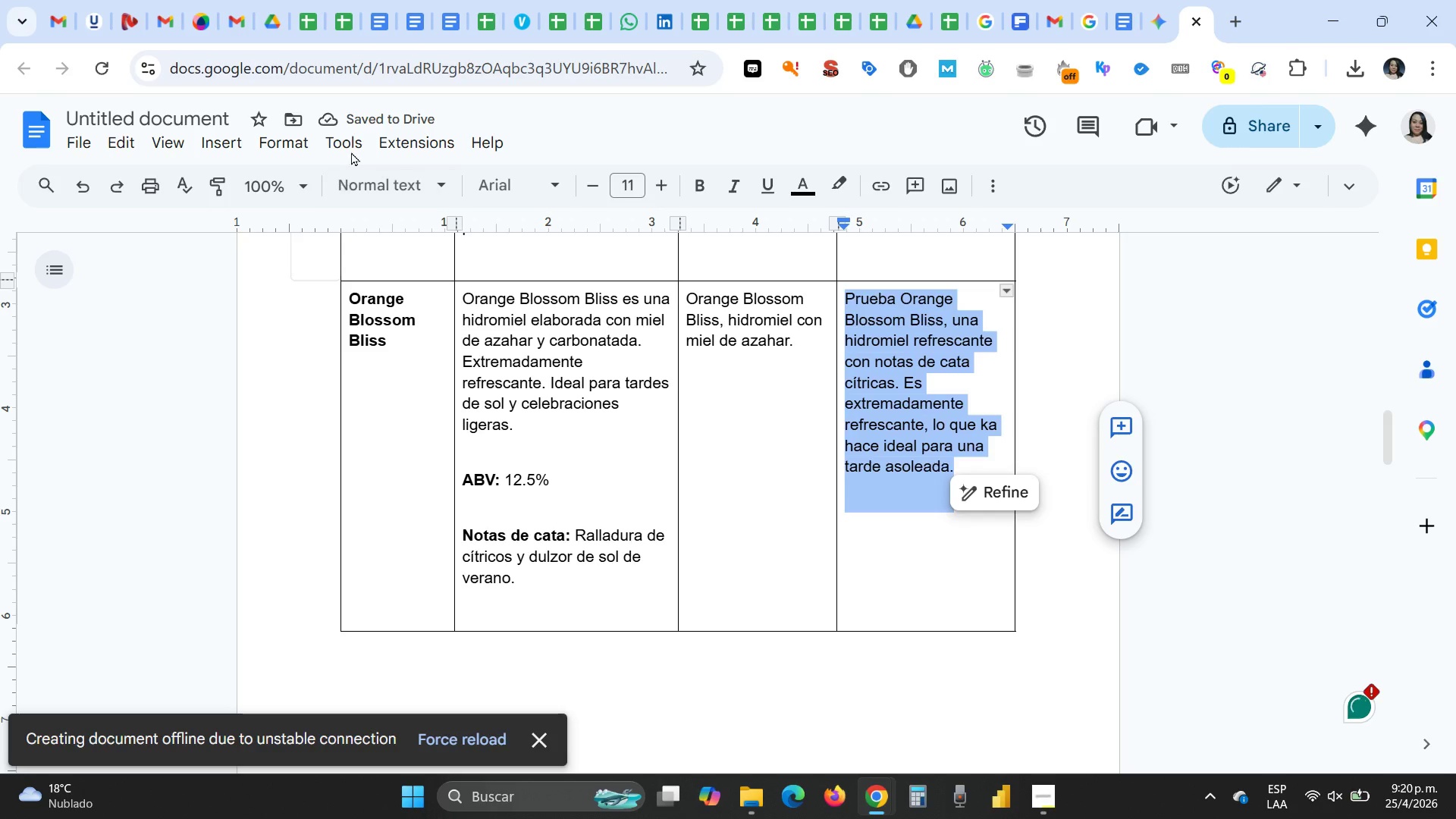 
left_click([354, 141])
 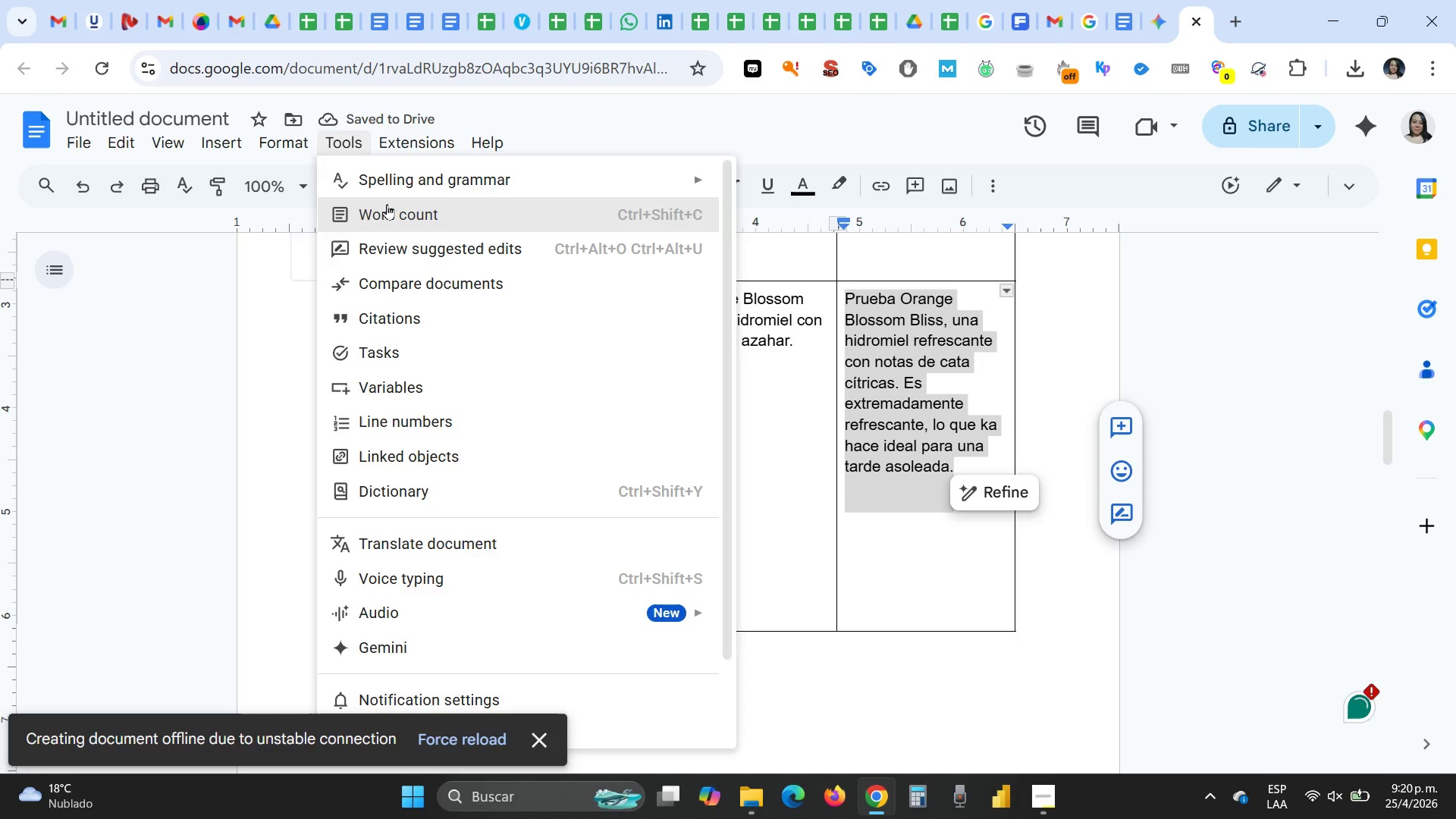 
left_click([387, 204])
 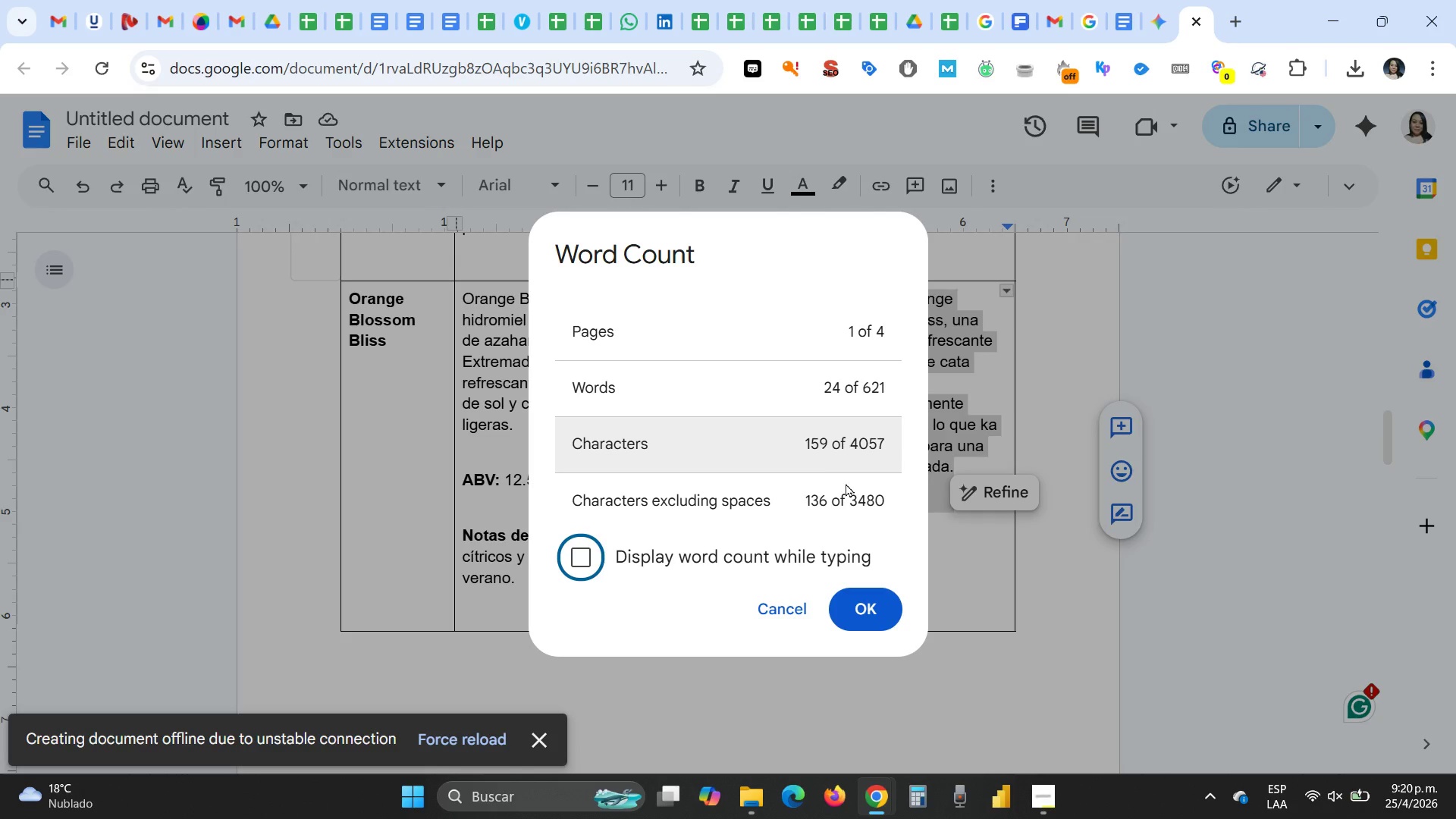 
key(Escape)
 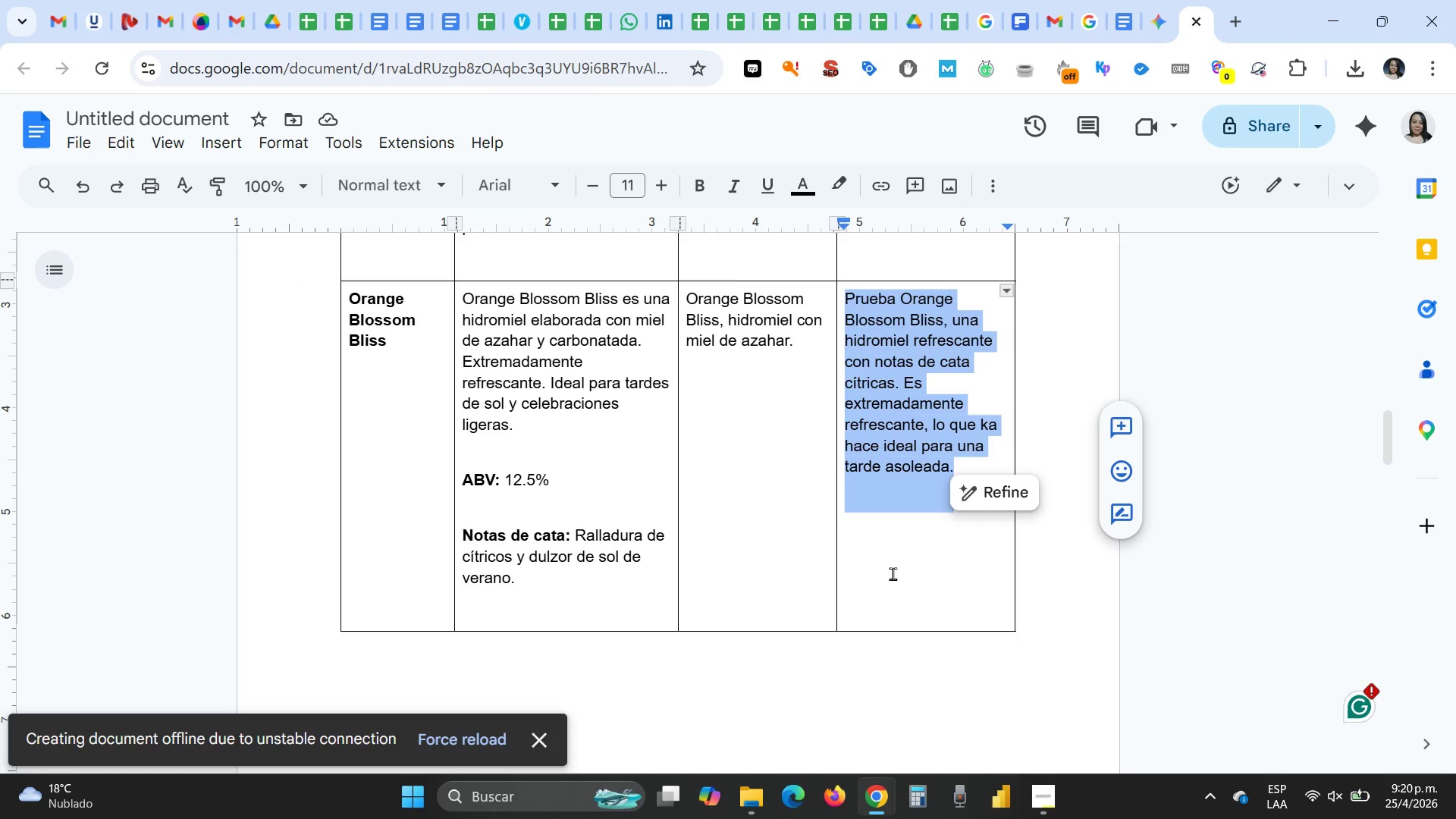 
left_click([897, 579])
 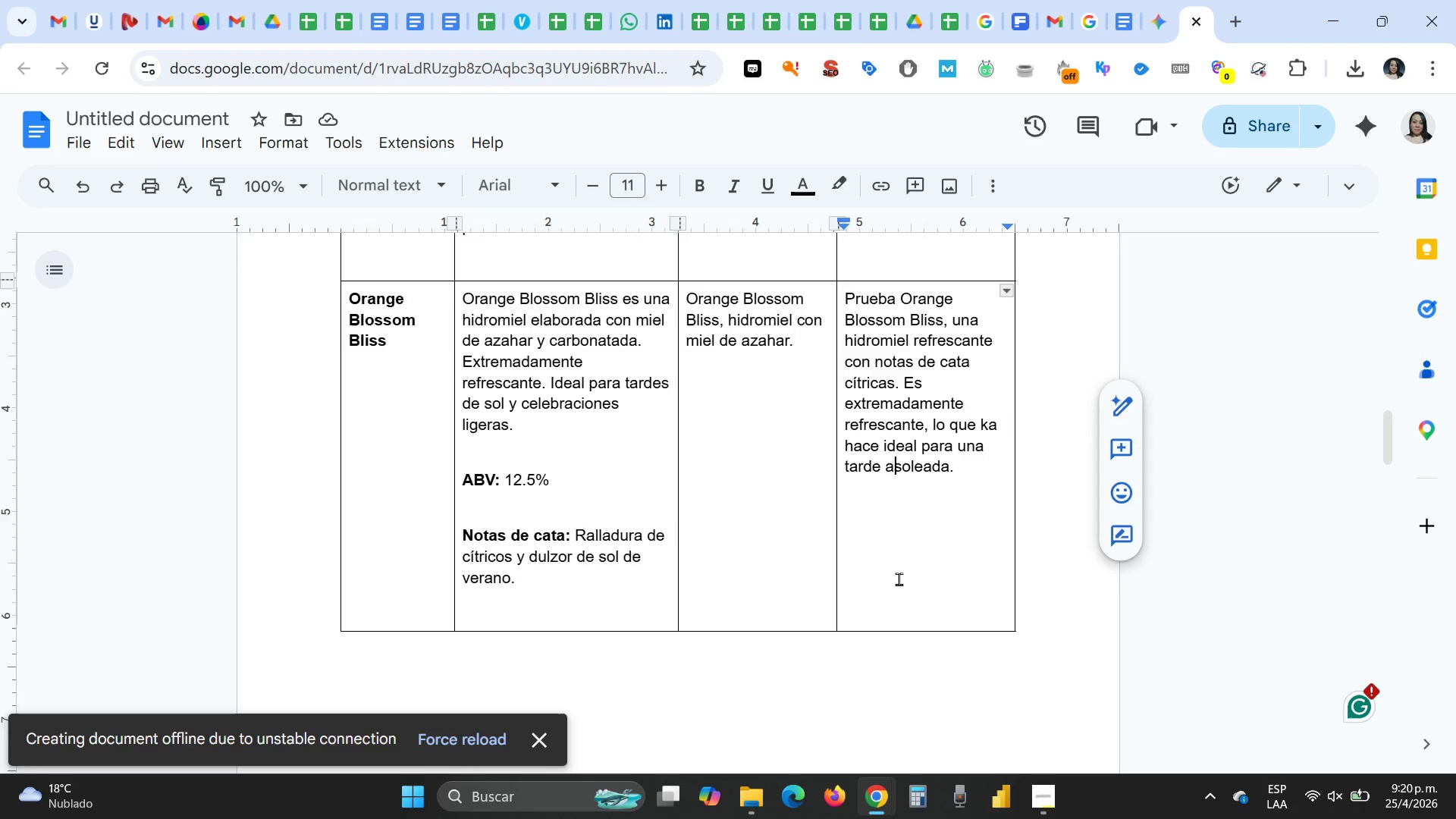 
scroll: coordinate [887, 591], scroll_direction: down, amount: 8.0
 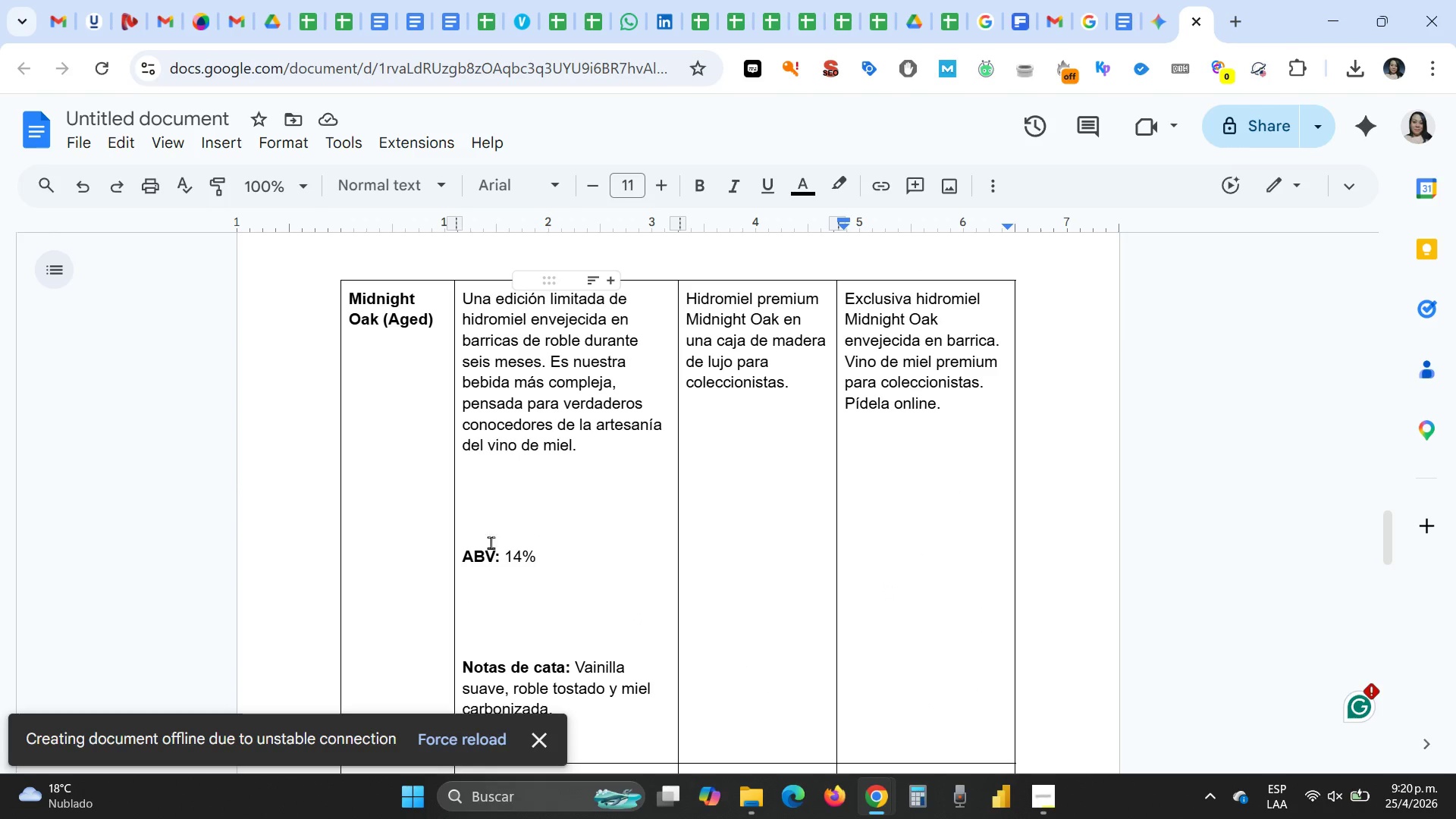 
left_click([486, 494])
 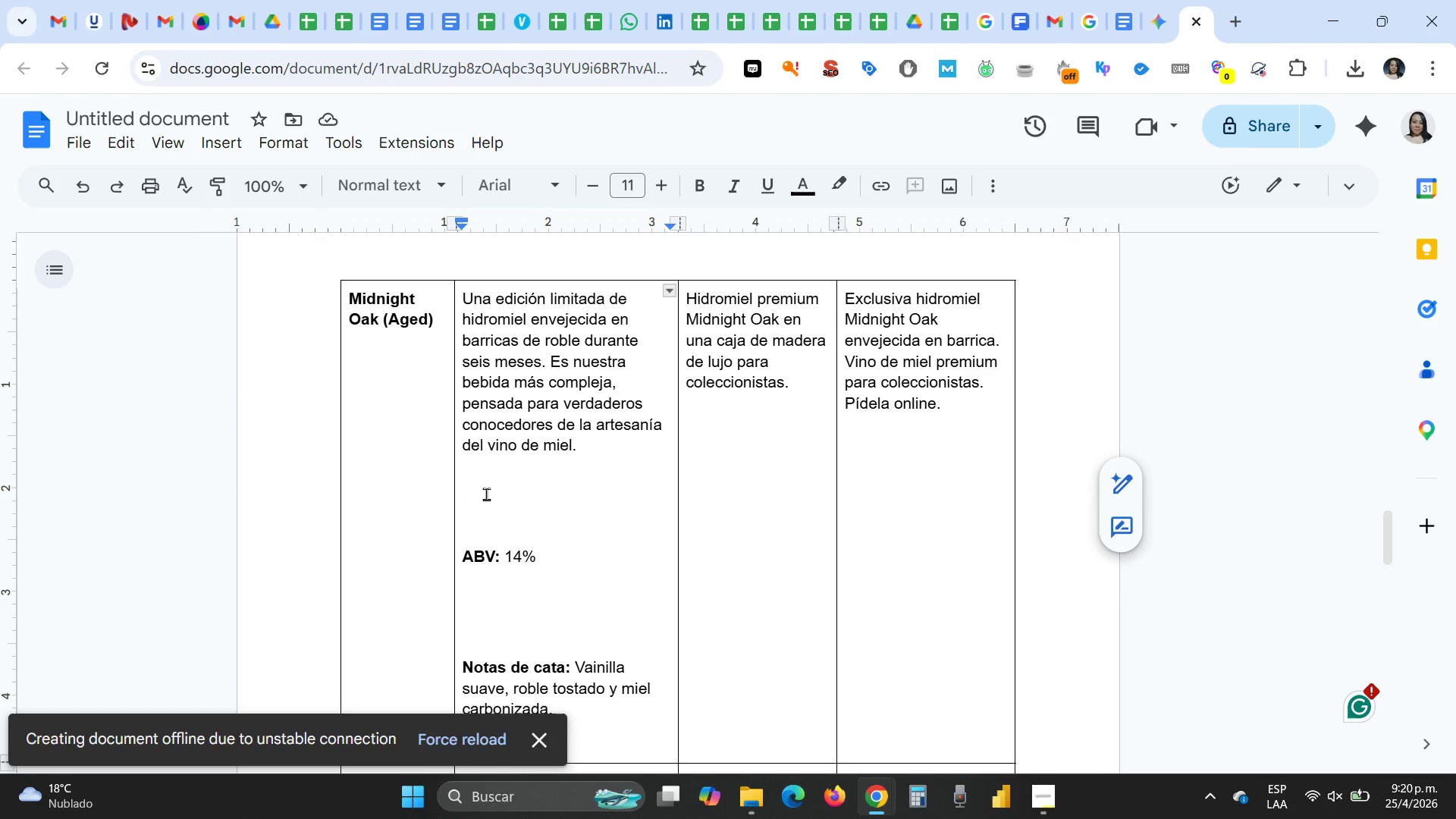 
key(Delete)
 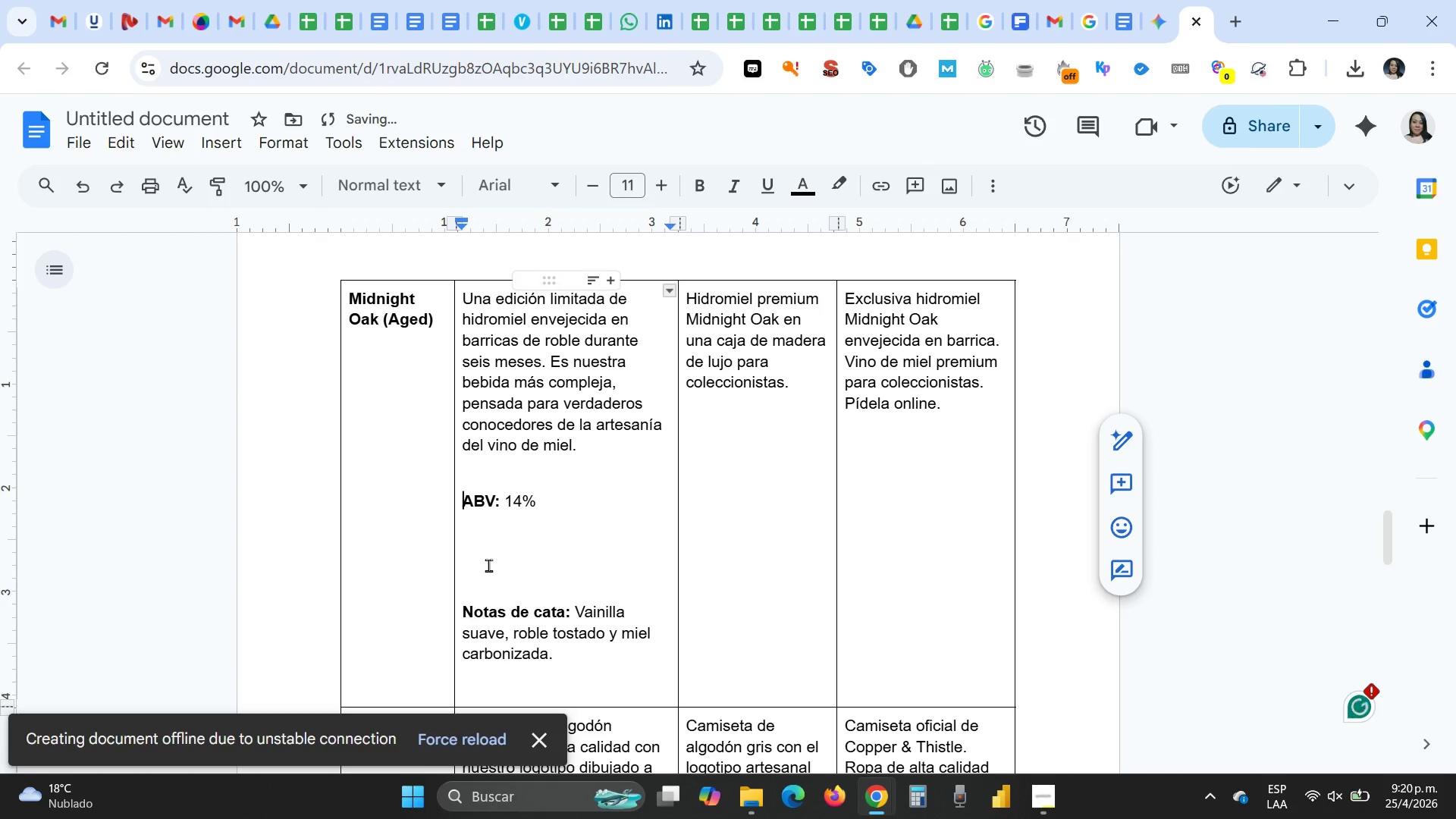 
left_click([488, 565])
 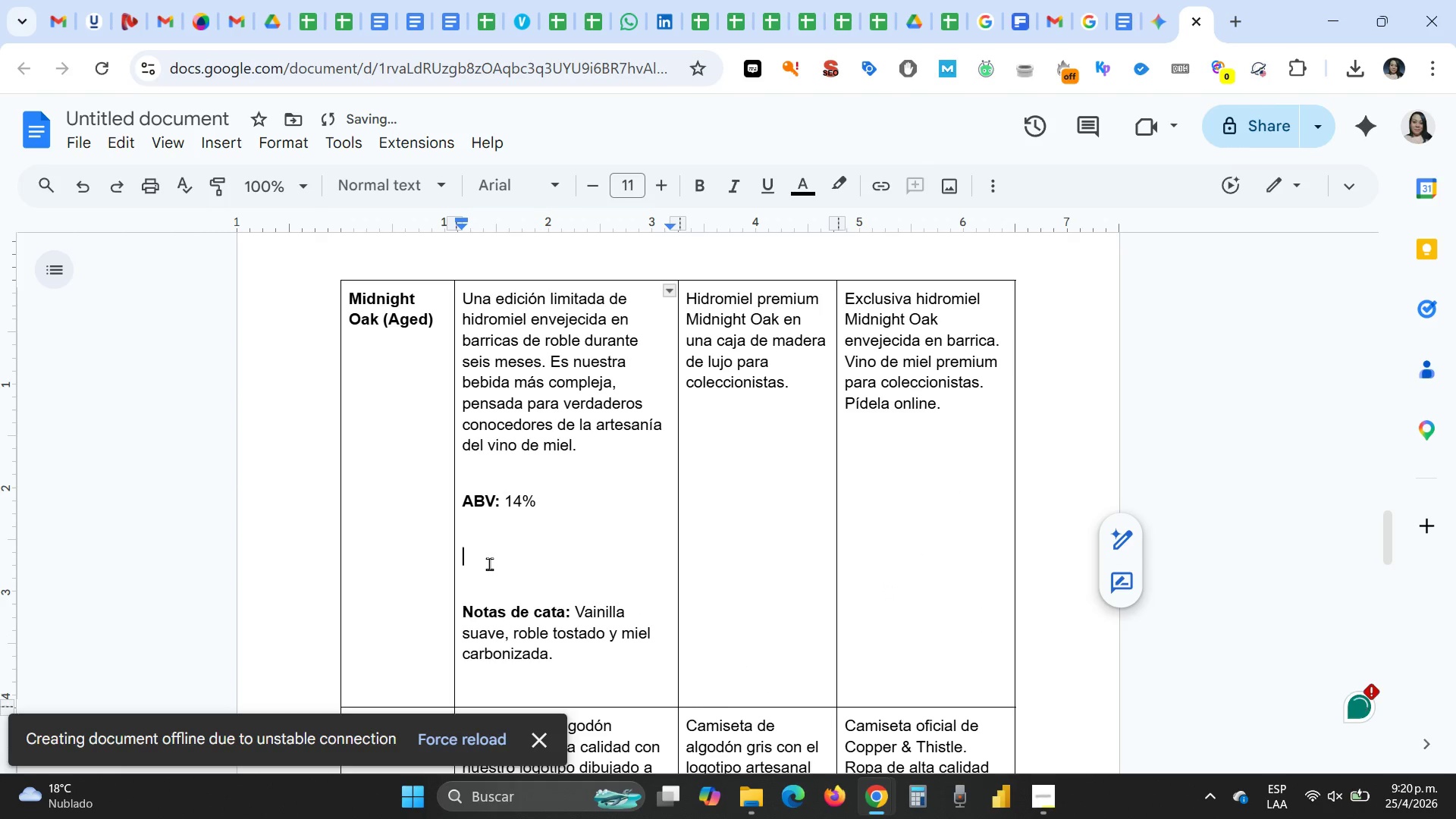 
key(Delete)
 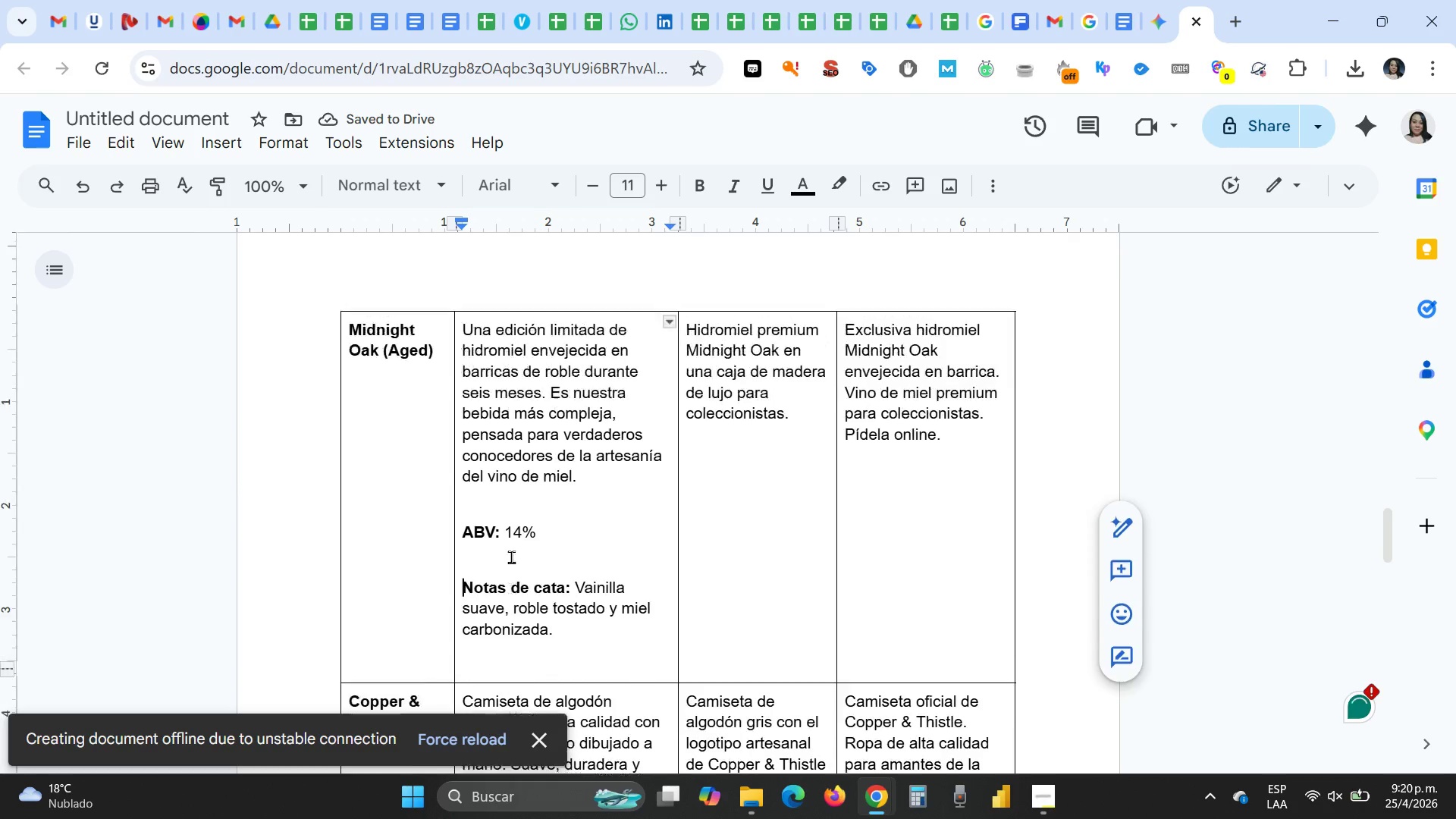 
left_click([621, 553])
 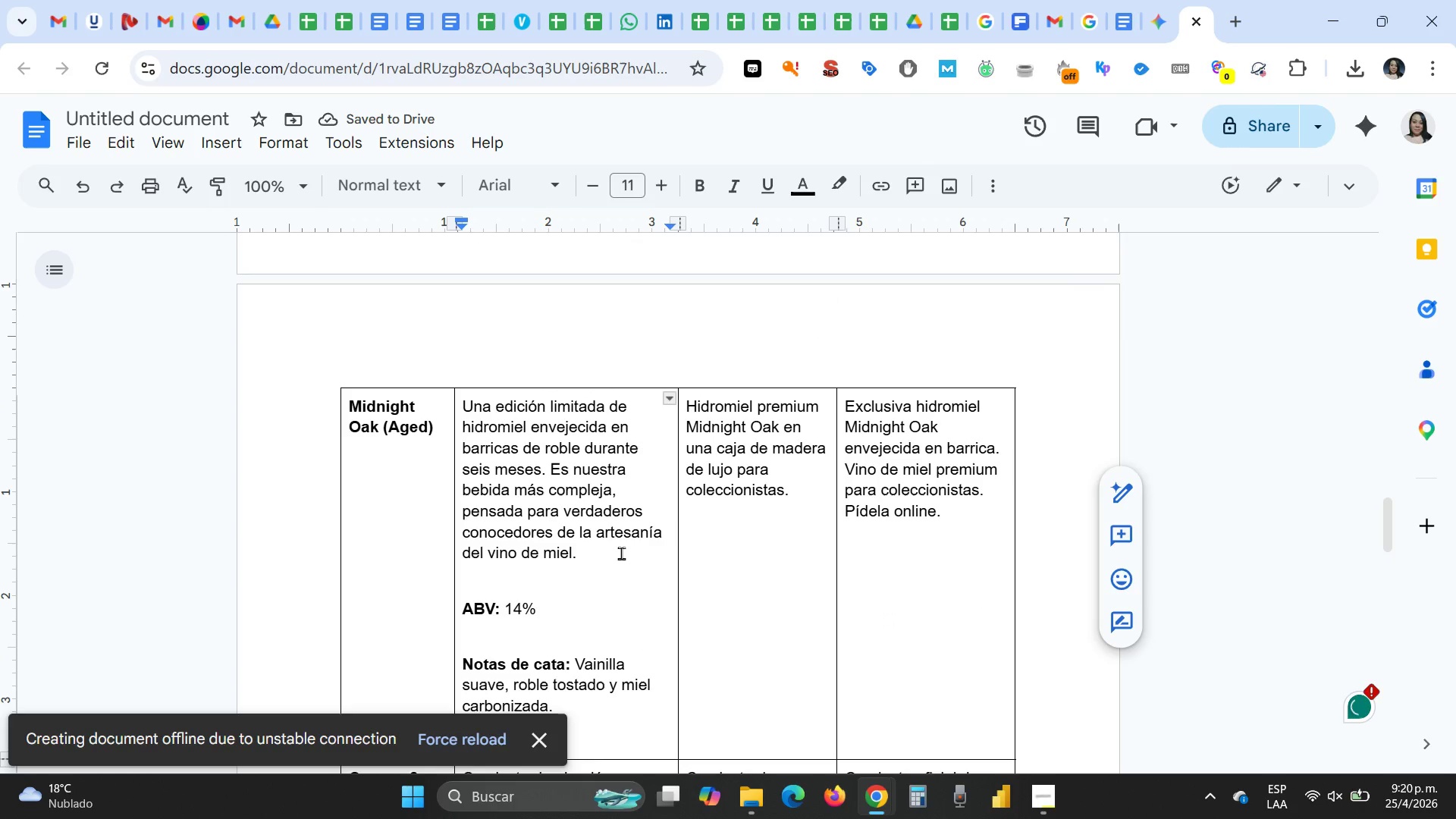 
key(Enter)
 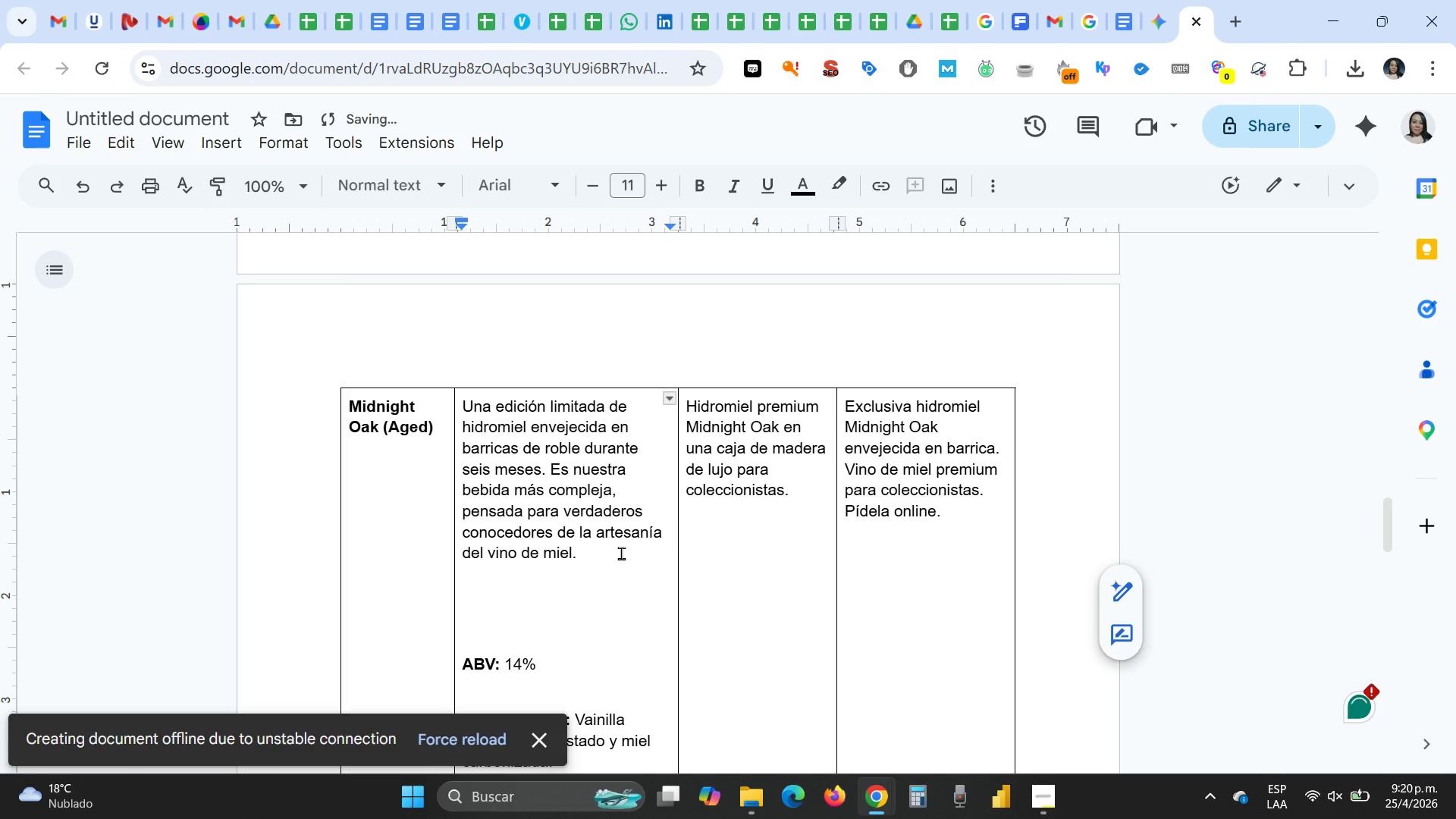 
type(Midnight Oak)
 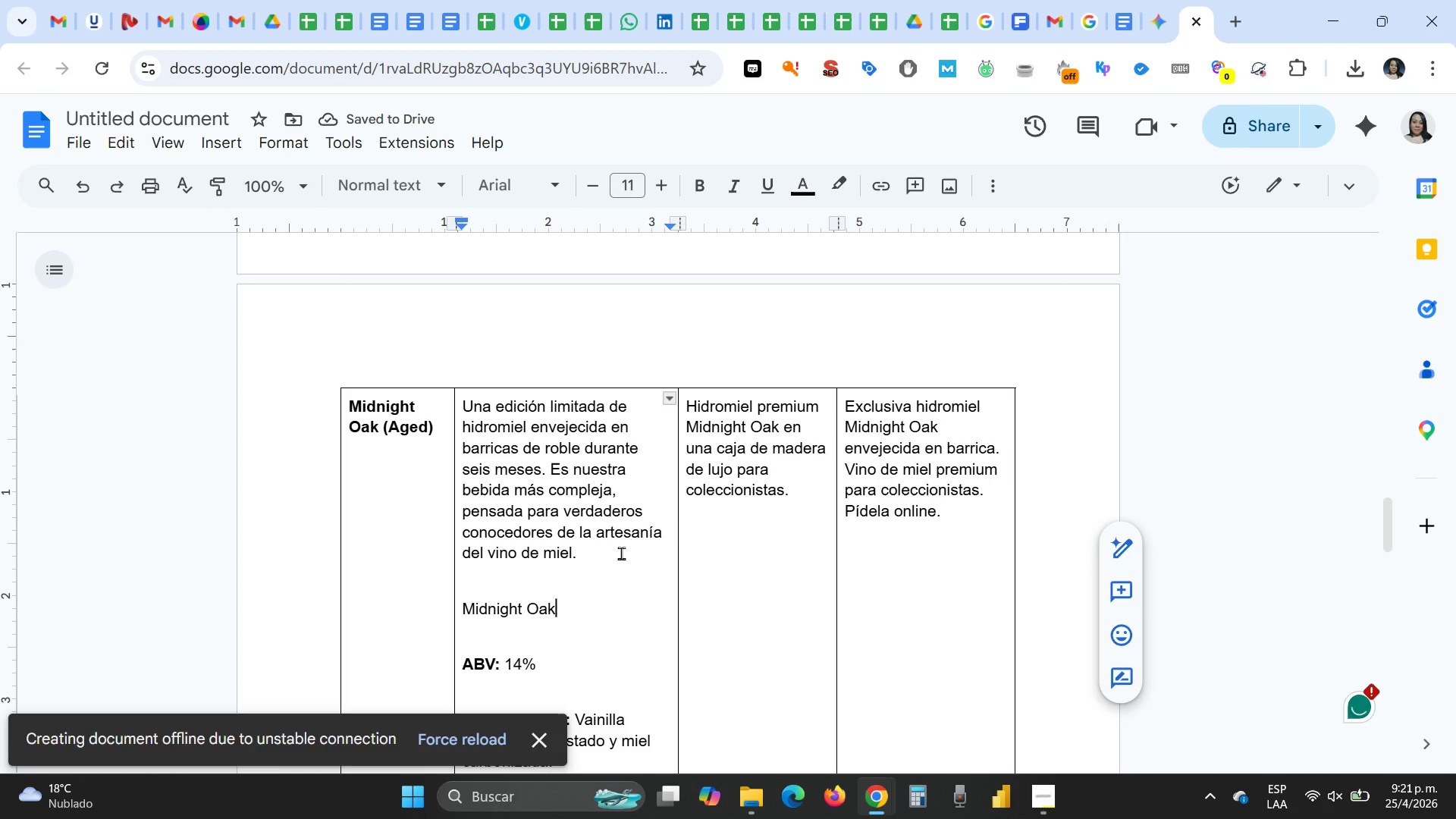 
type(, hidromiel de esci)
key(Backspace)
key(Backspace)
key(Backspace)
type(dici;on limta)
key(Backspace)
key(Backspace)
type(itada)
 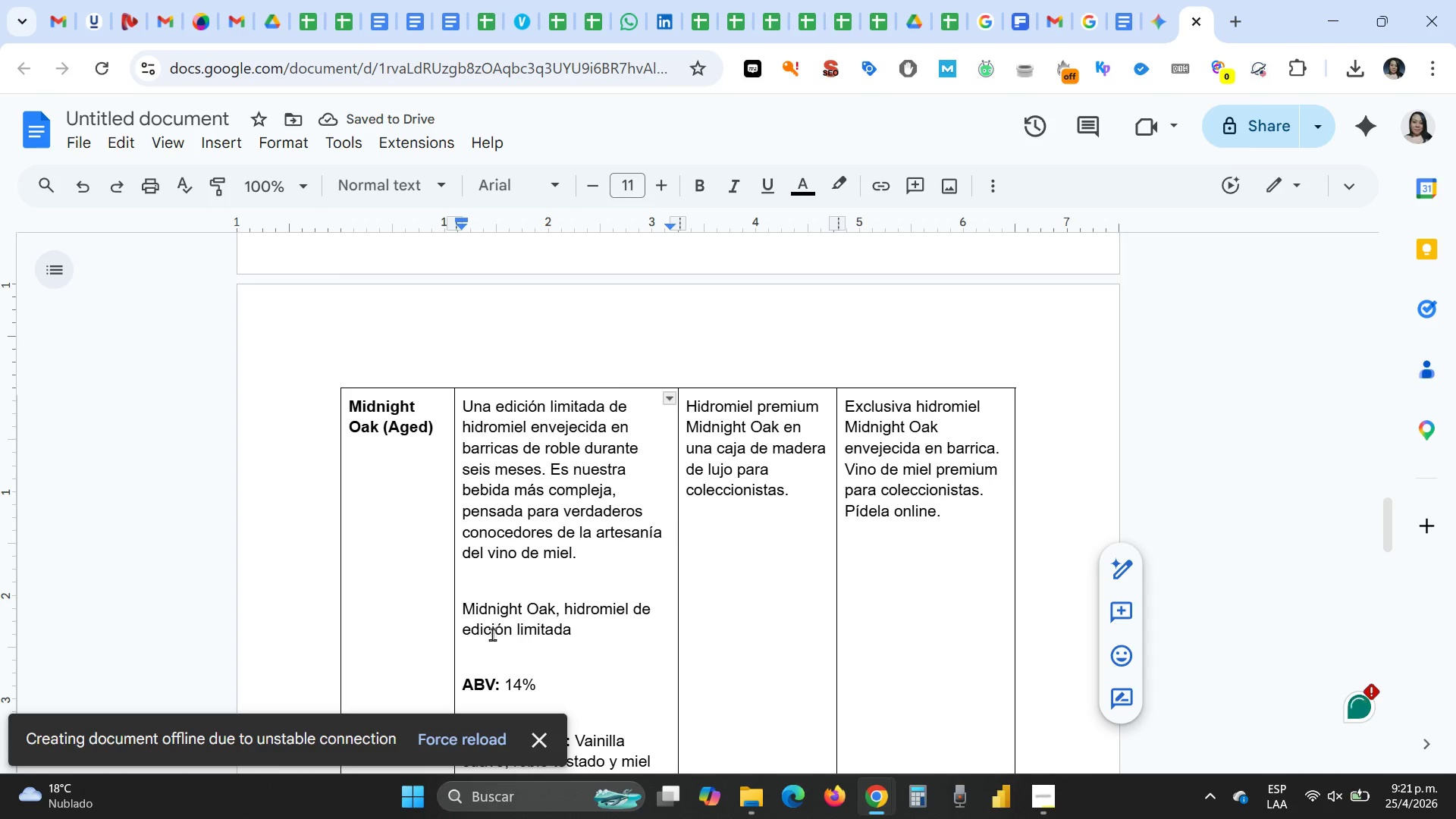 
left_click([634, 613])
 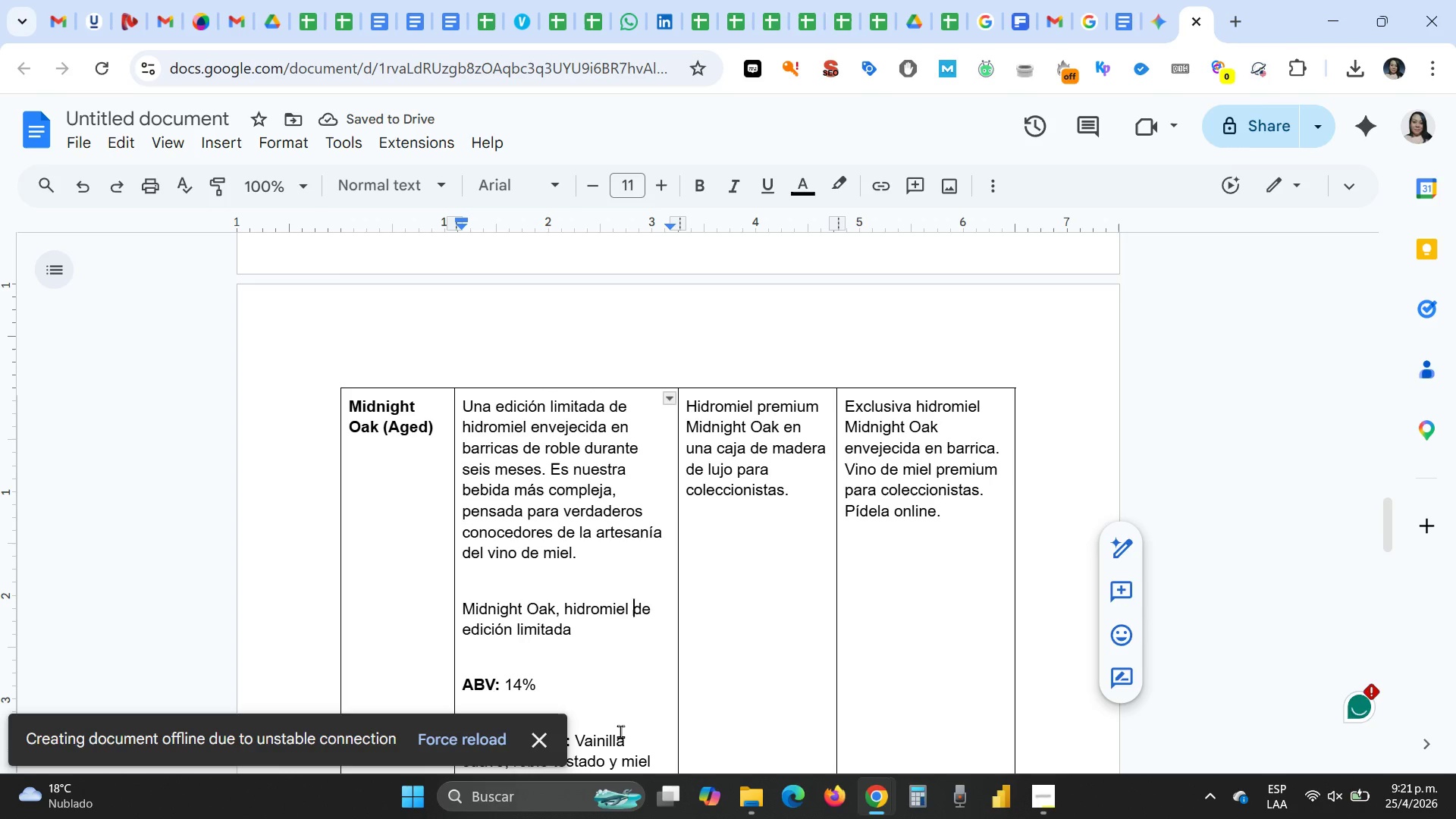 
type(ene)
key(Backspace)
type(vejecida )
 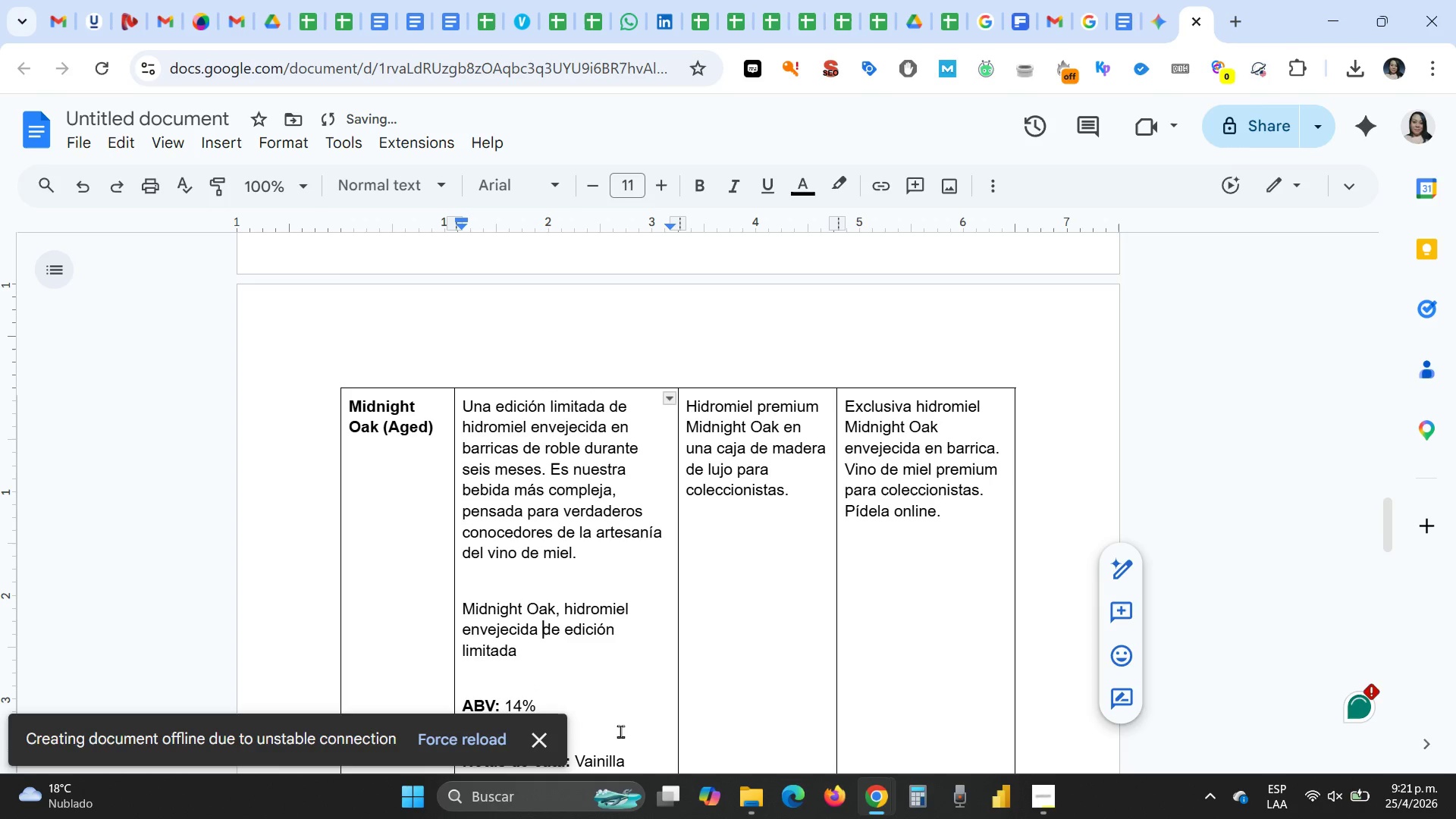 
key(ArrowDown)
 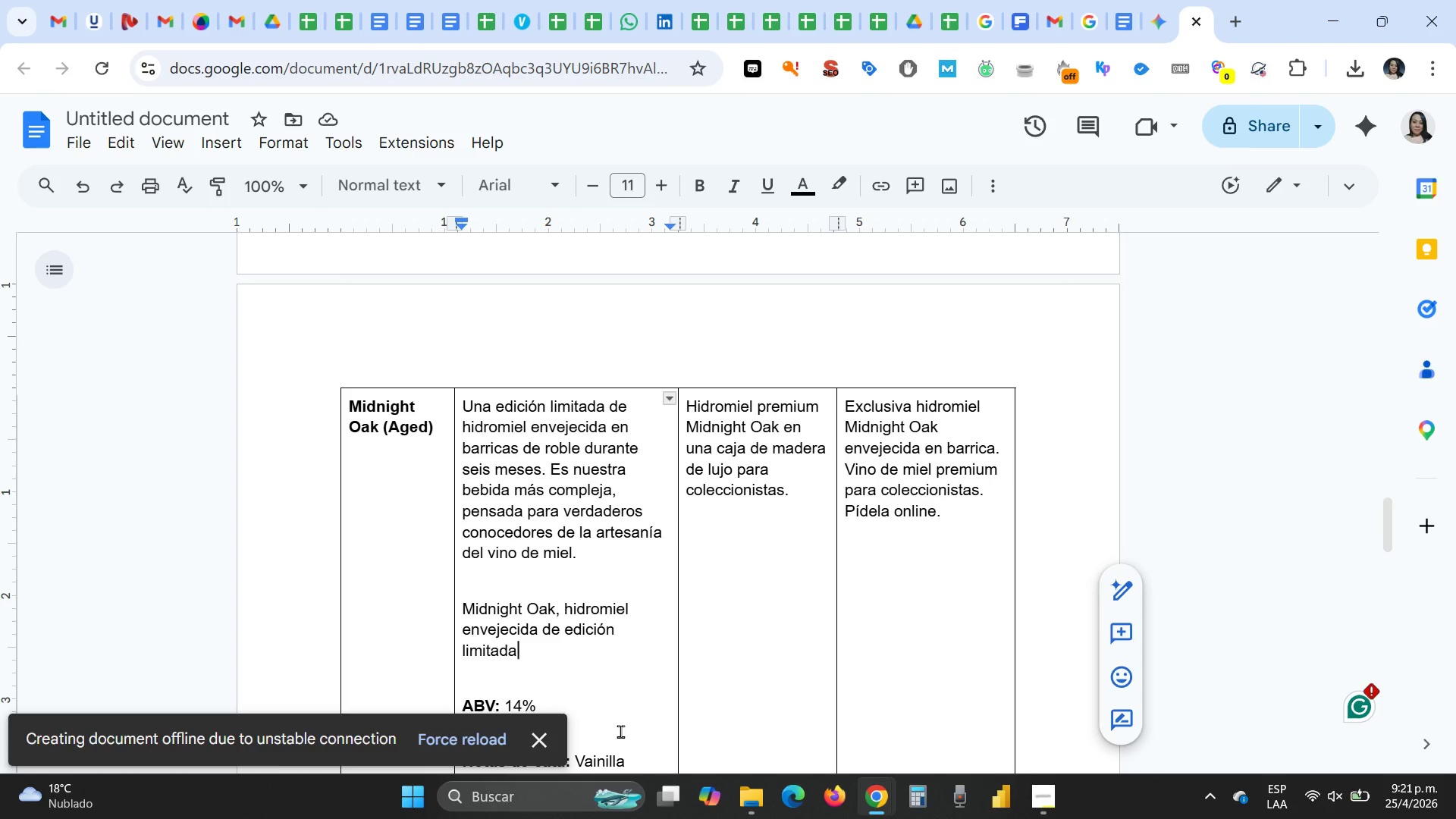 
wait(11.03)
 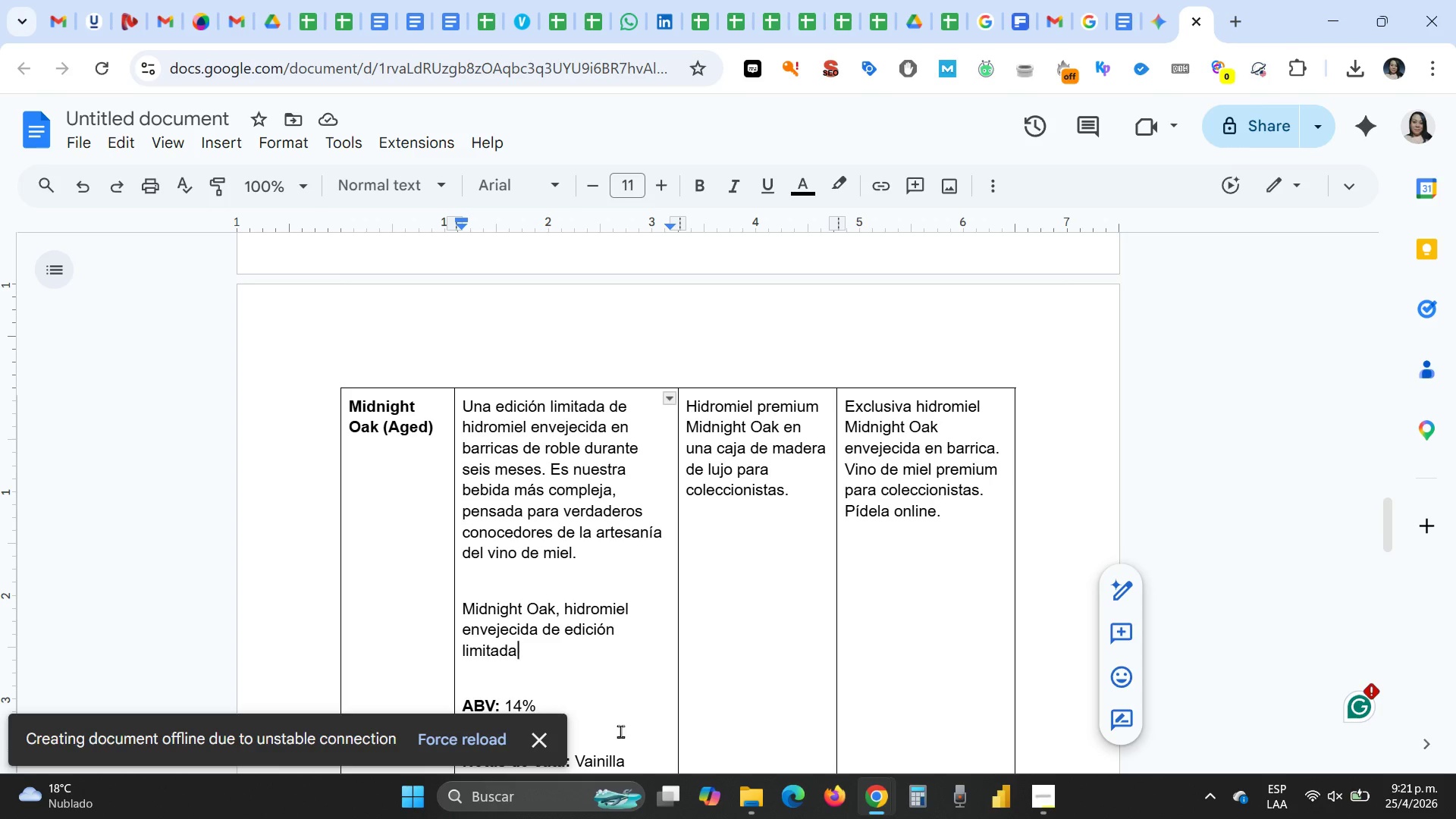 
key(ArrowUp)
 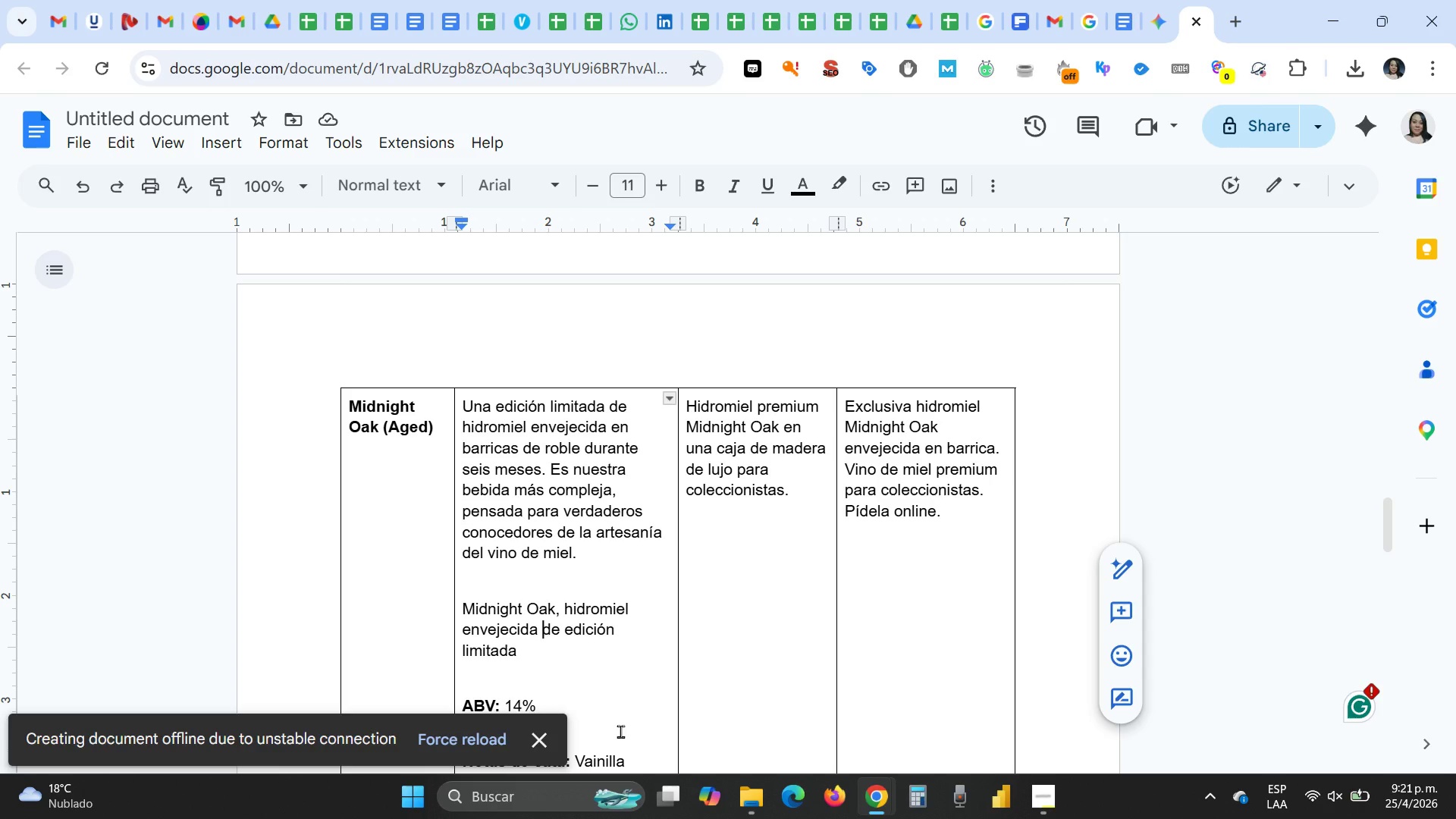 
type(en barricas de roble )
 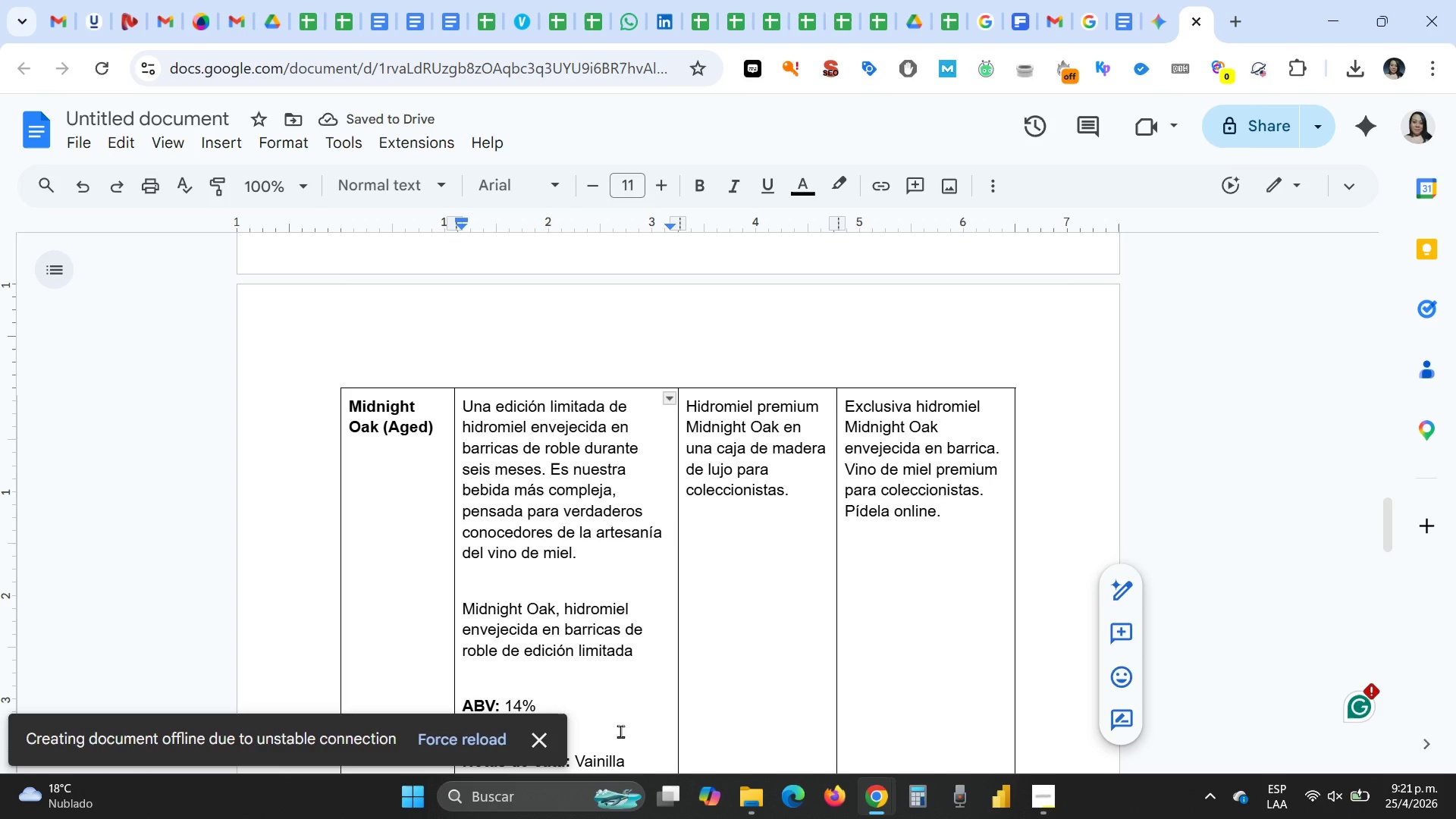 
wait(6.19)
 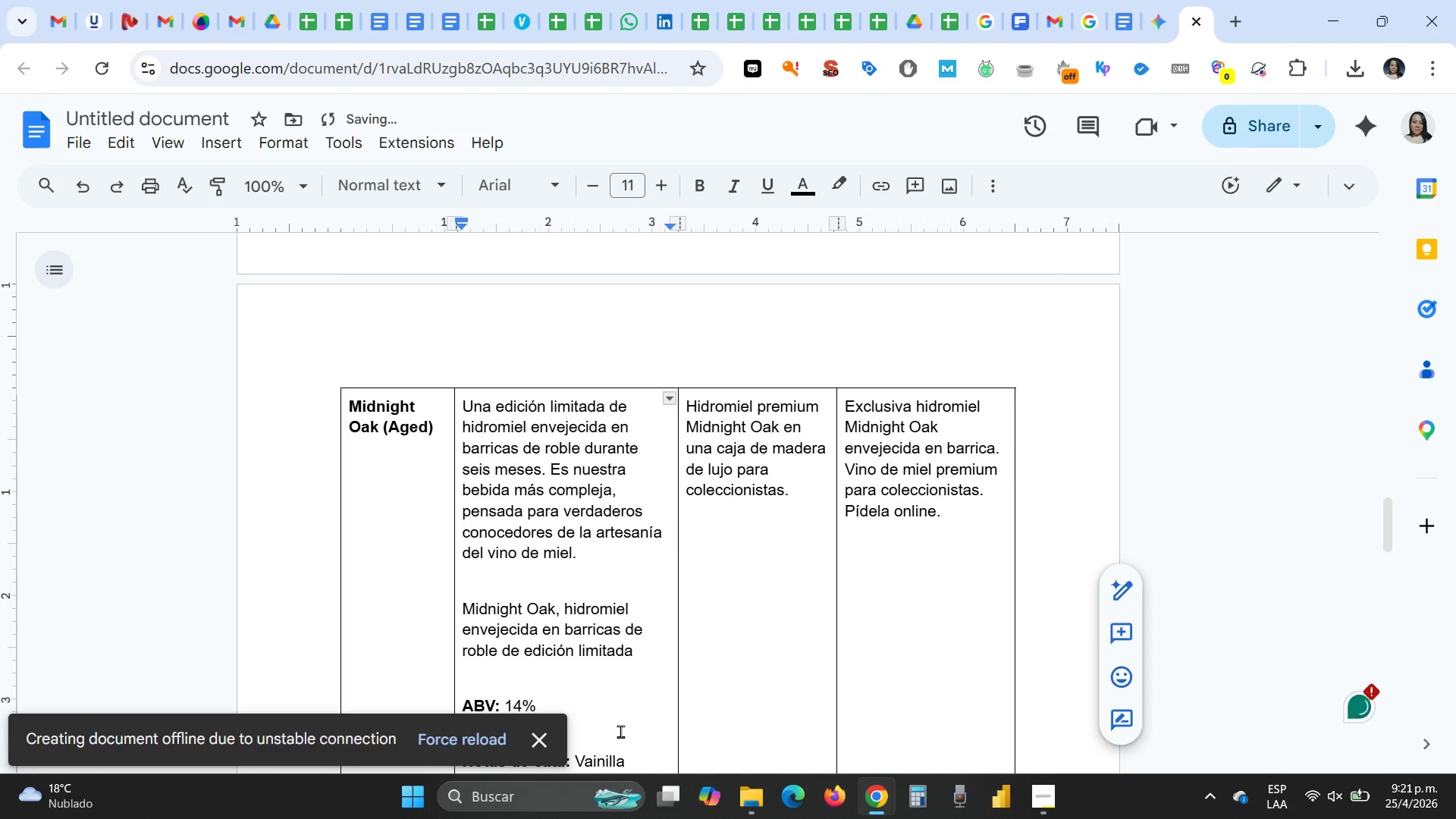 
key(End)
 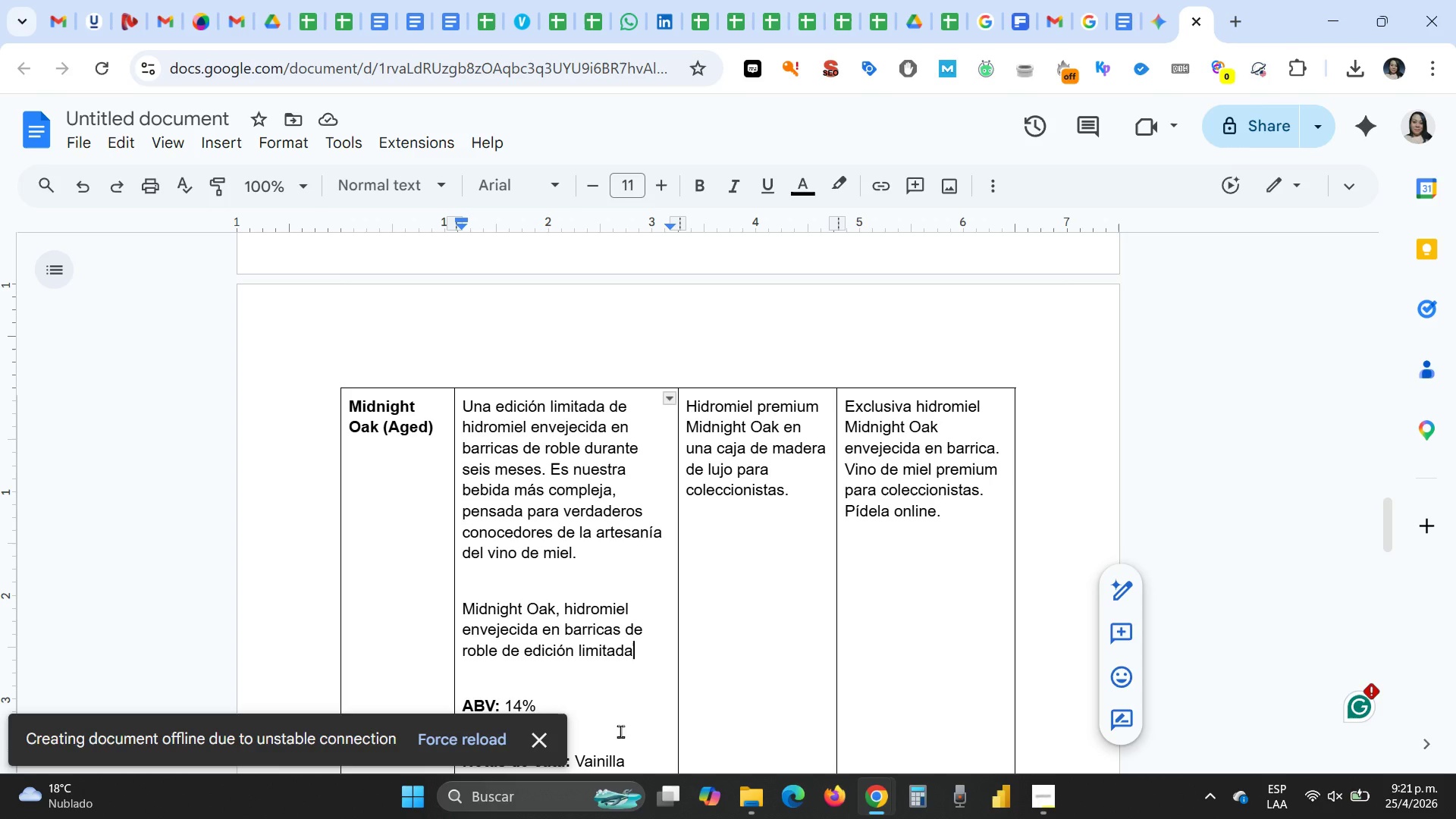 
wait(5.61)
 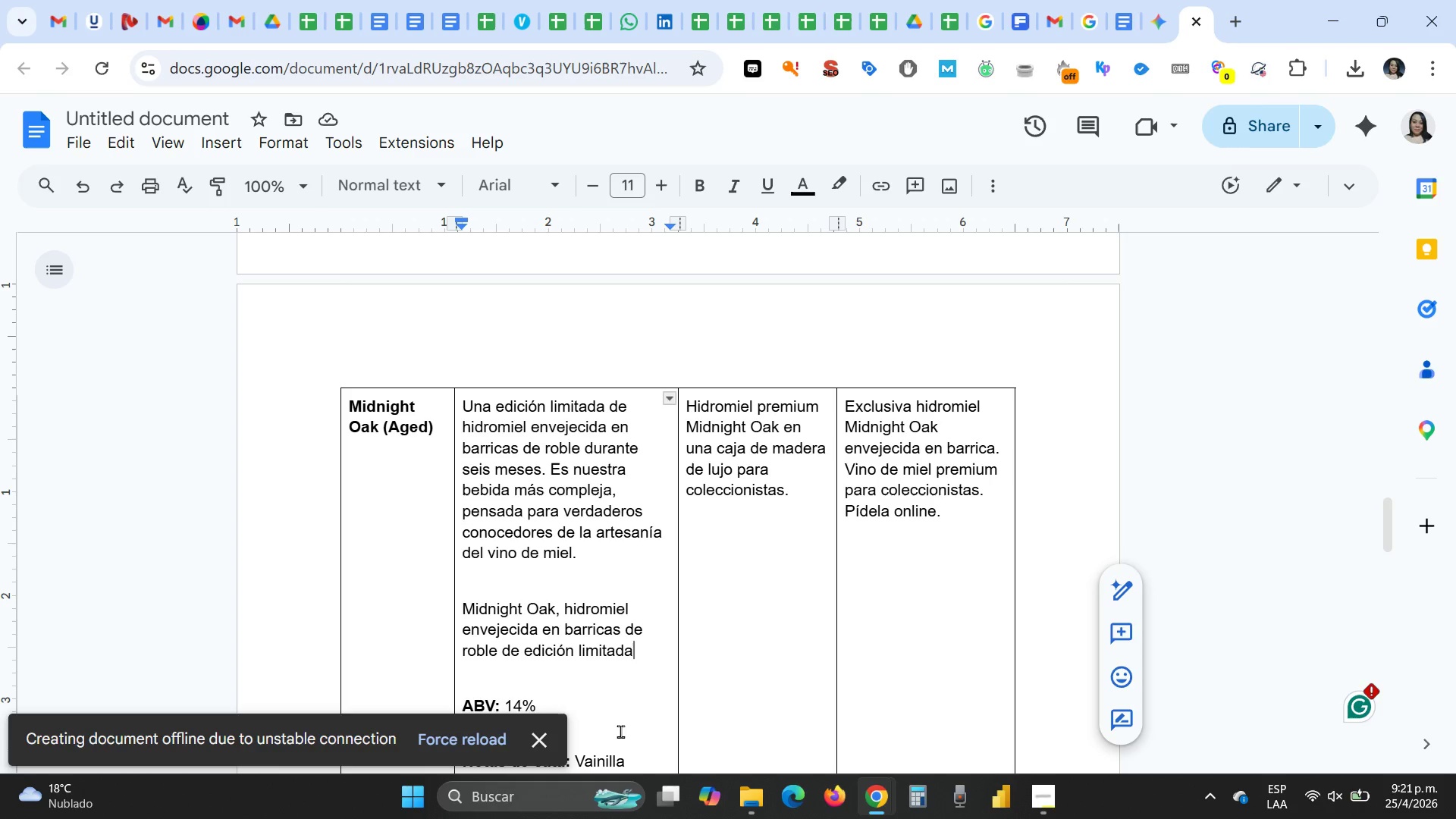 
type(. Pensada para los)
 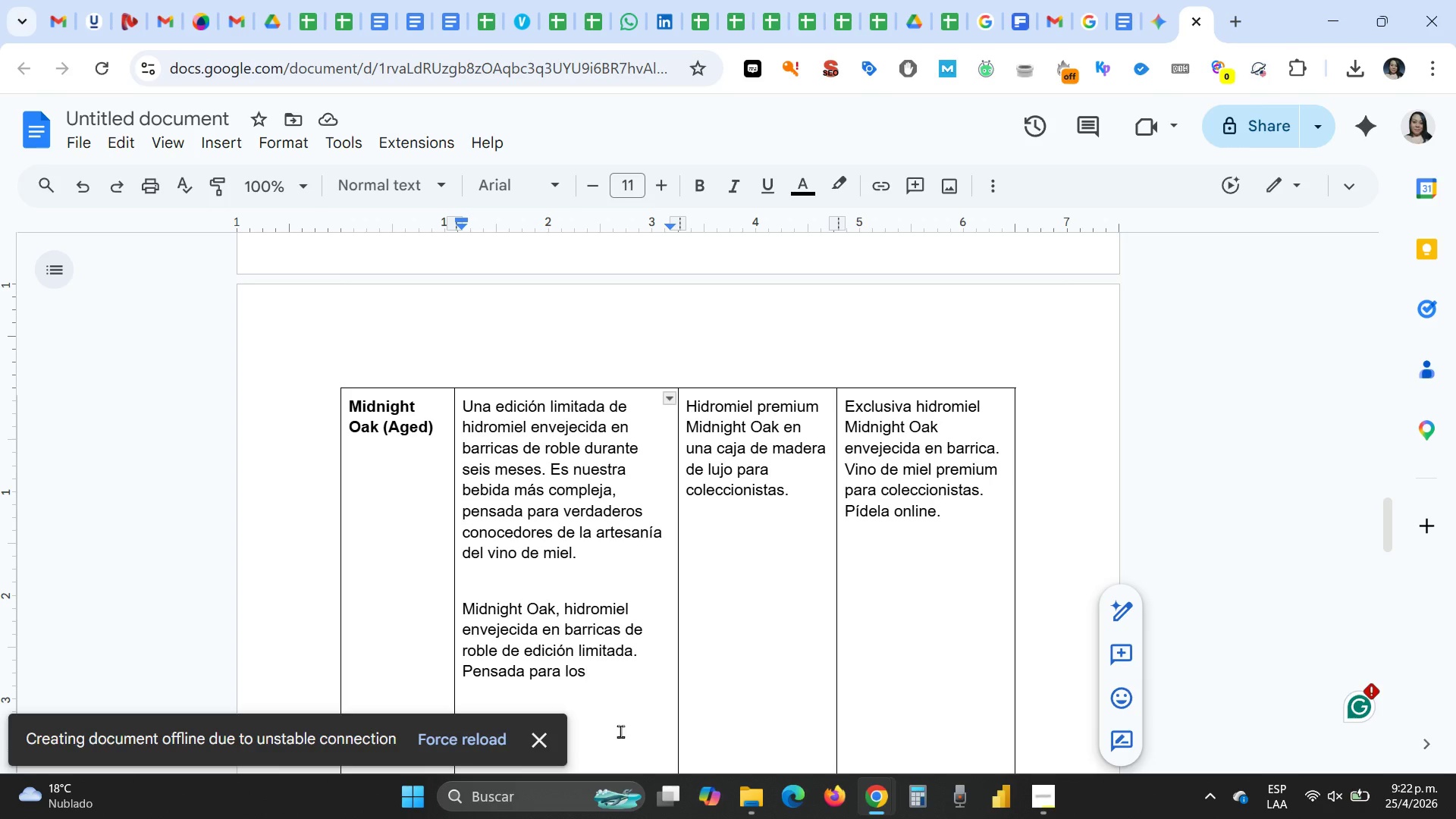 
wait(7.31)
 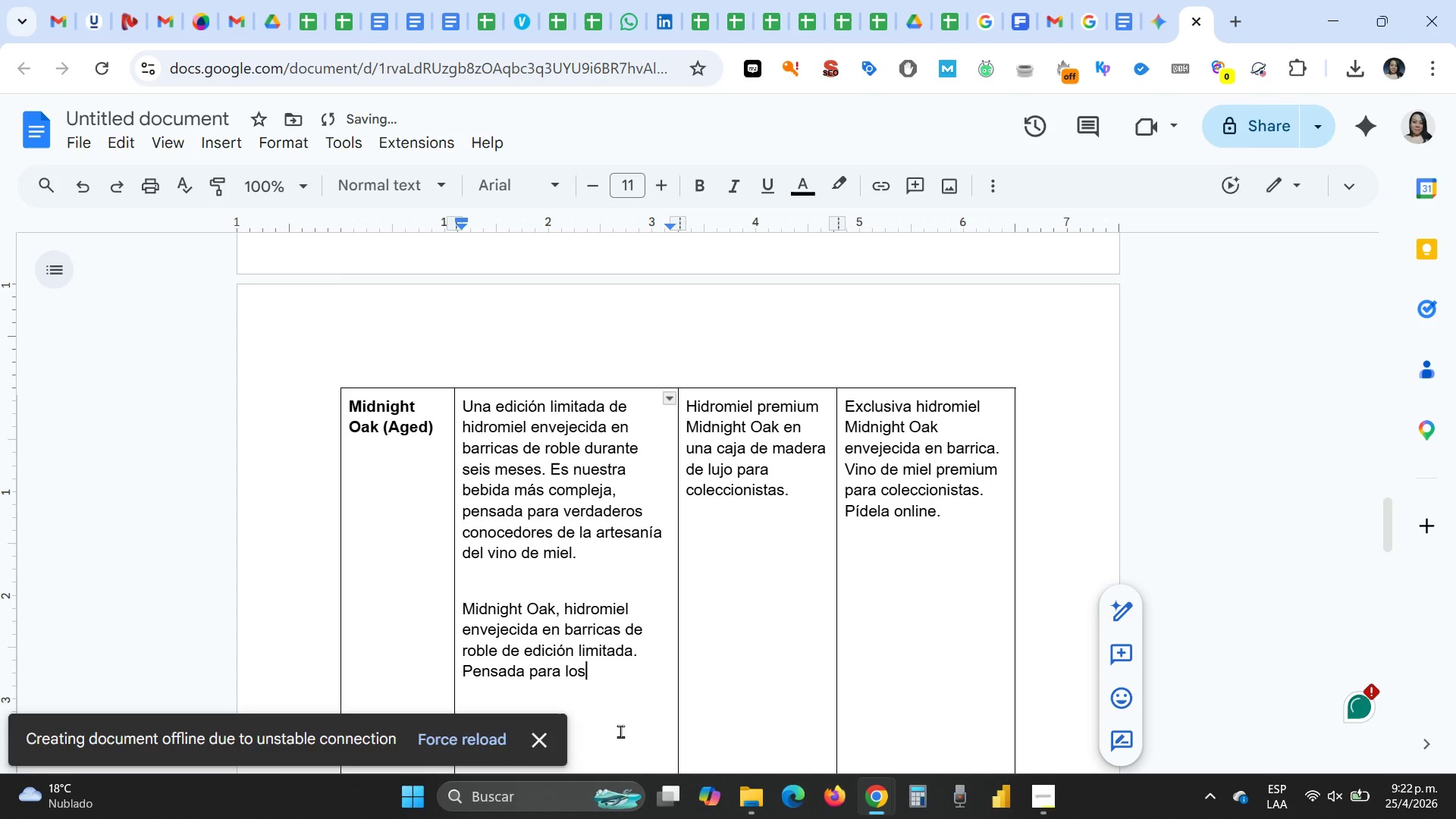 
key(Space)
 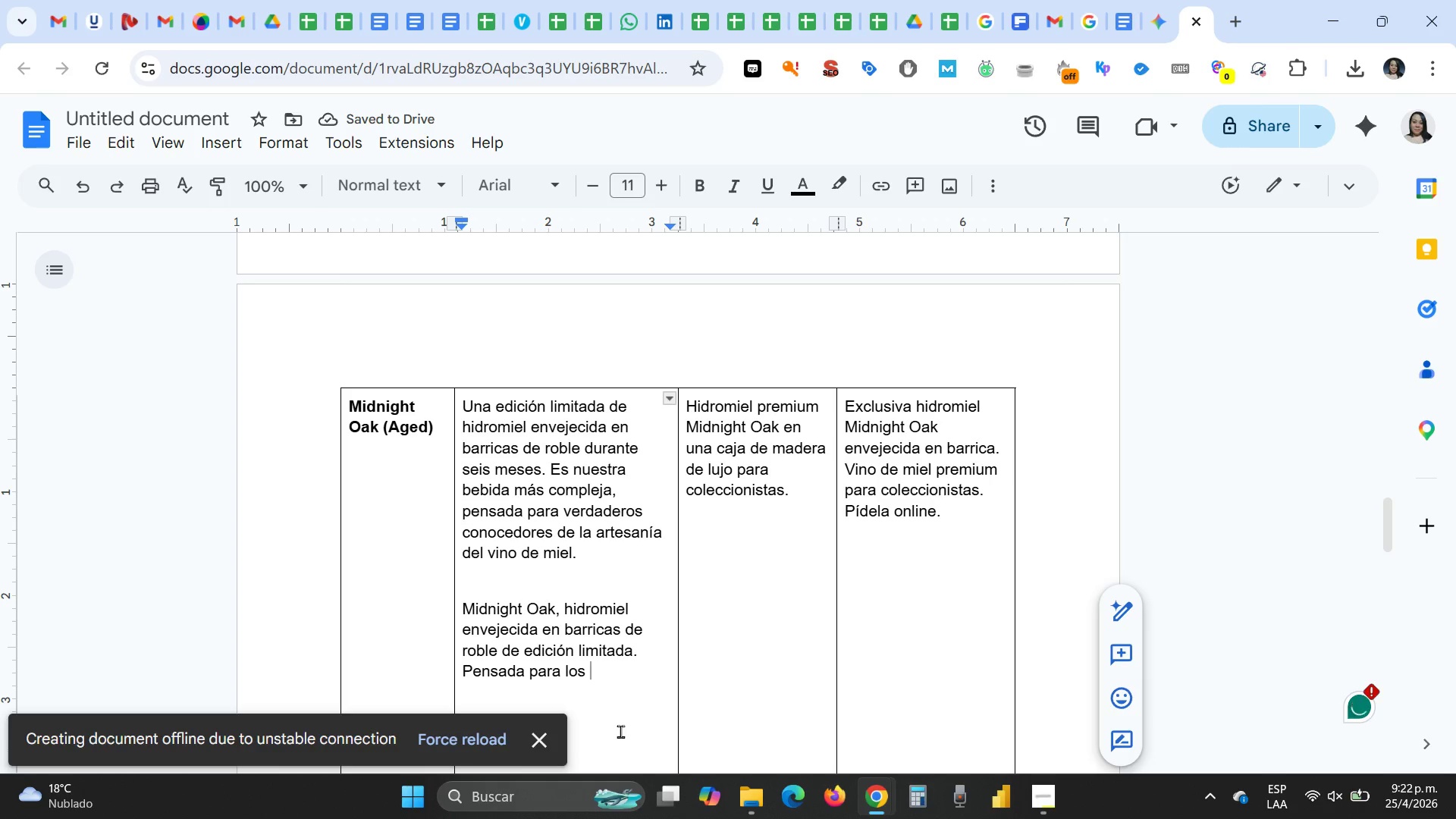 
type(verdaderos conocedores)
 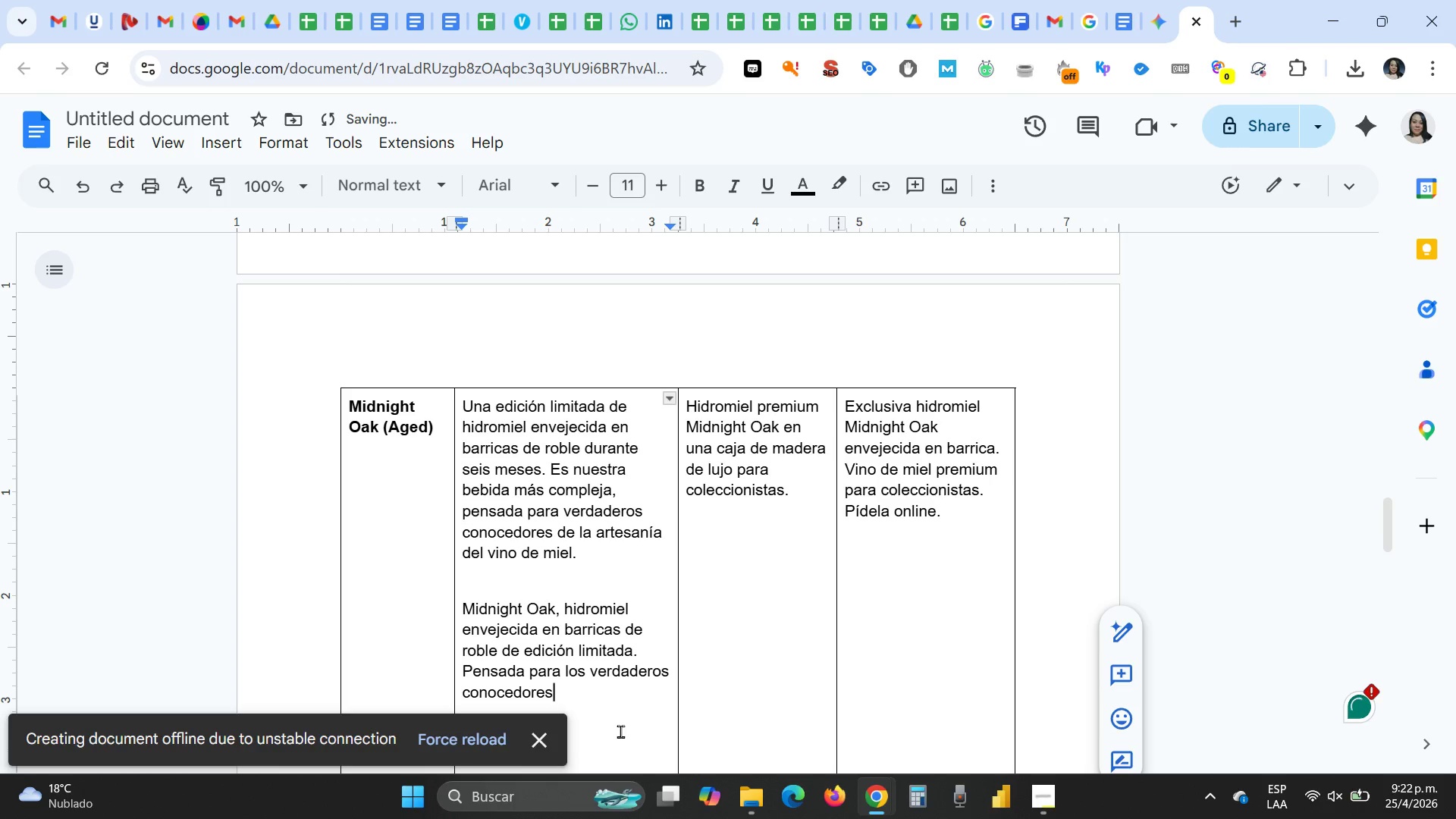 
type( de la artesania del vino de miel.)
 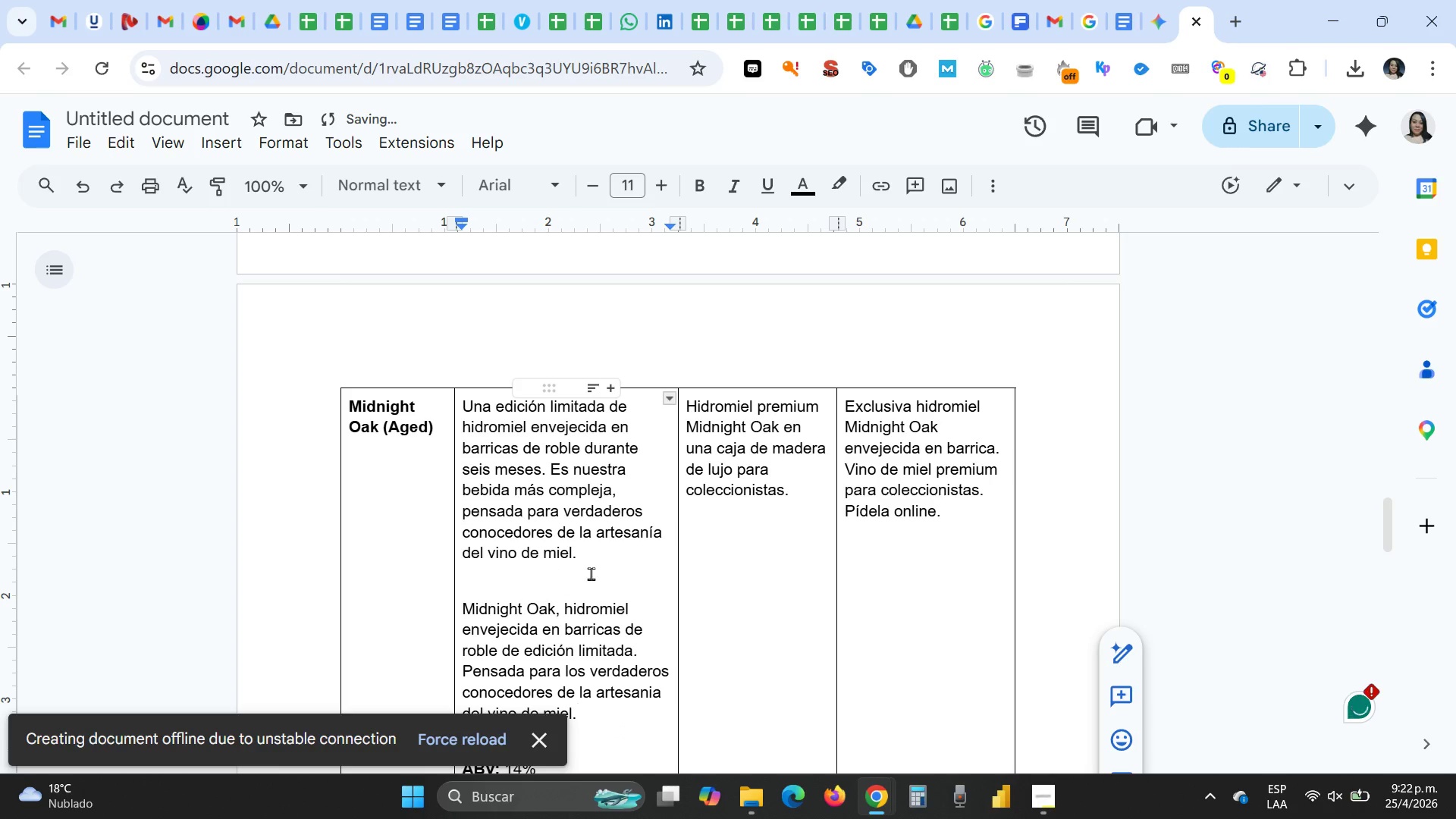 
left_click_drag(start_coordinate=[598, 563], to_coordinate=[464, 416])
 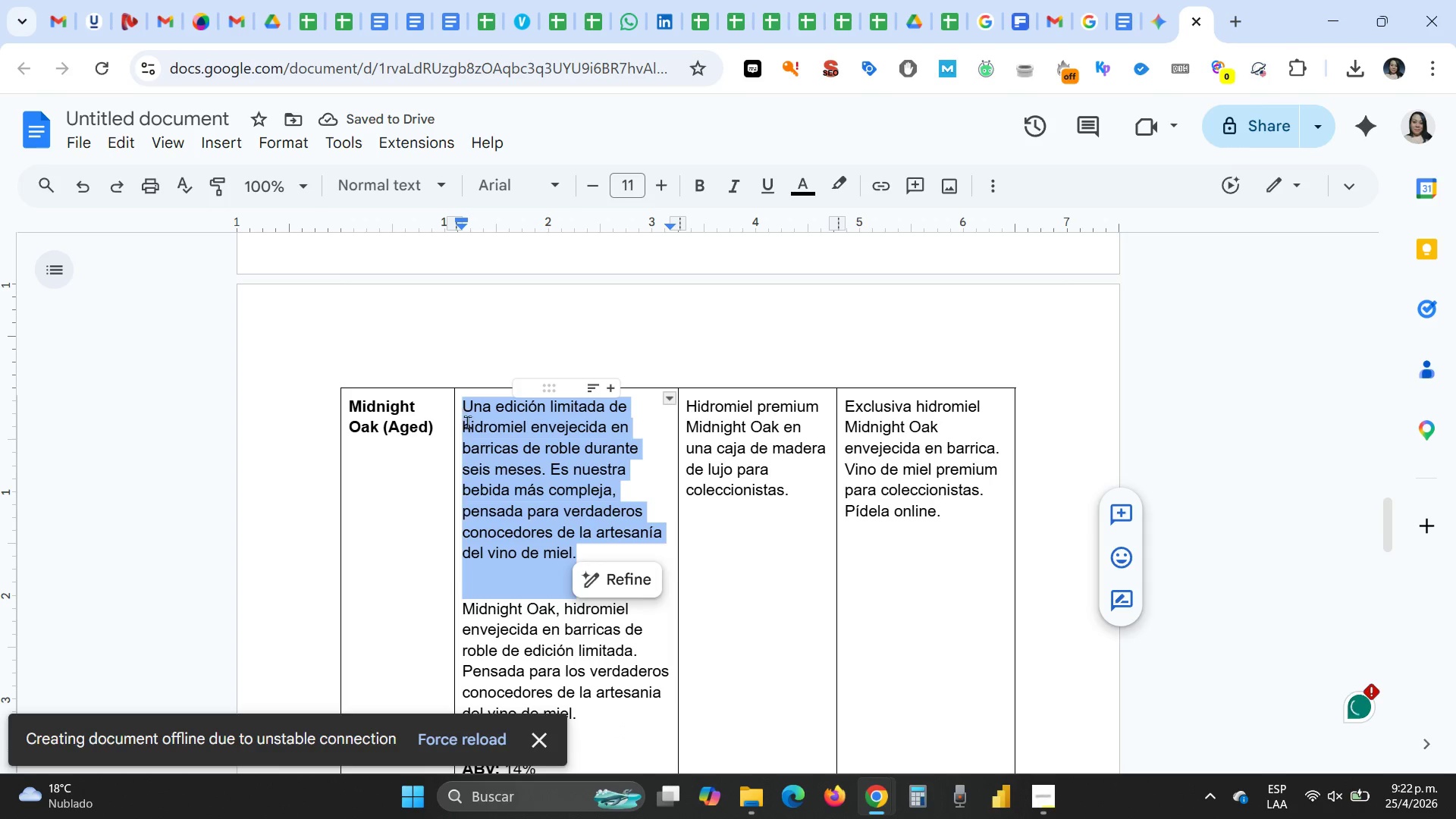 
key(Delete)
 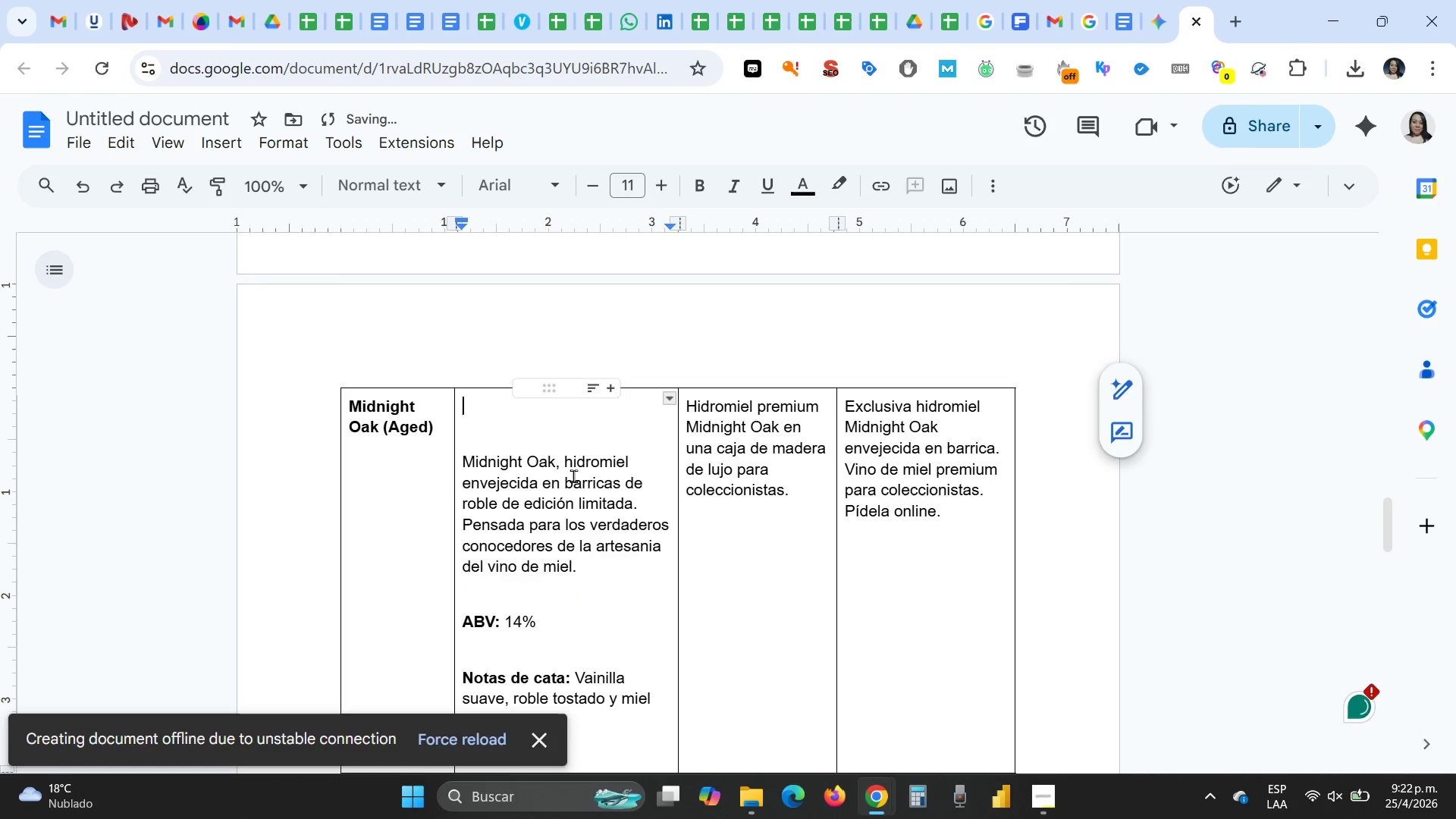 
key(Delete)
 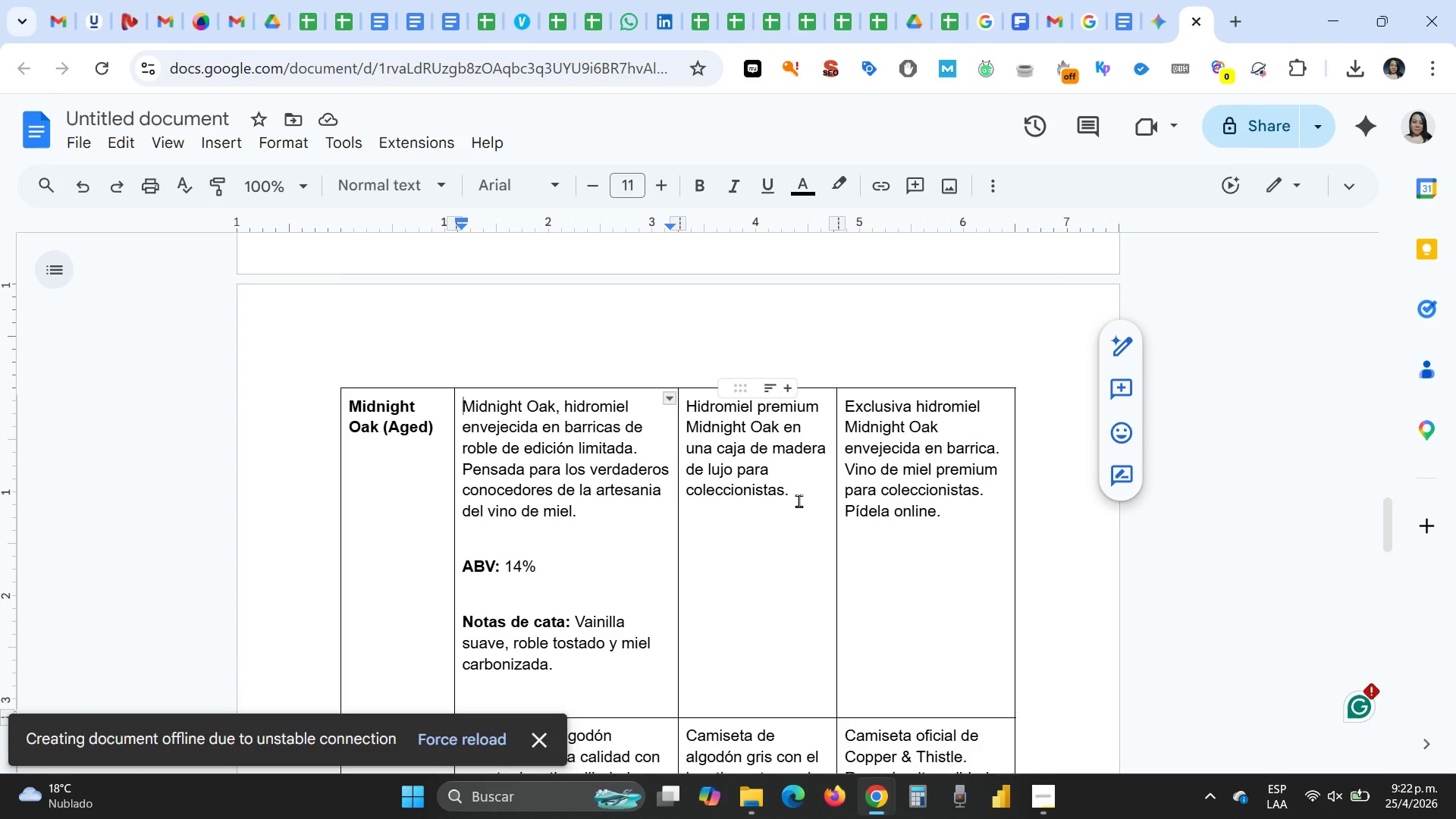 
wait(7.8)
 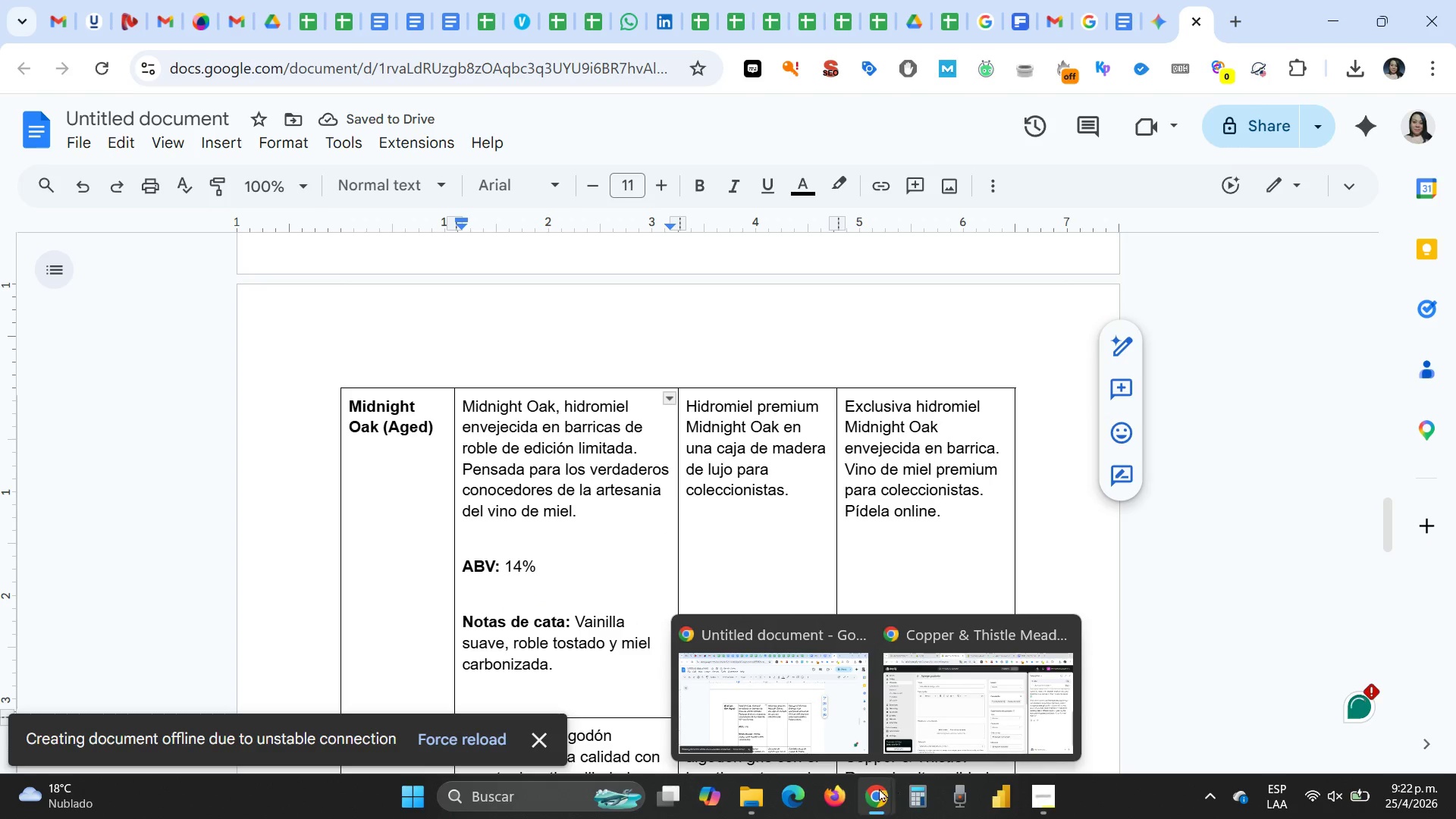 
left_click_drag(start_coordinate=[783, 433], to_coordinate=[791, 491])
 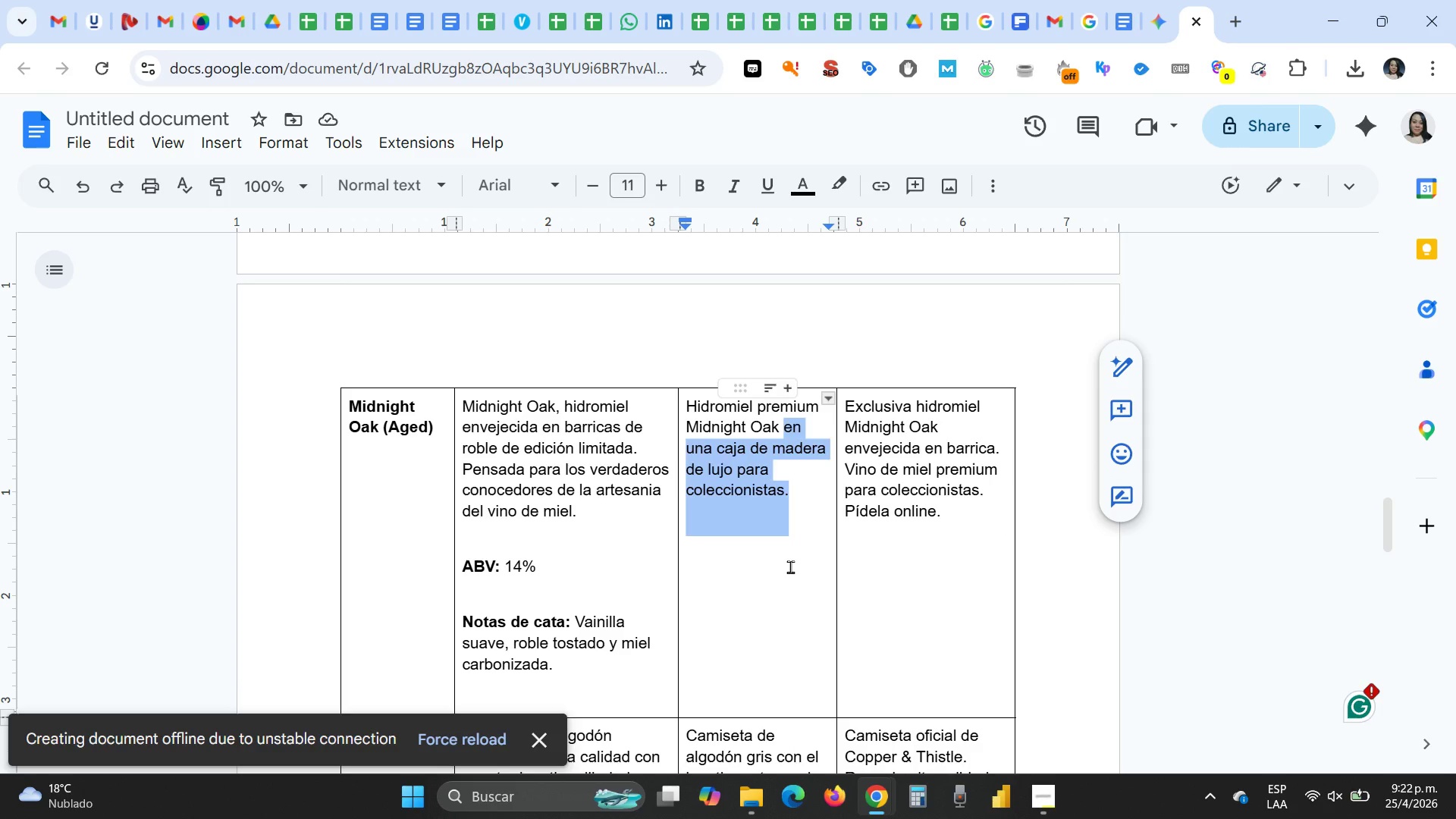 
key(Backspace)
 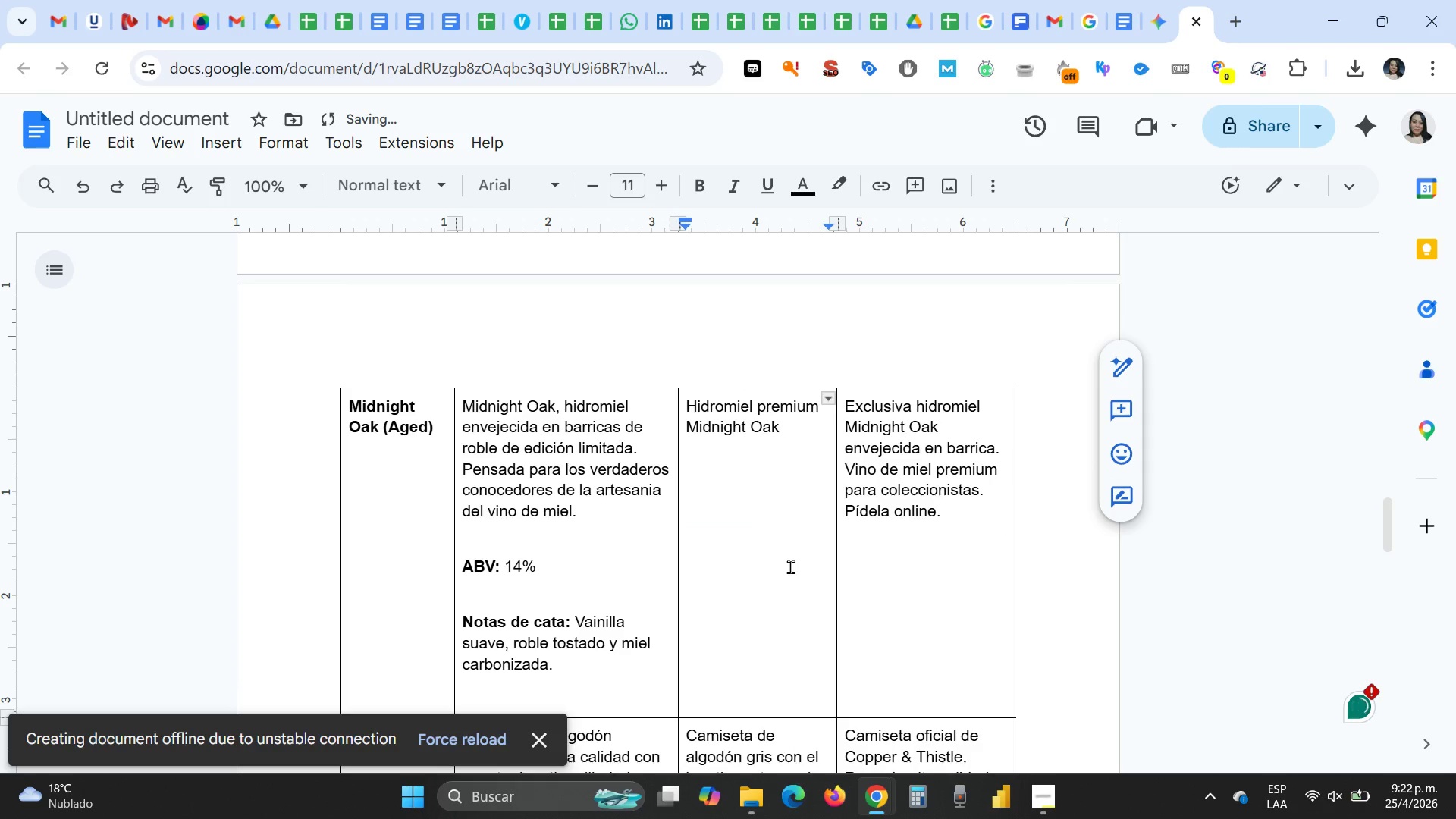 
key(Backspace)
 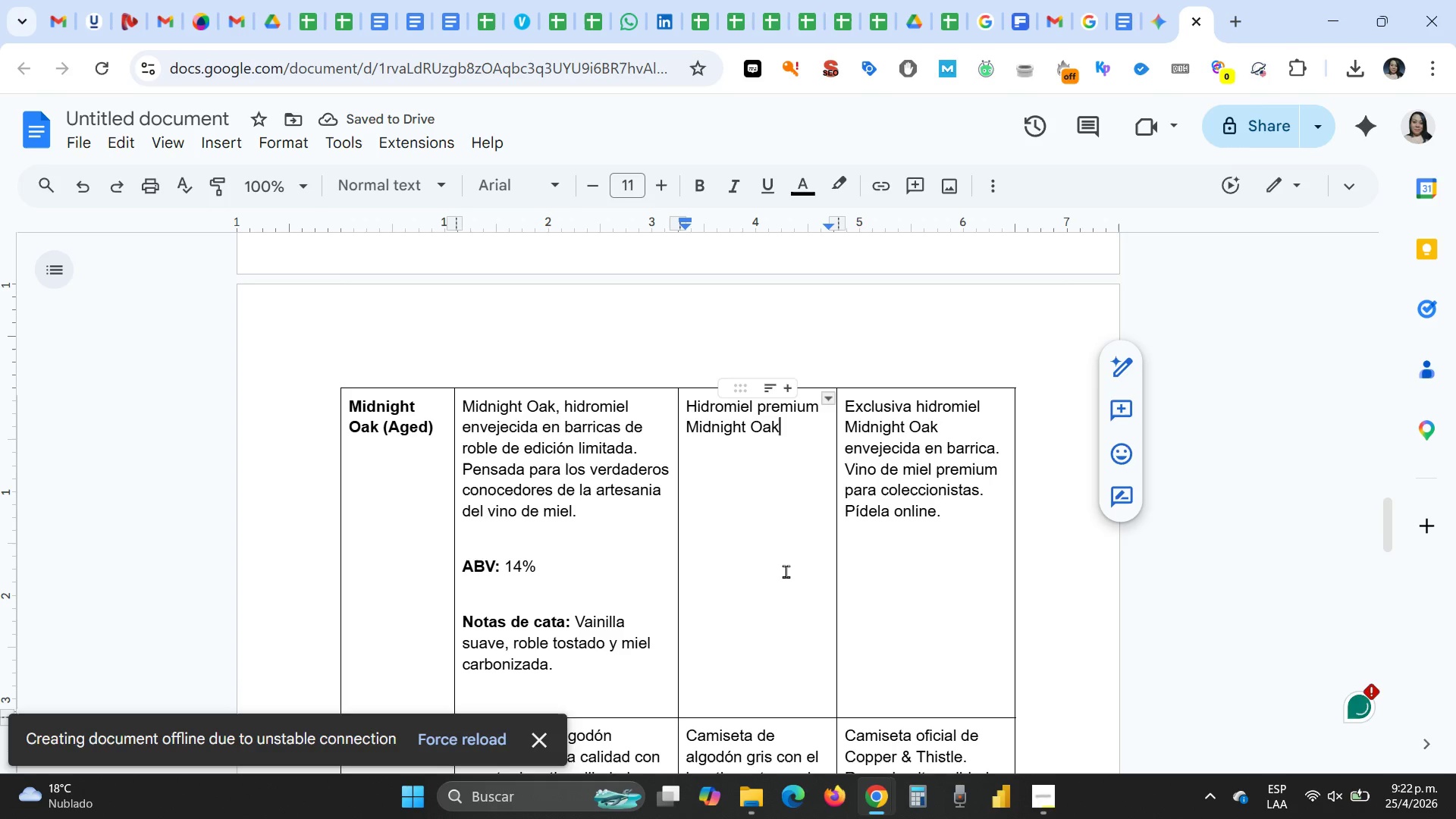 
key(Period)
 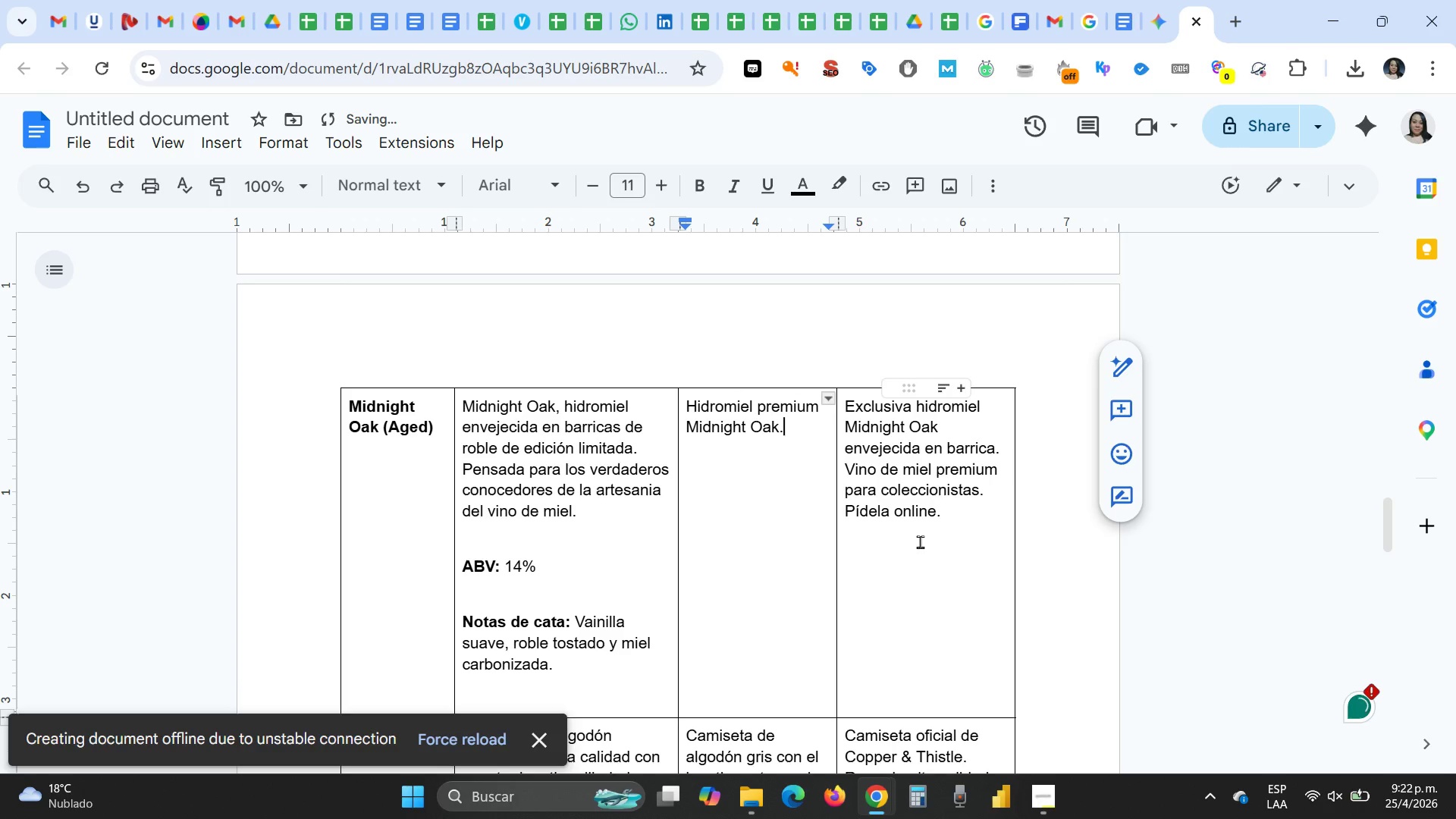 
left_click([952, 516])
 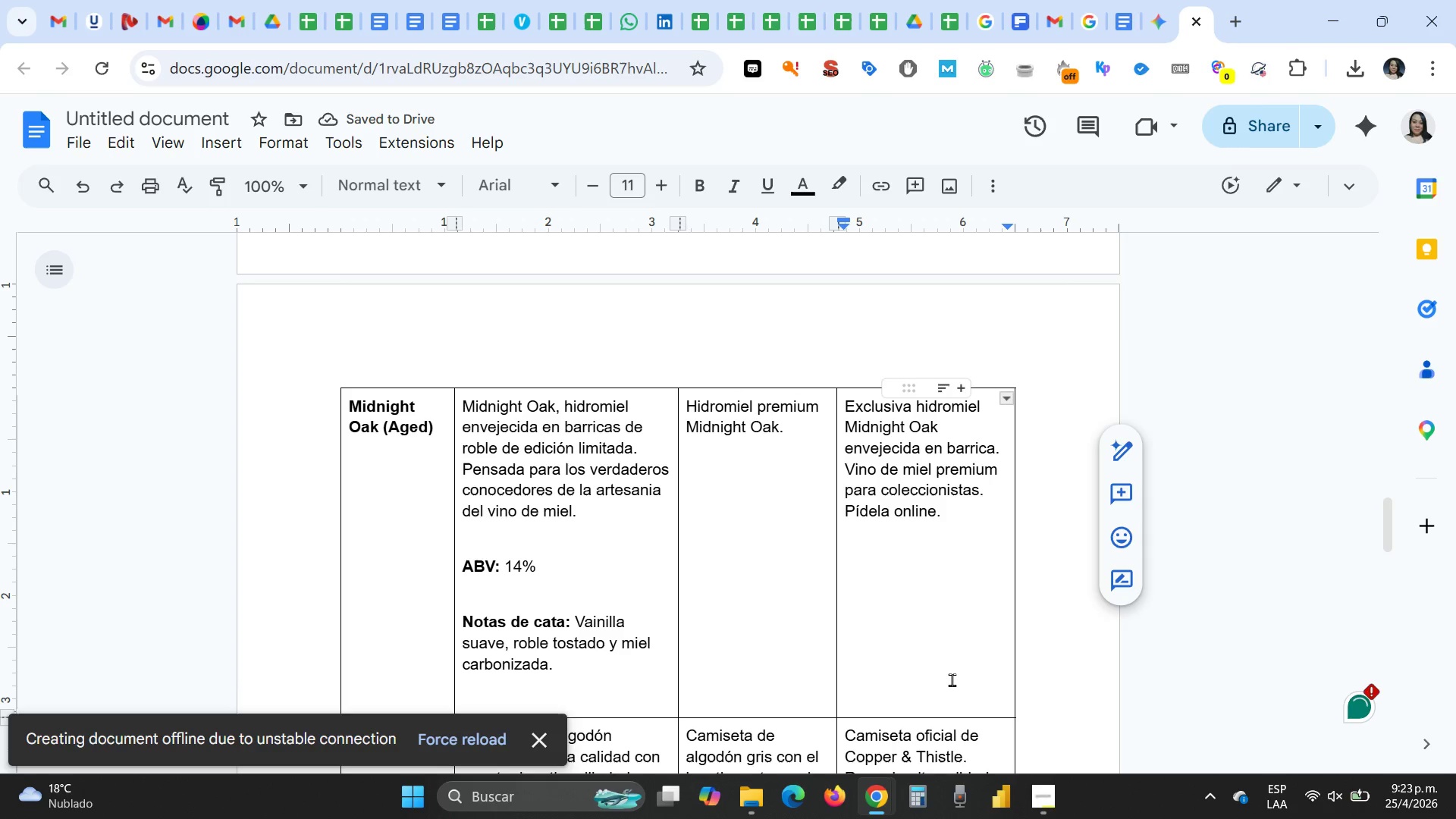 
key(Enter)
 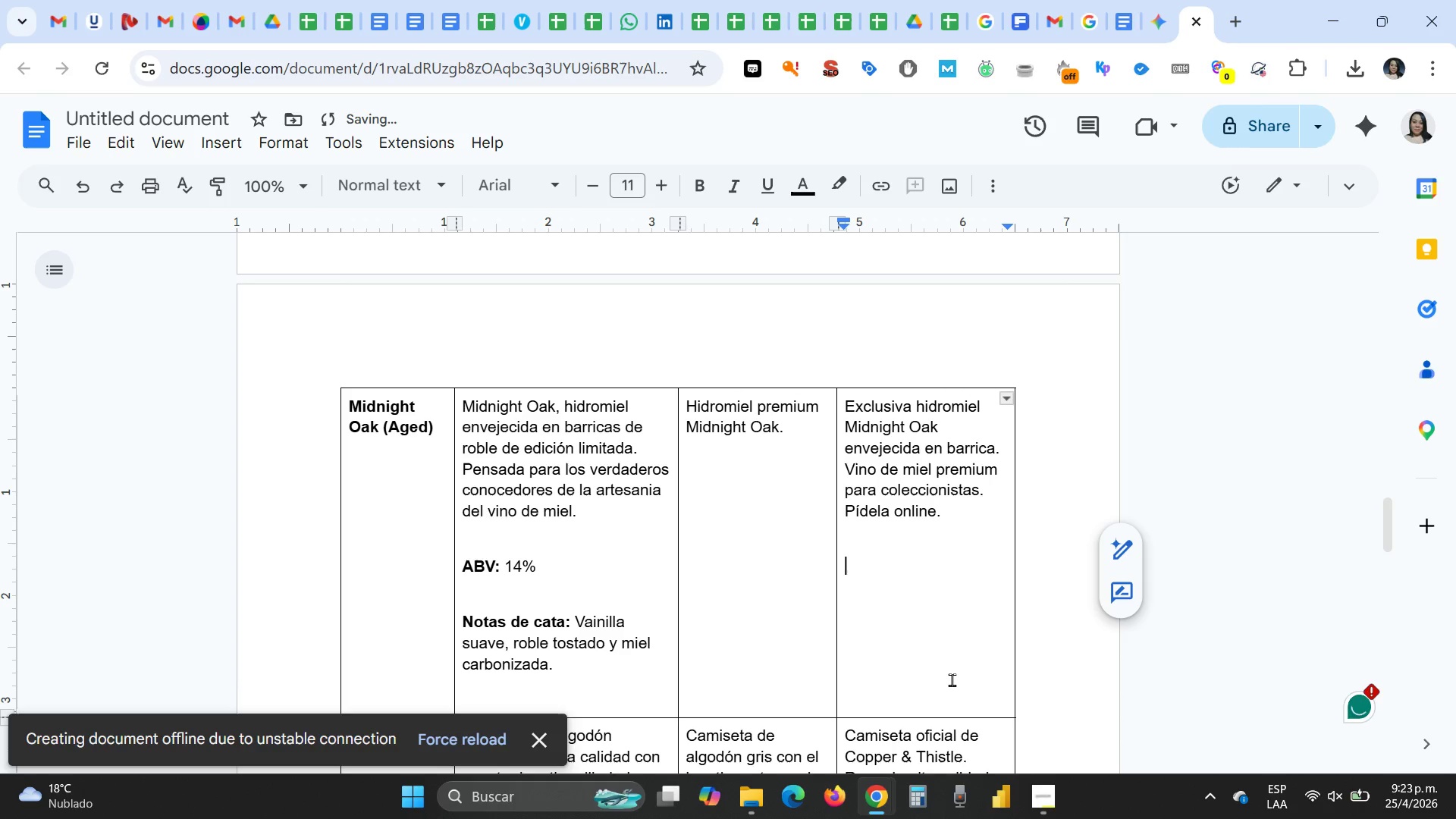 
type(Disfruta de una )
key(Backspace)
key(Backspace)
key(Backspace)
key(Backspace)
type(la hidromiel exclusi)
 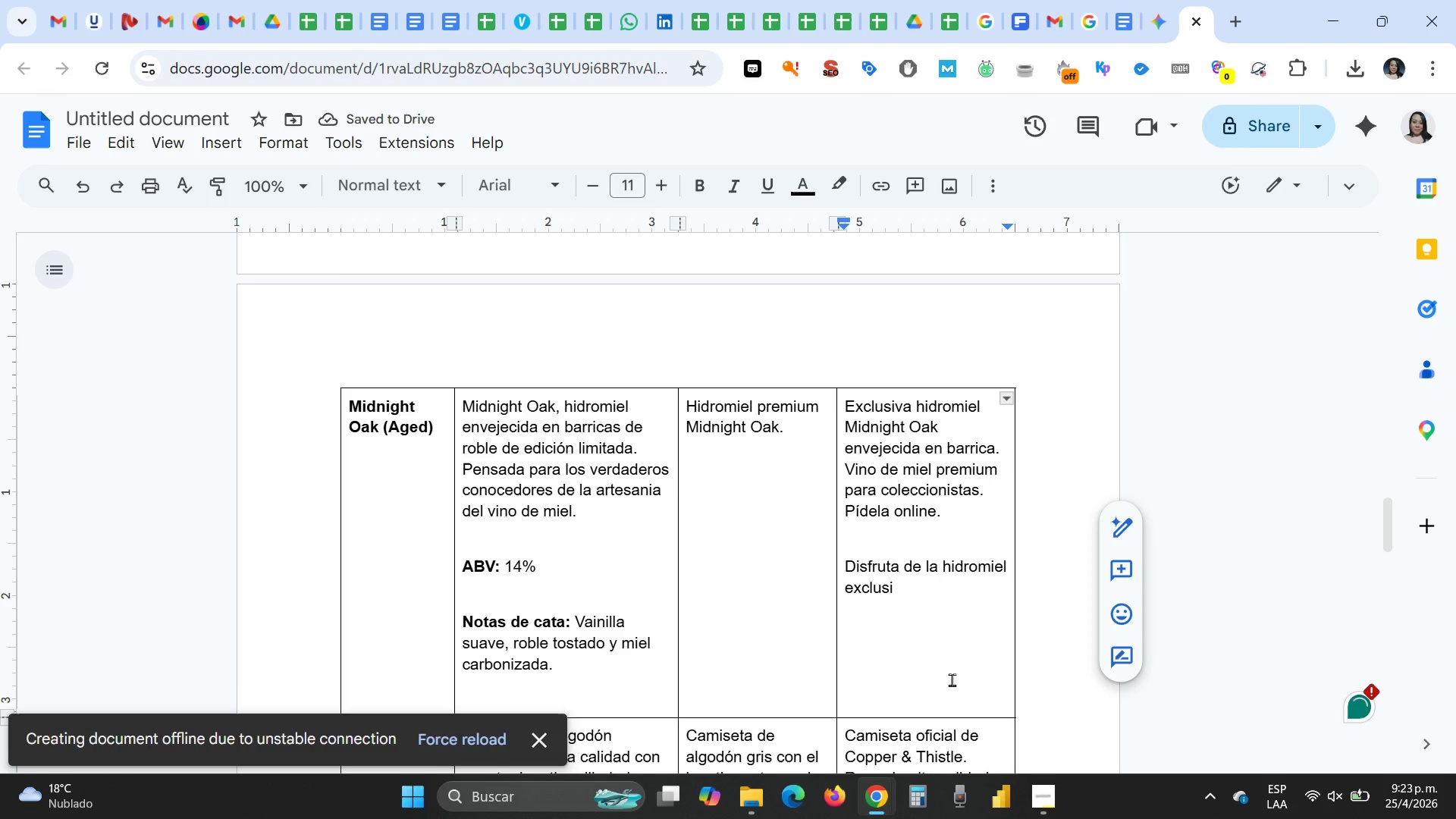 
type(va Midnight Oak)
 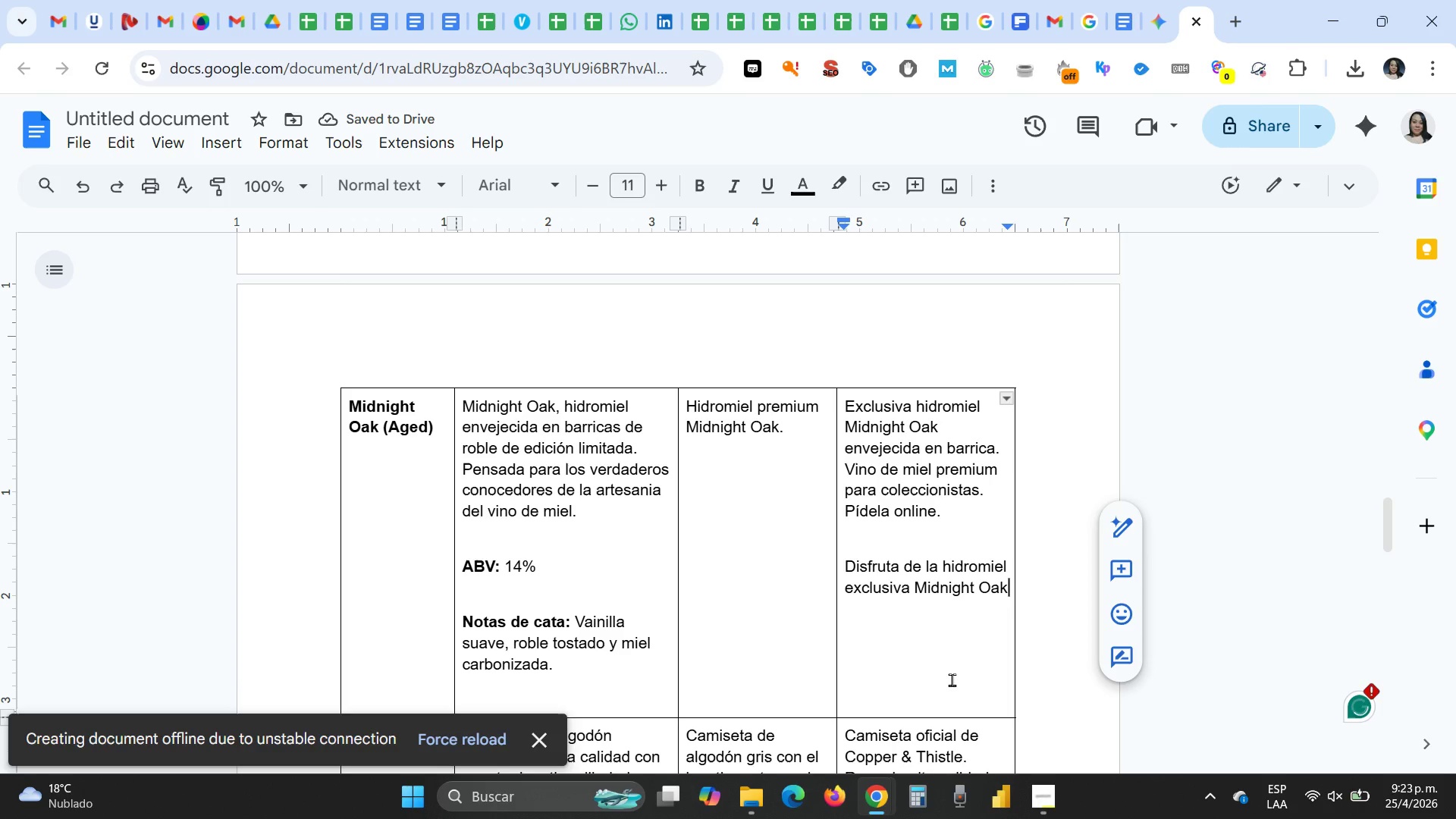 
wait(6.31)
 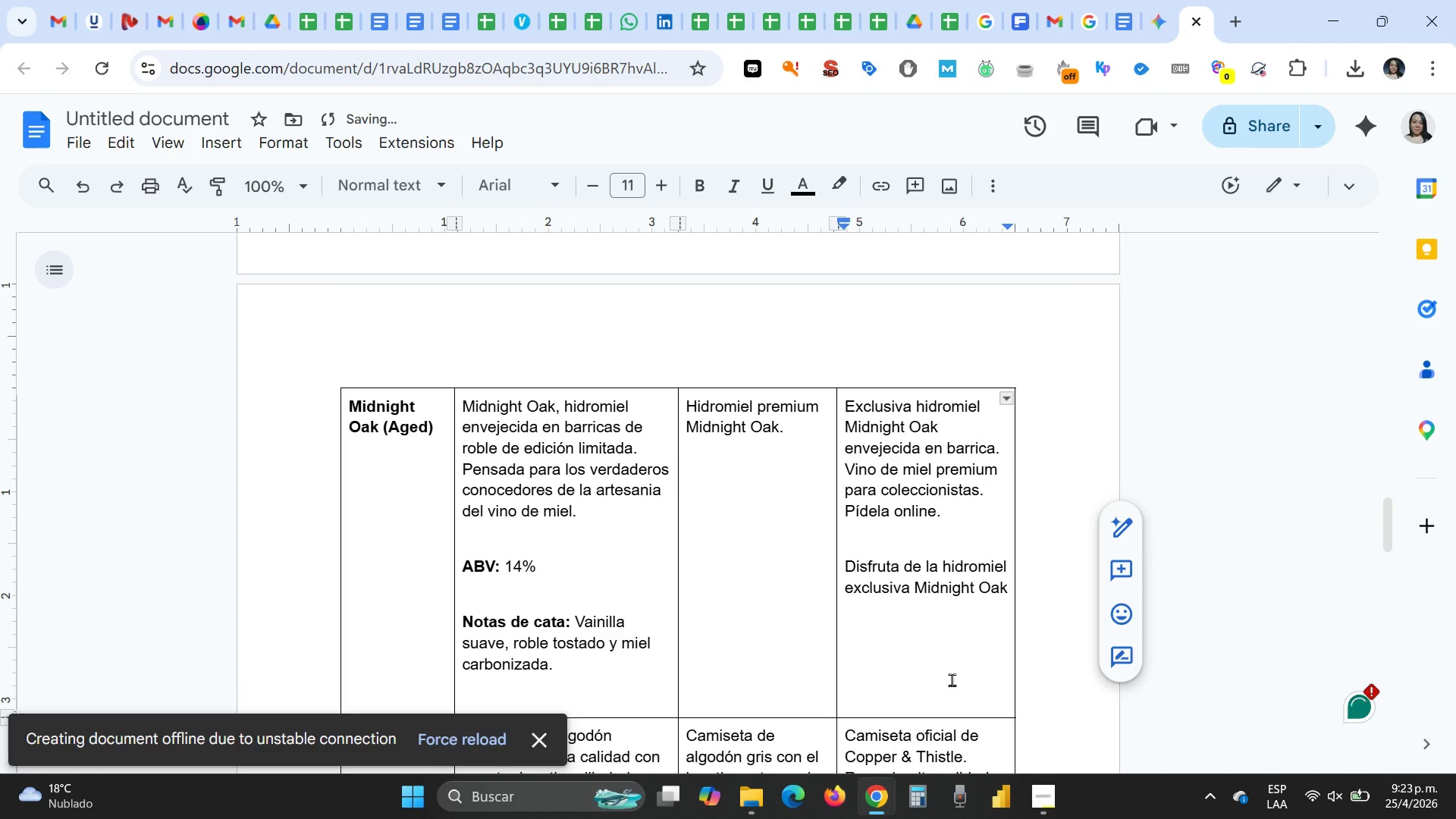 
type(. Su envejecido en barricas de roble)
 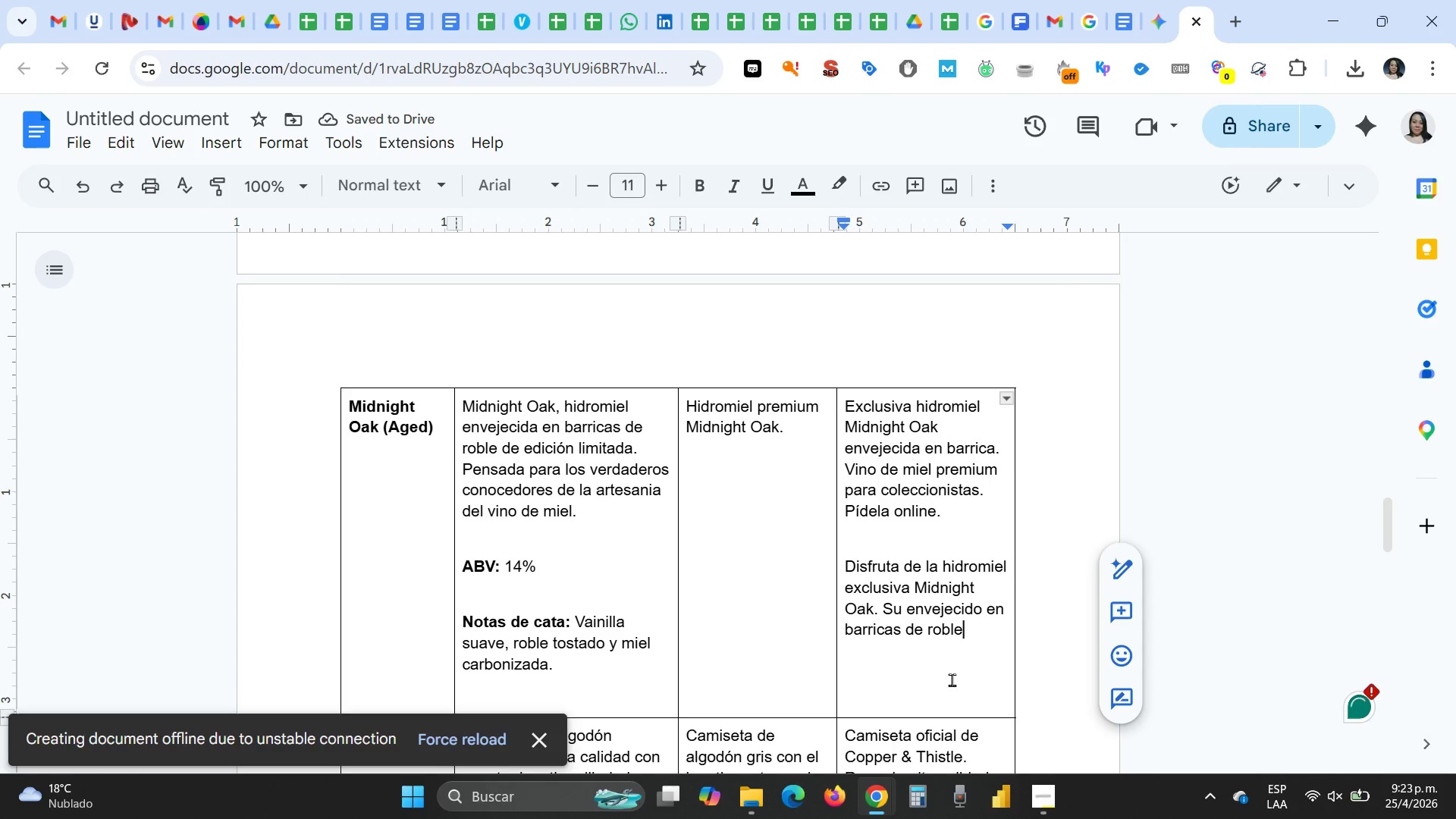 
type( le da una calidad premium )
key(Backspace)
type(. Creada para los palab)
key(Backspace)
type(dares m;as expertos.)
 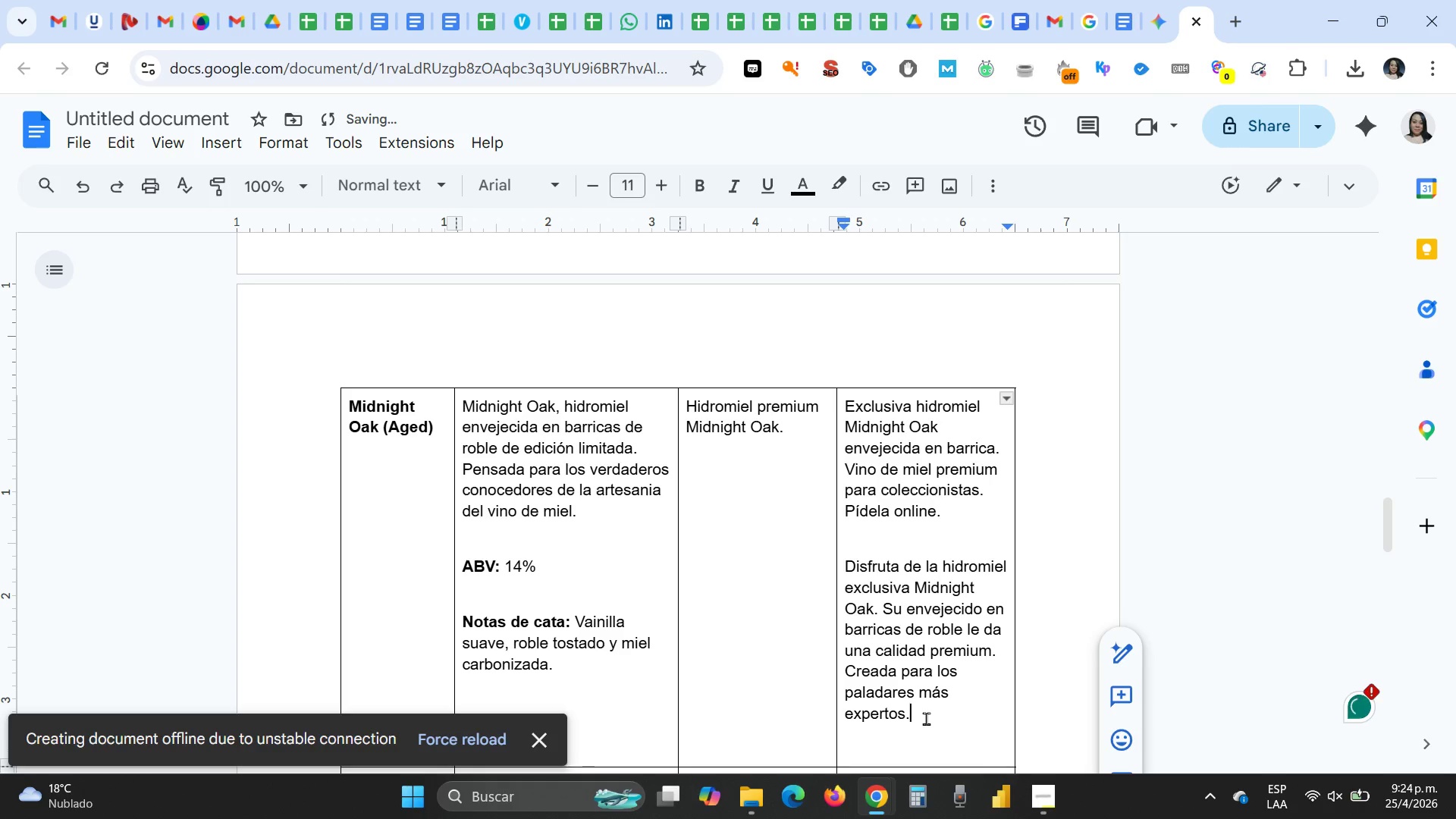 
left_click_drag(start_coordinate=[925, 719], to_coordinate=[840, 566])
 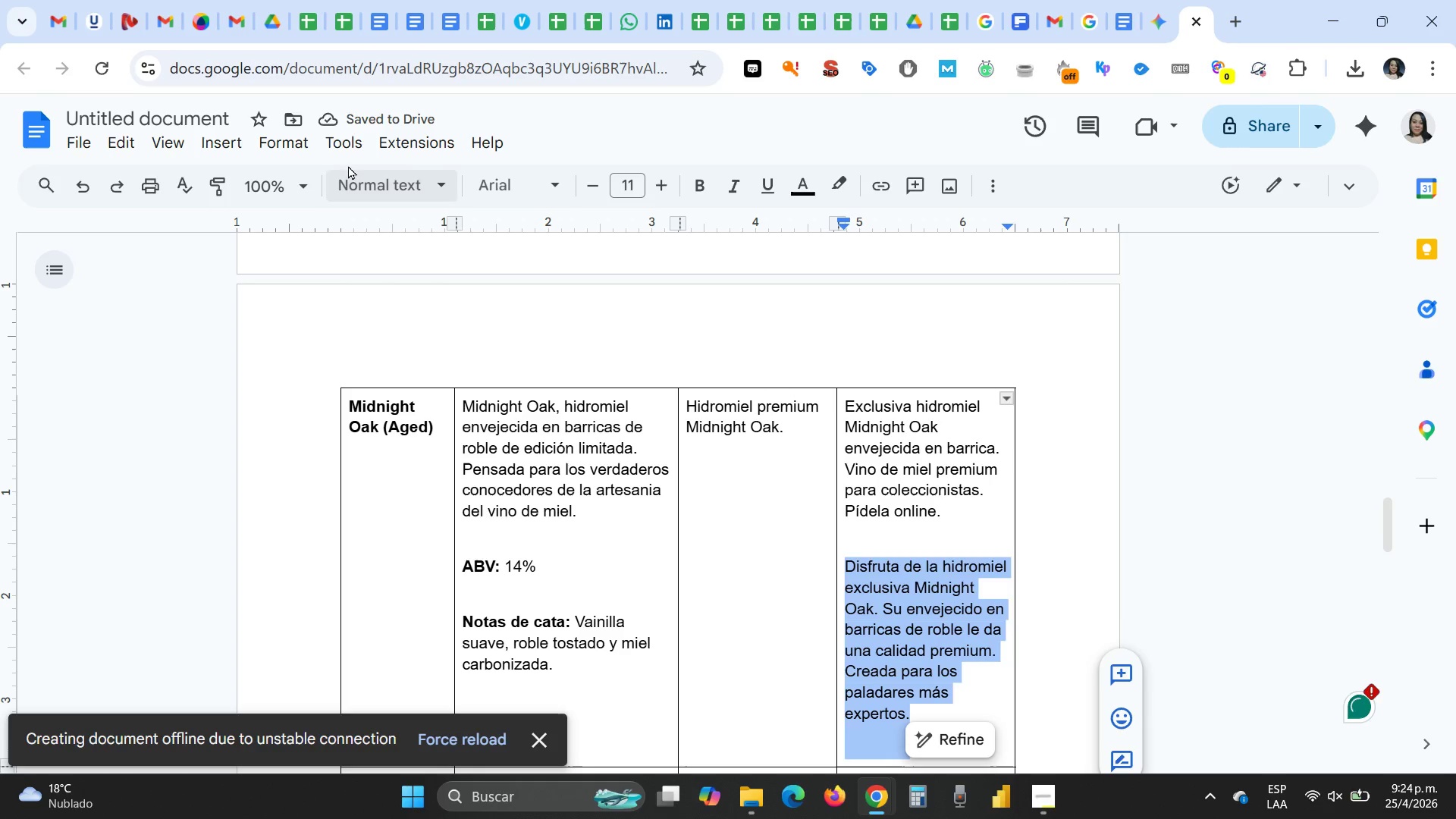 
left_click([341, 152])
 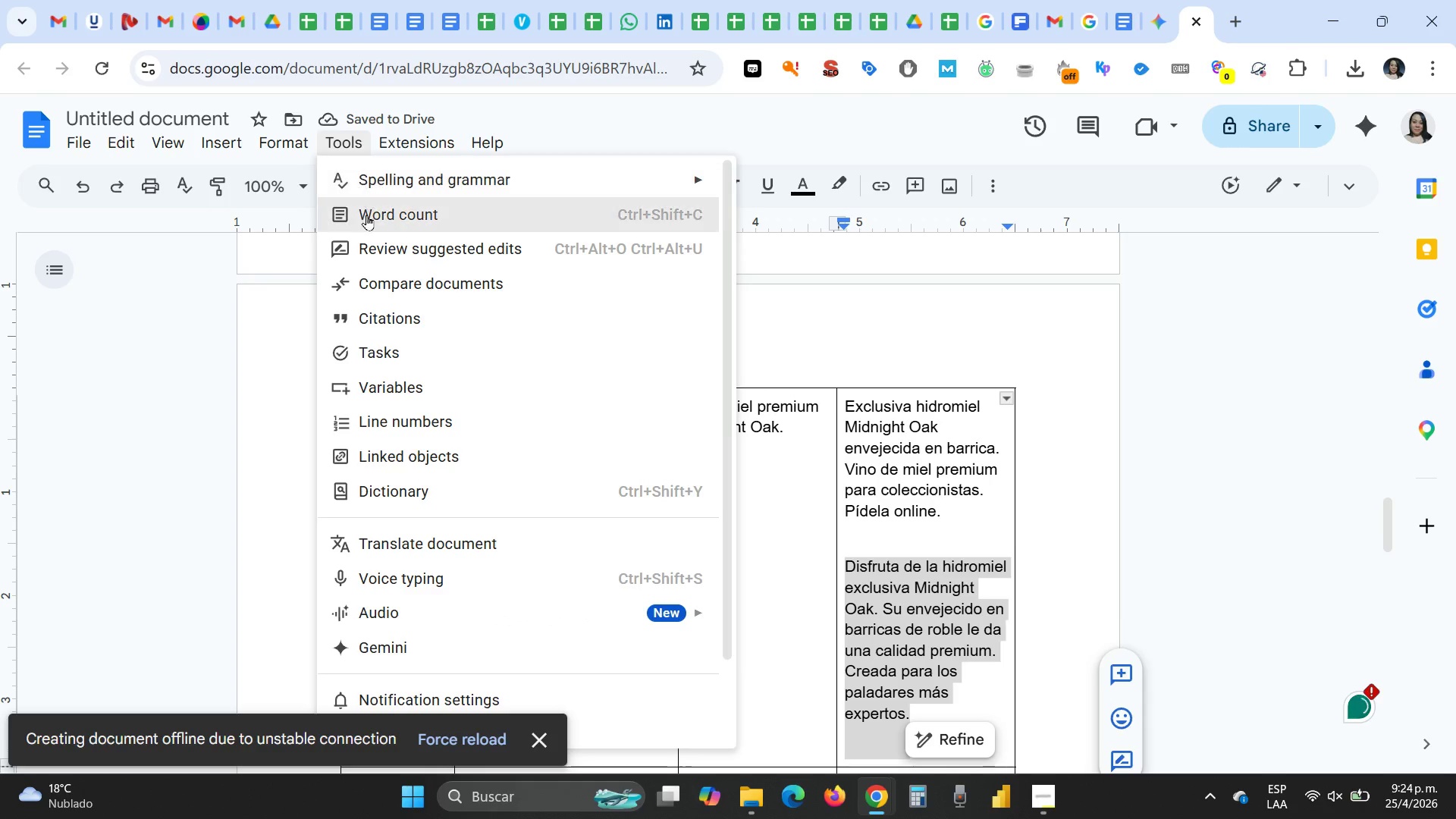 
left_click([366, 219])
 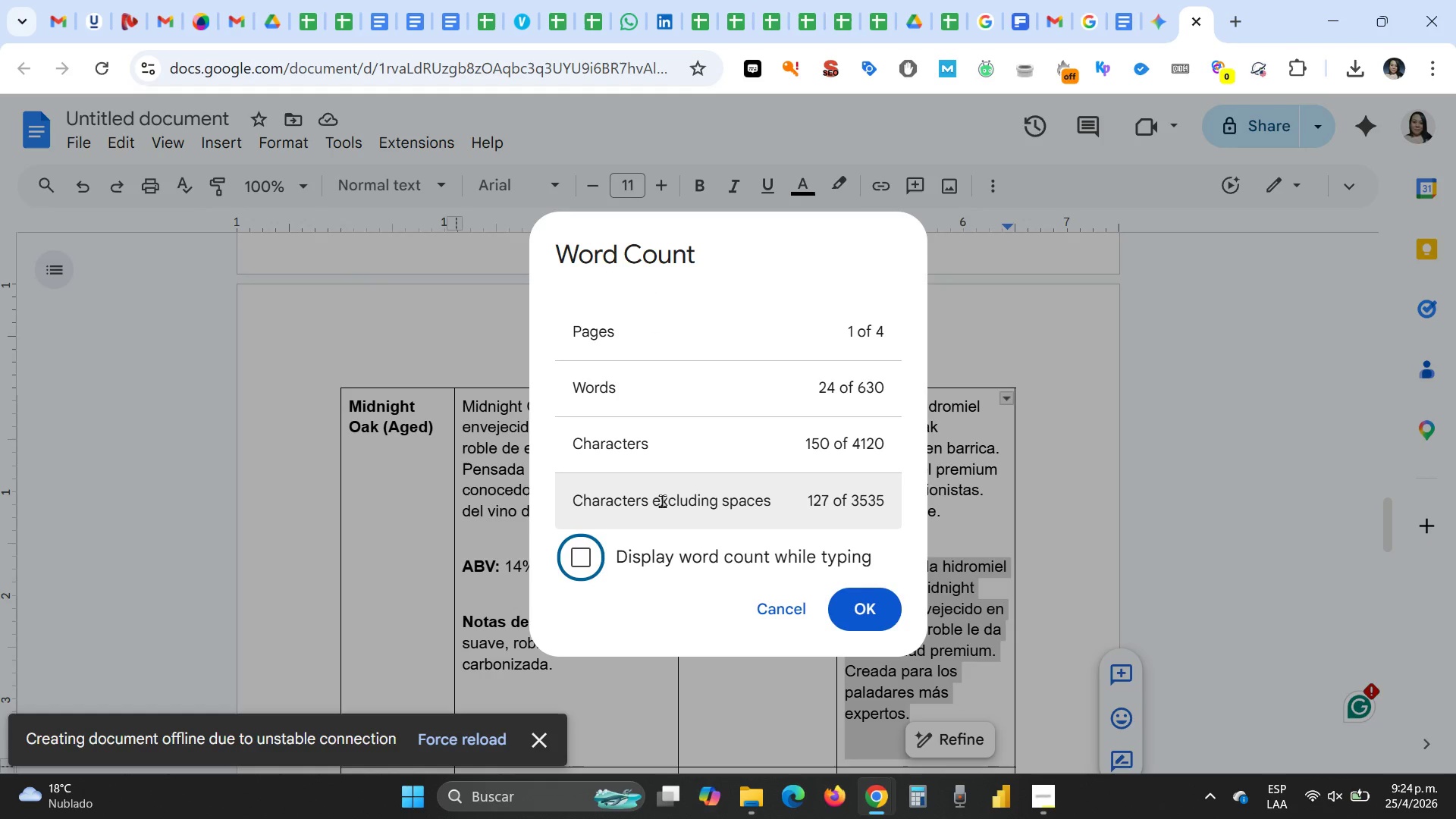 
key(Escape)
 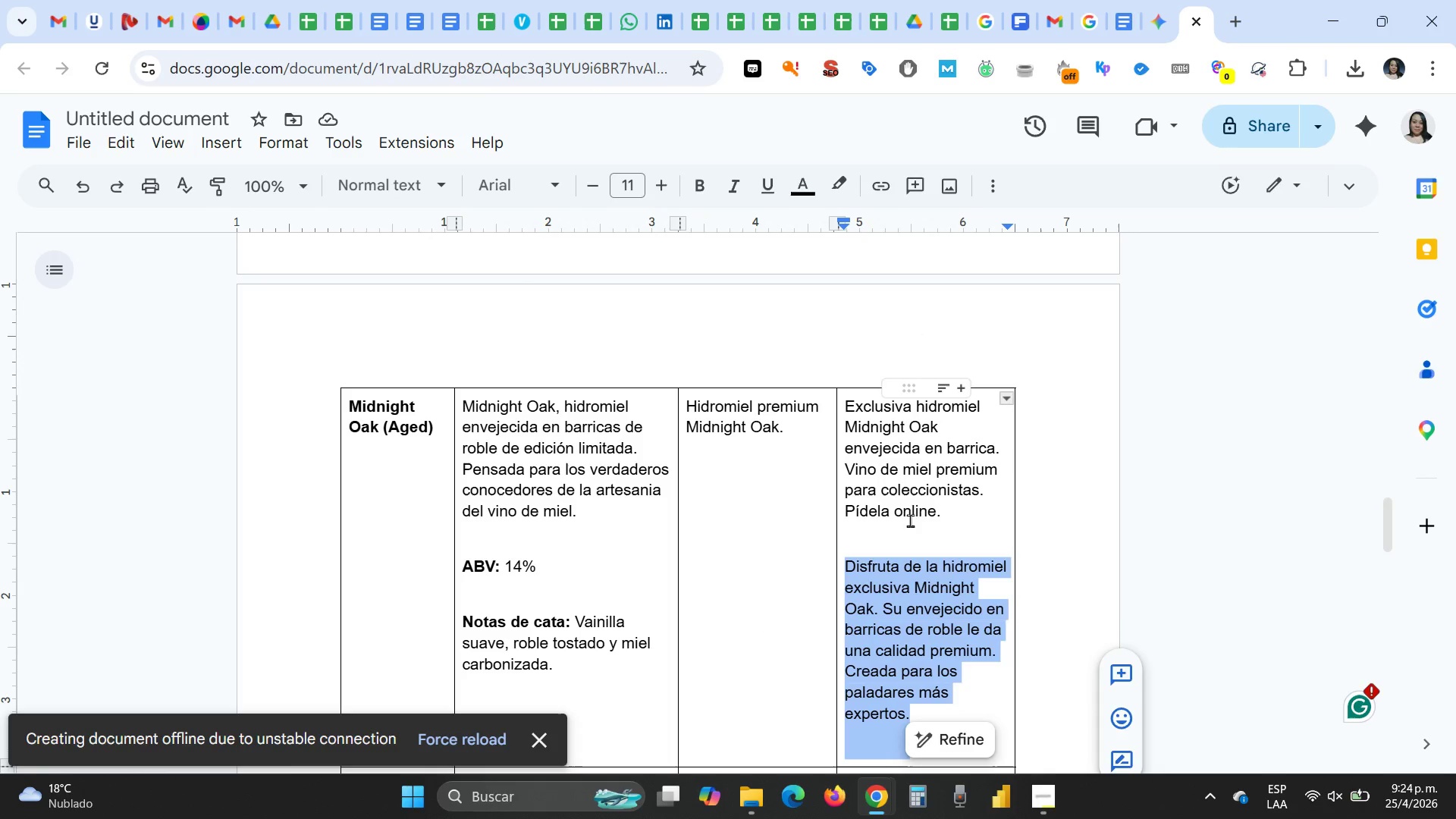 
left_click([919, 516])
 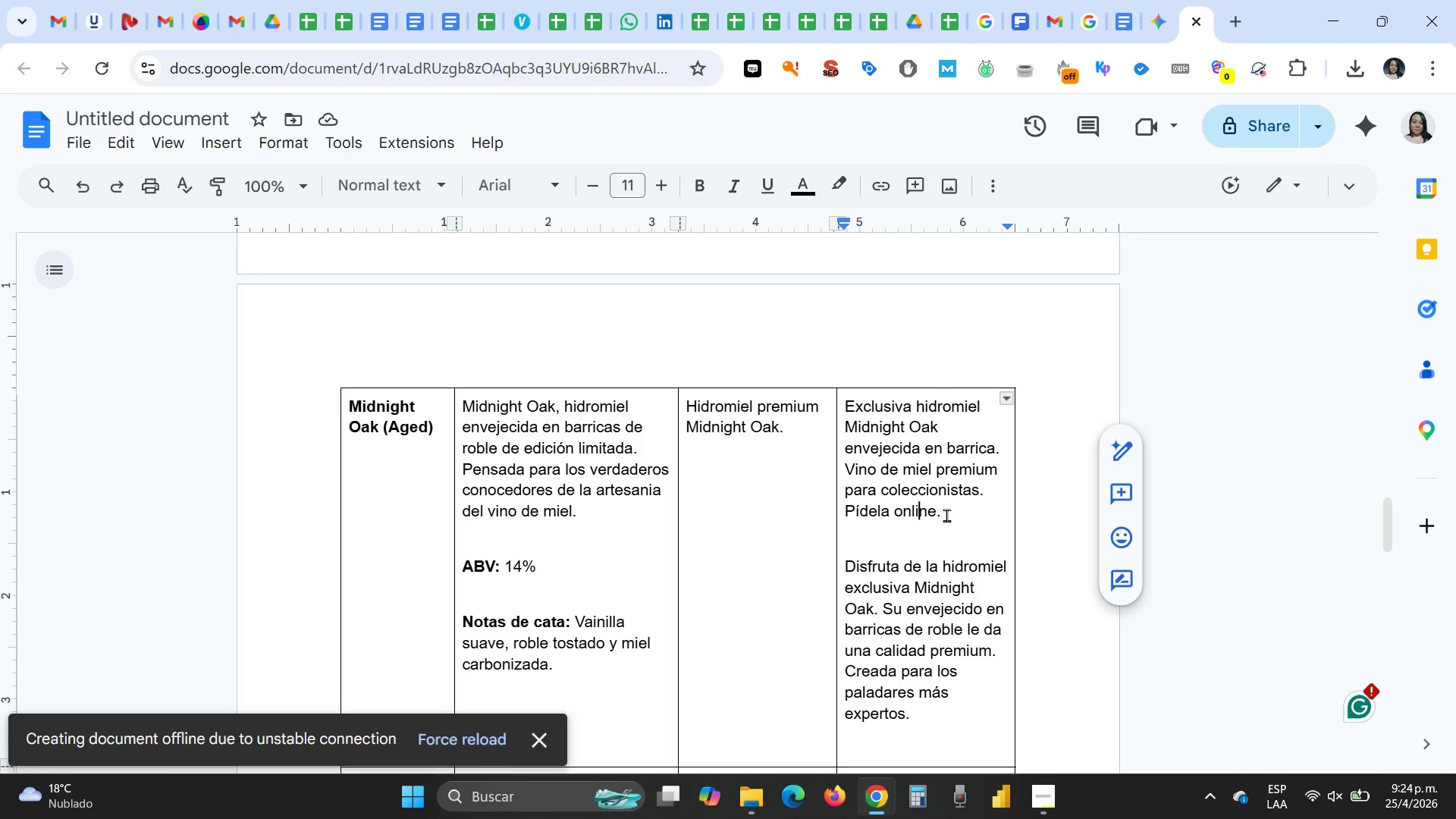 
left_click_drag(start_coordinate=[946, 515], to_coordinate=[847, 411])
 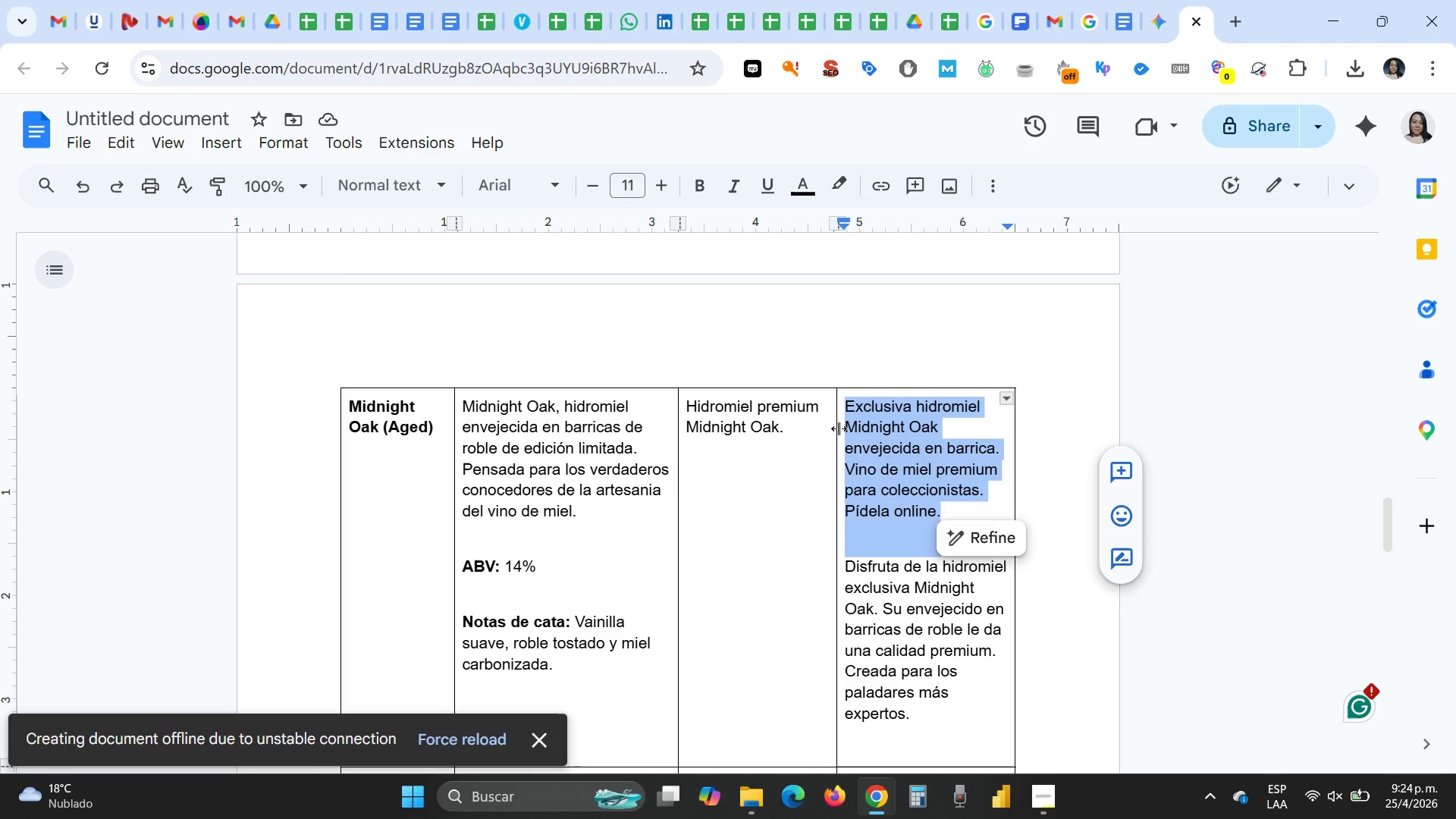 
key(Delete)
 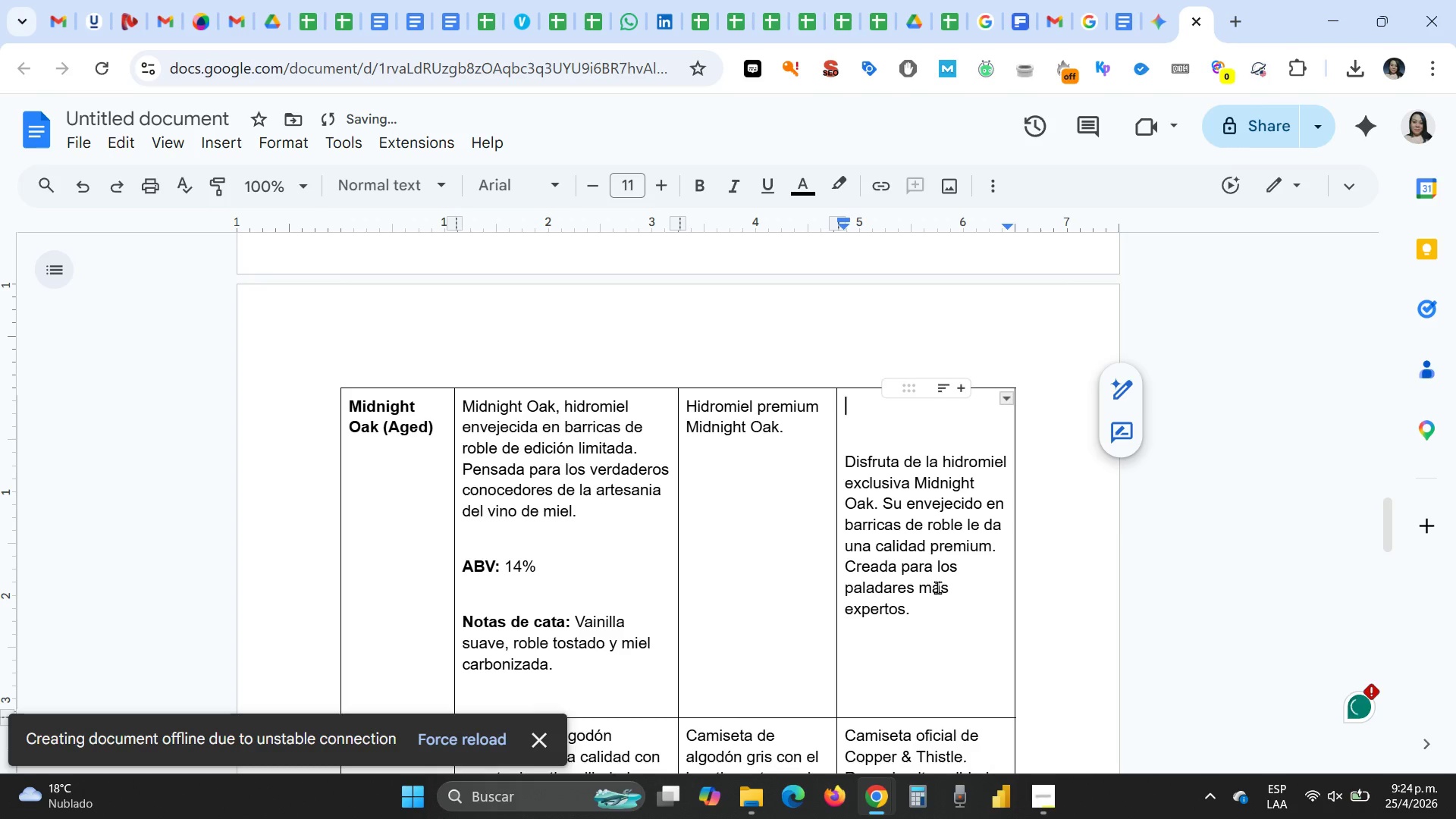 
key(Delete)
 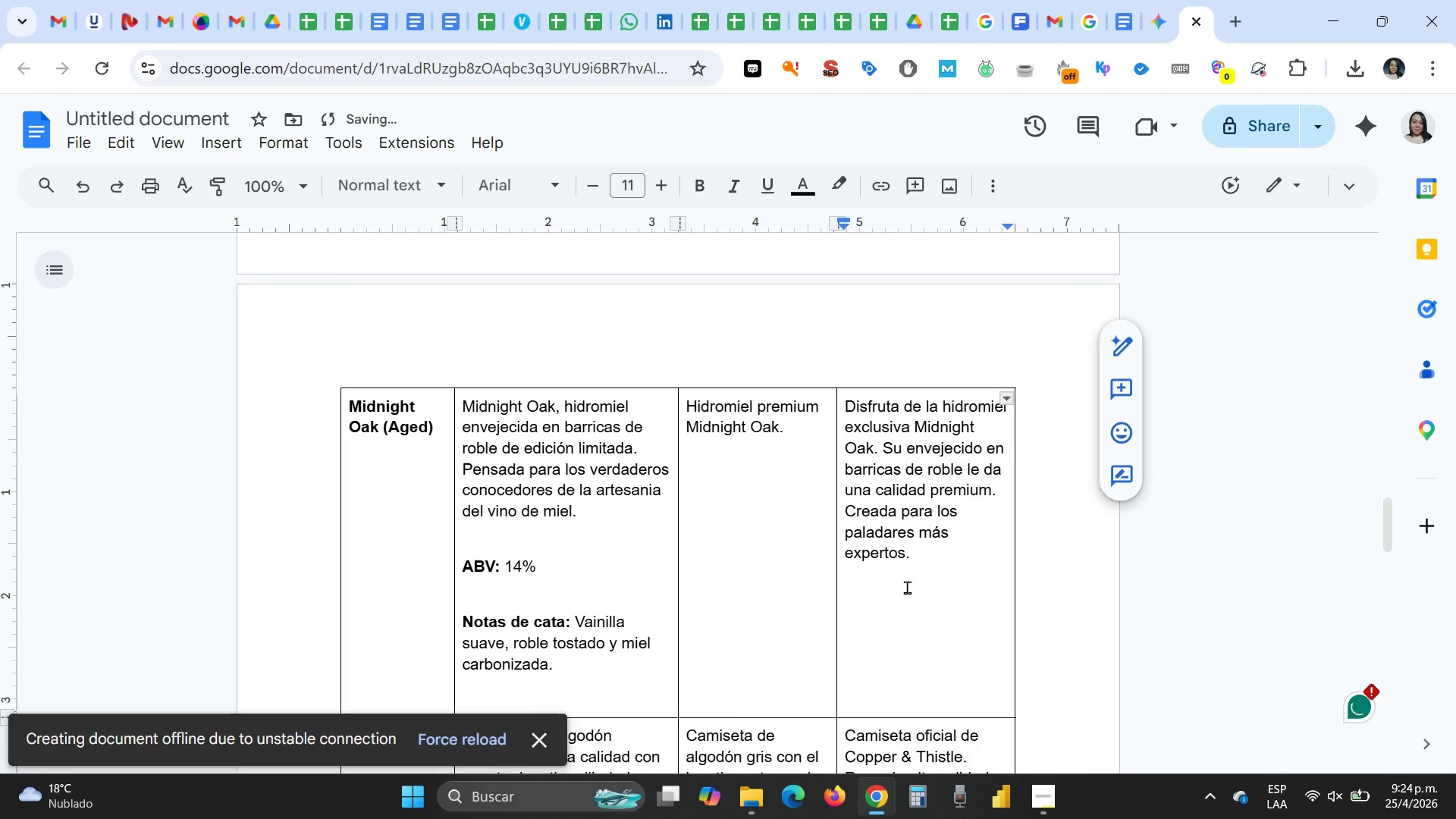 
left_click([923, 582])
 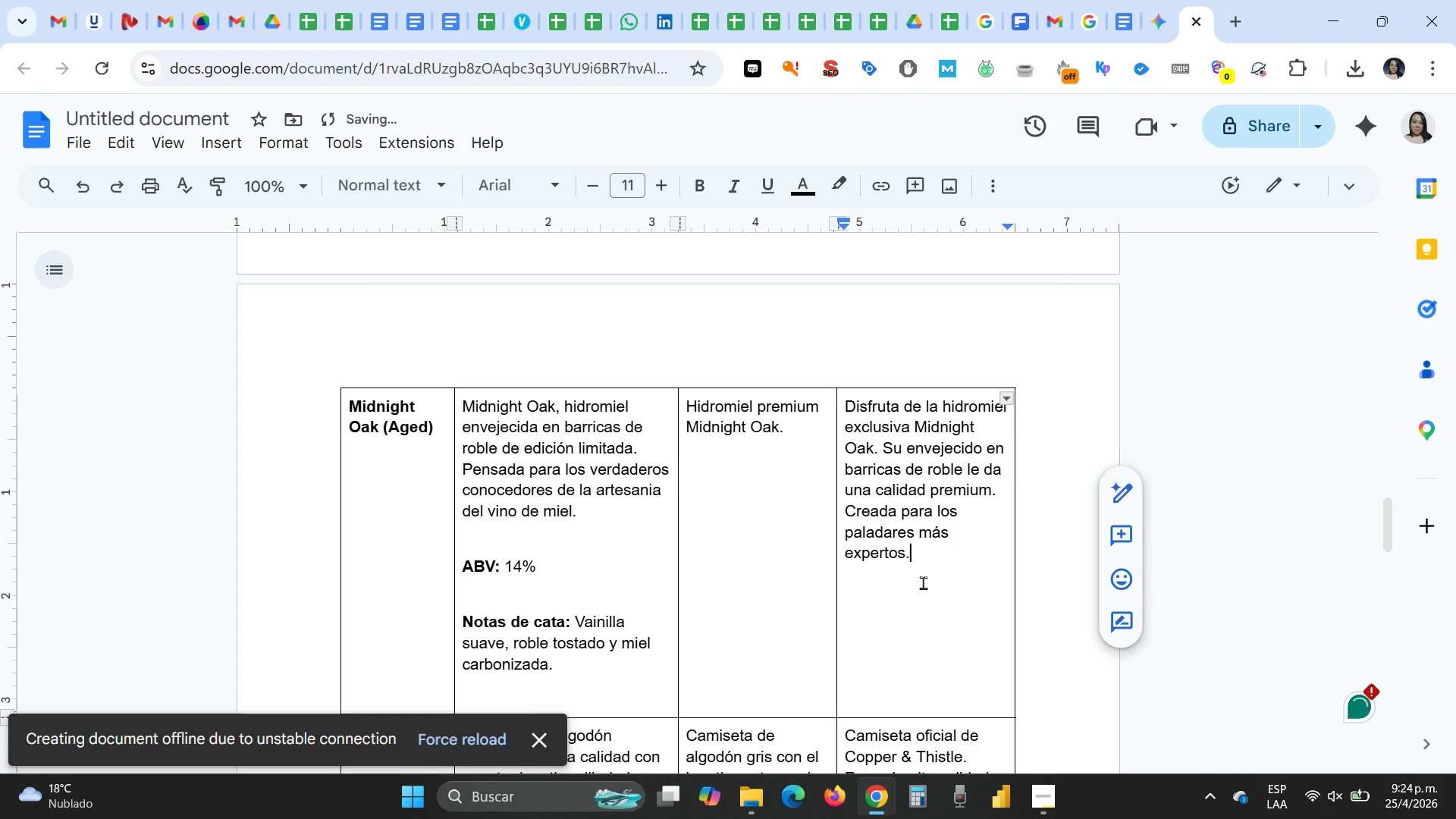 
scroll: coordinate [923, 582], scroll_direction: down, amount: 2.0
 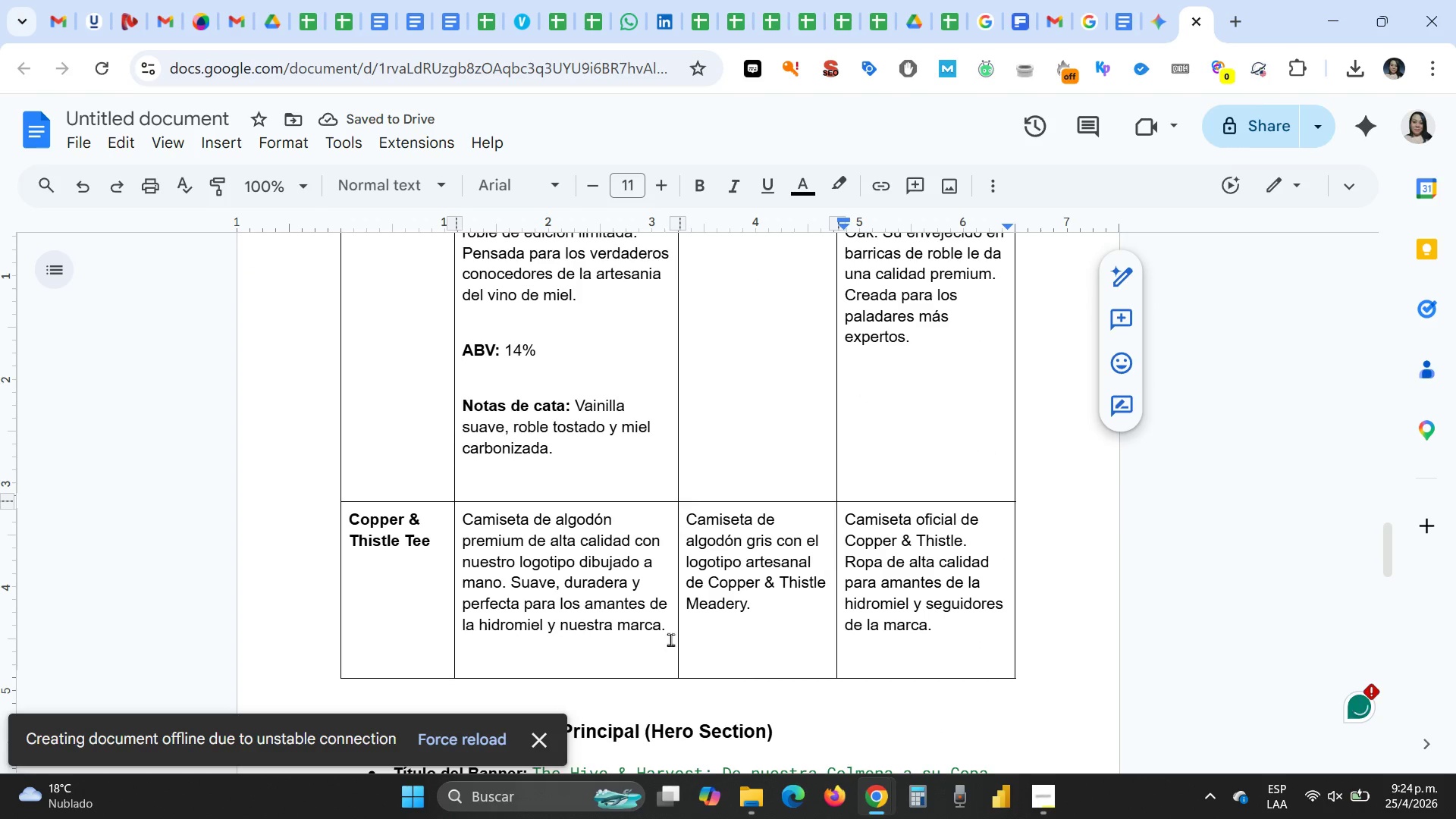 
left_click([670, 623])
 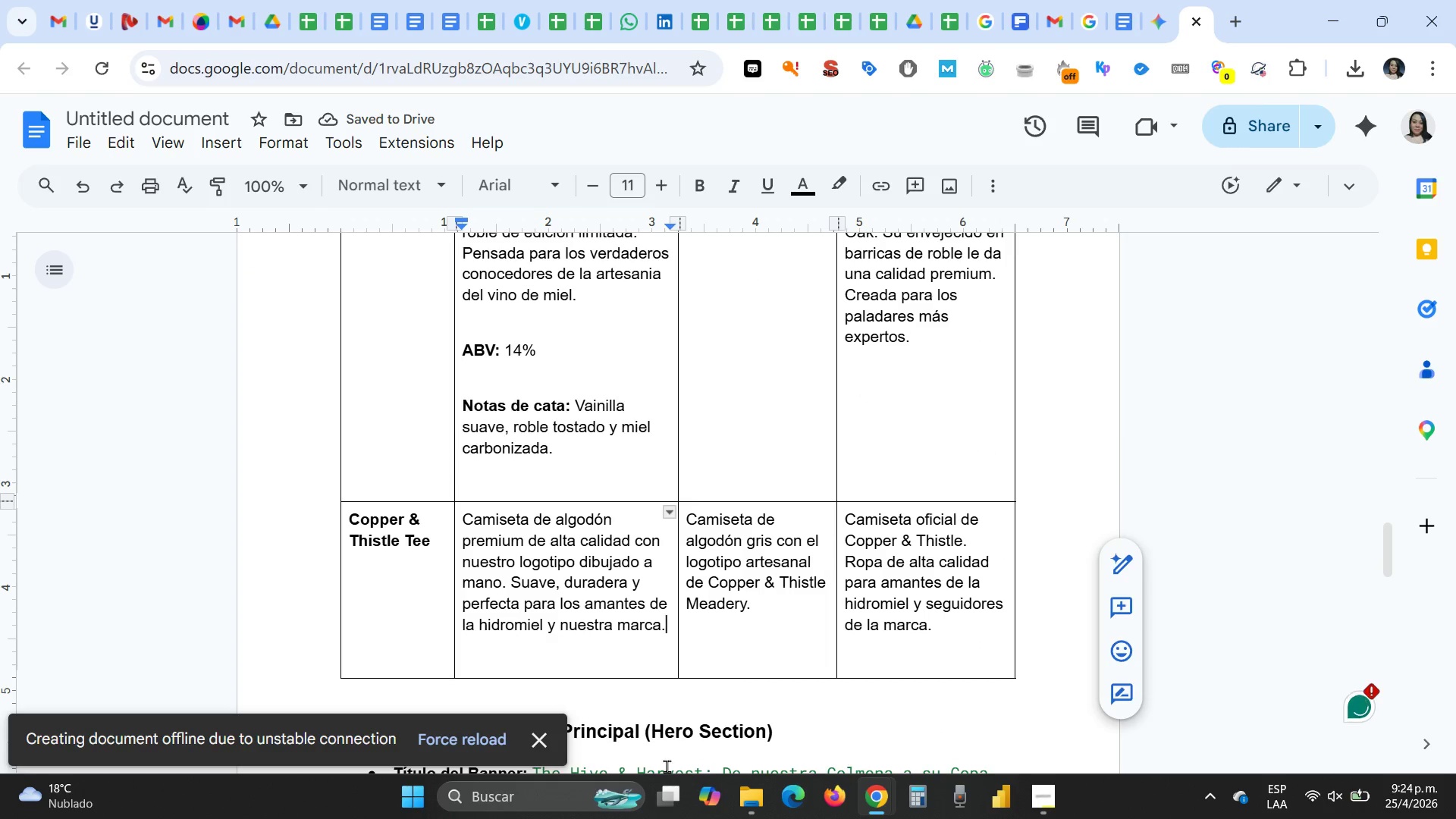 
key(Enter)
 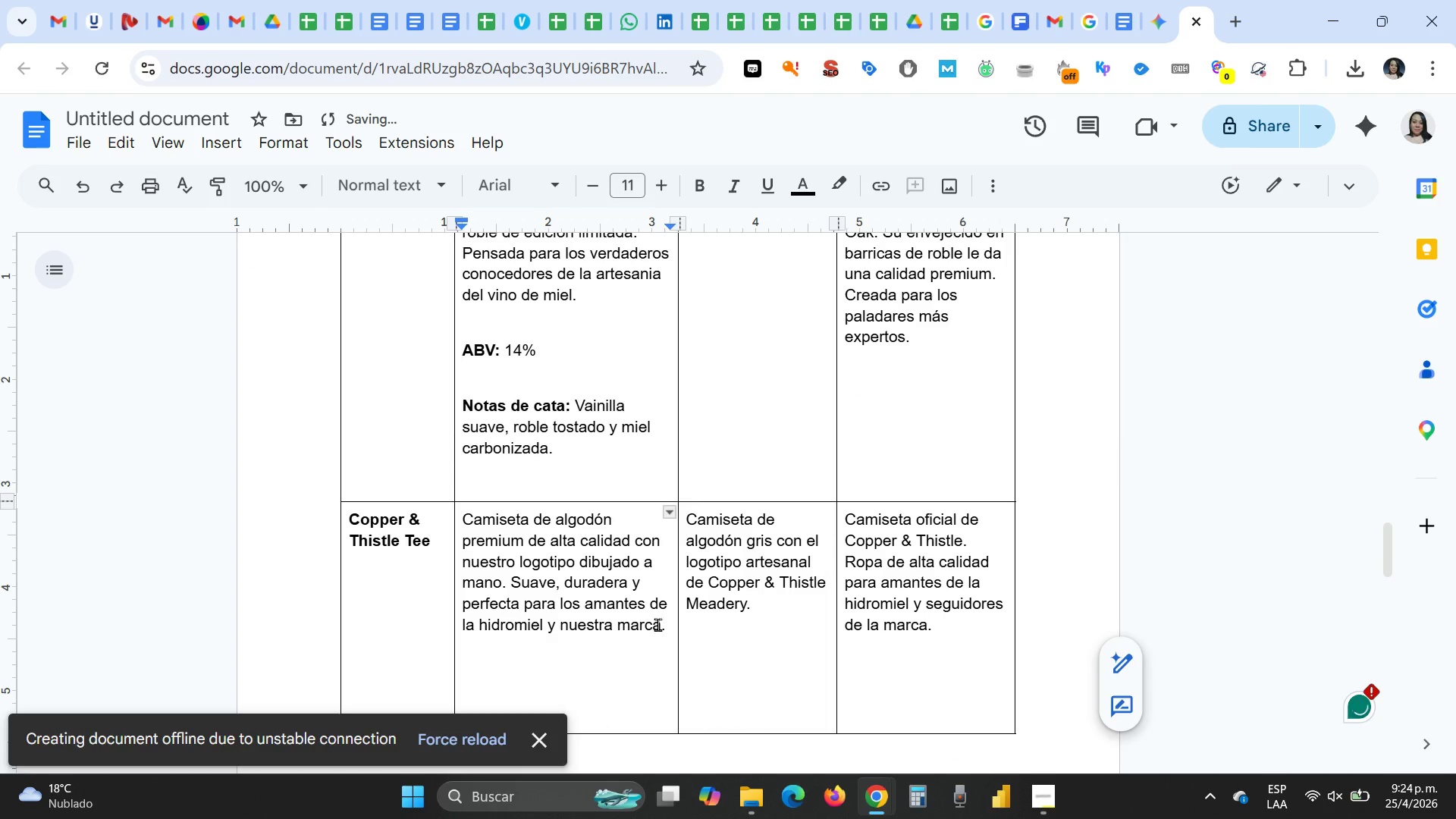 
scroll: coordinate [730, 613], scroll_direction: down, amount: 1.0
 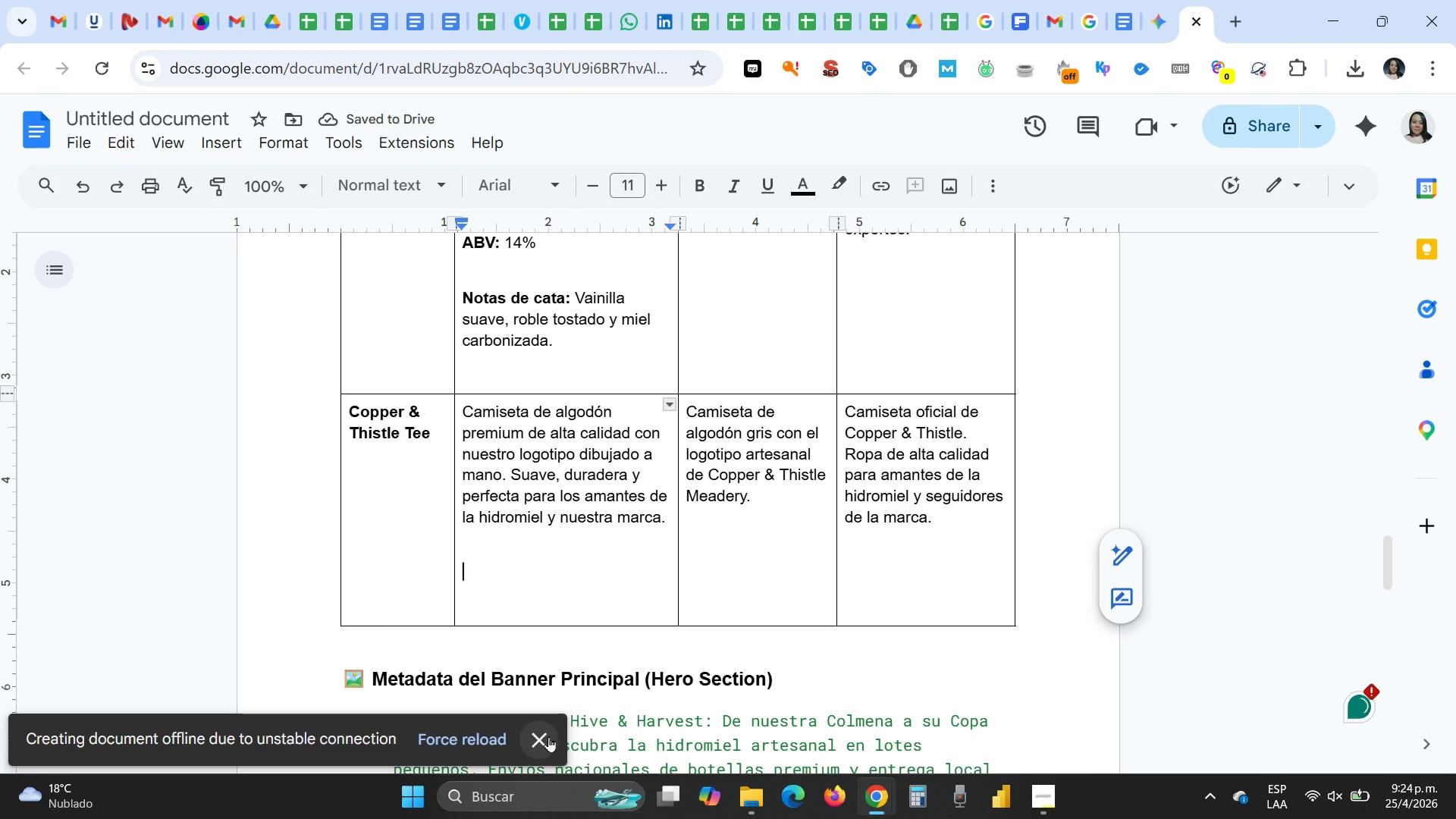 
left_click([549, 737])
 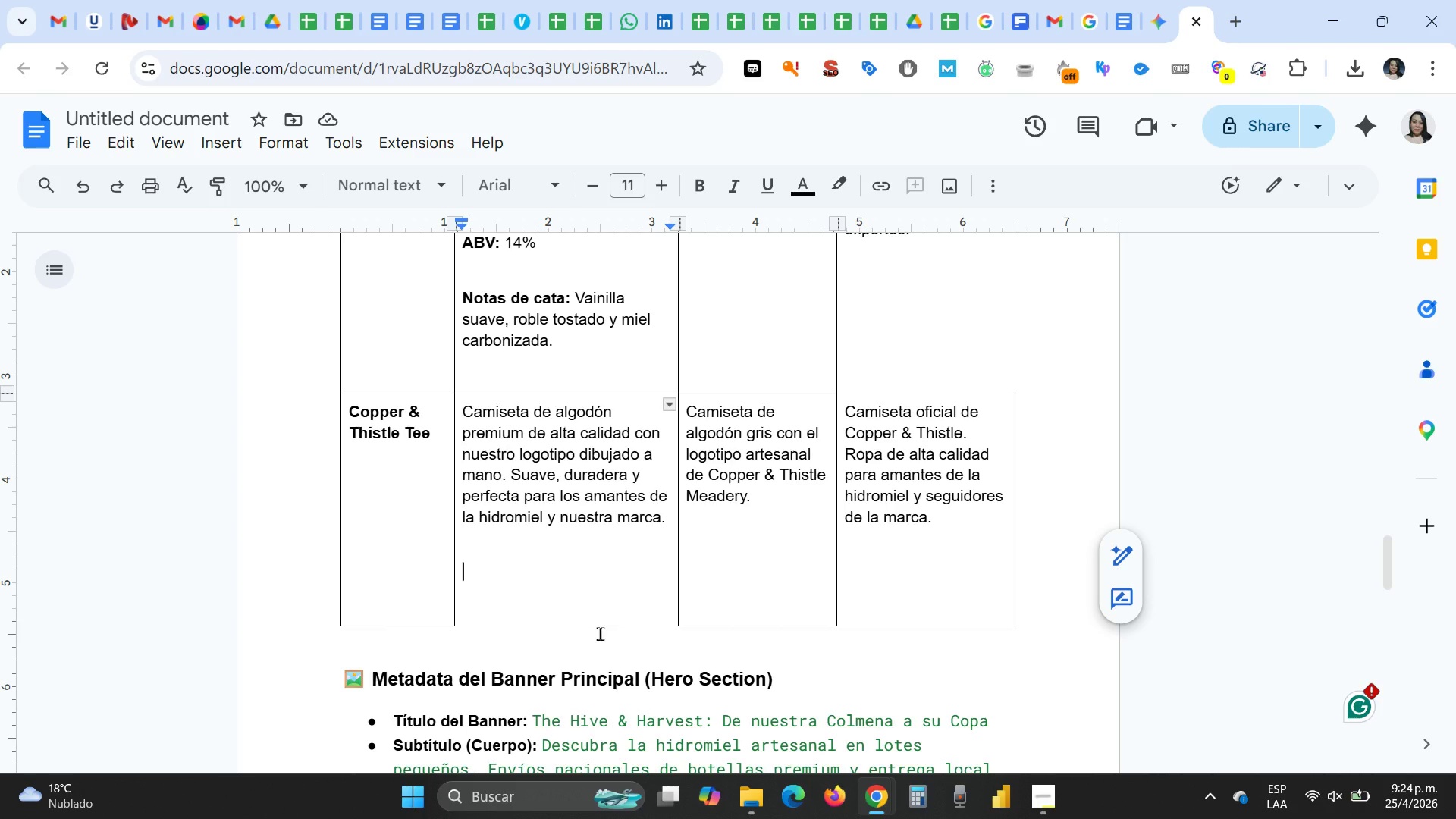 
wait(5.05)
 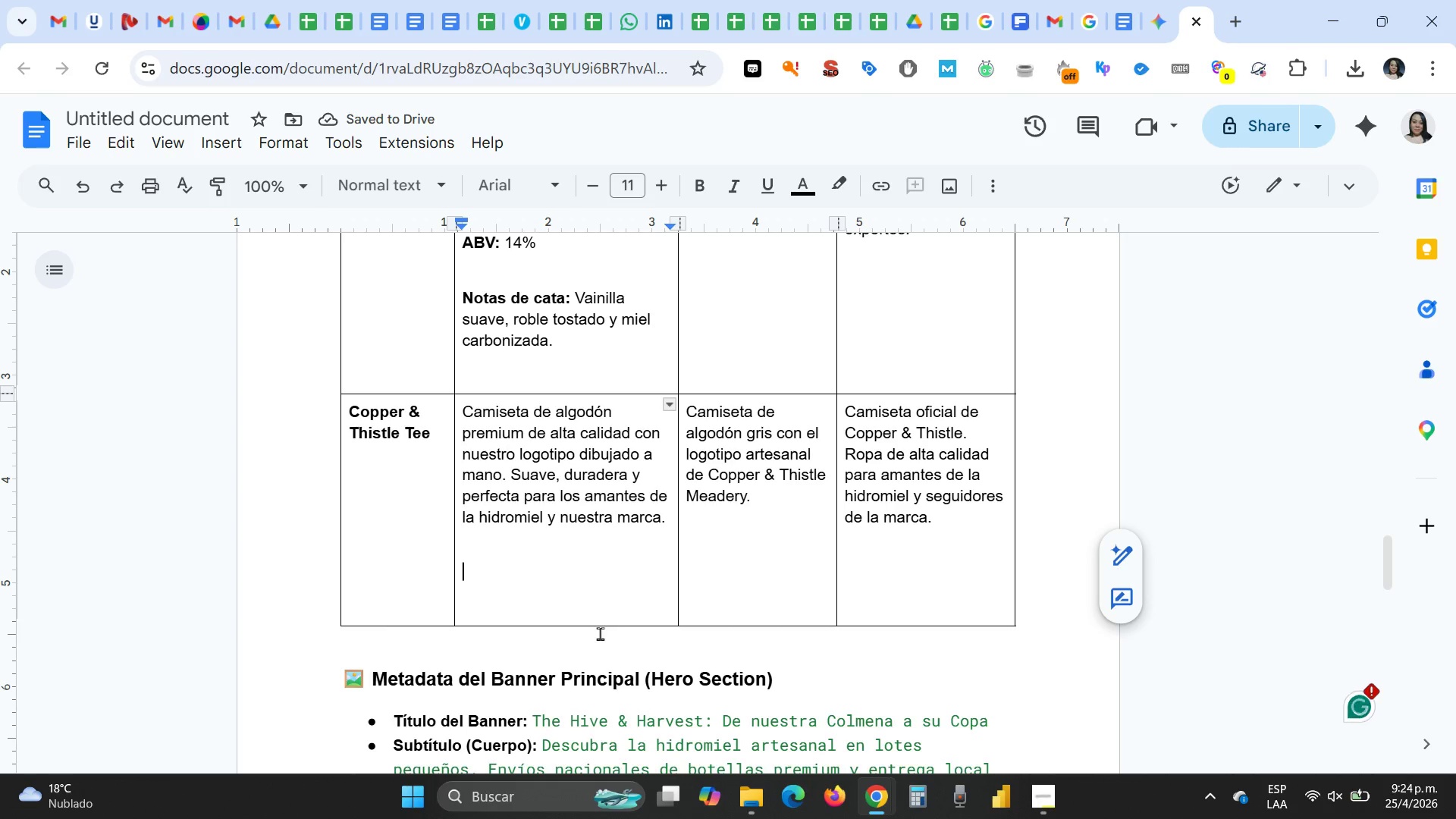 
type(Camistea)
 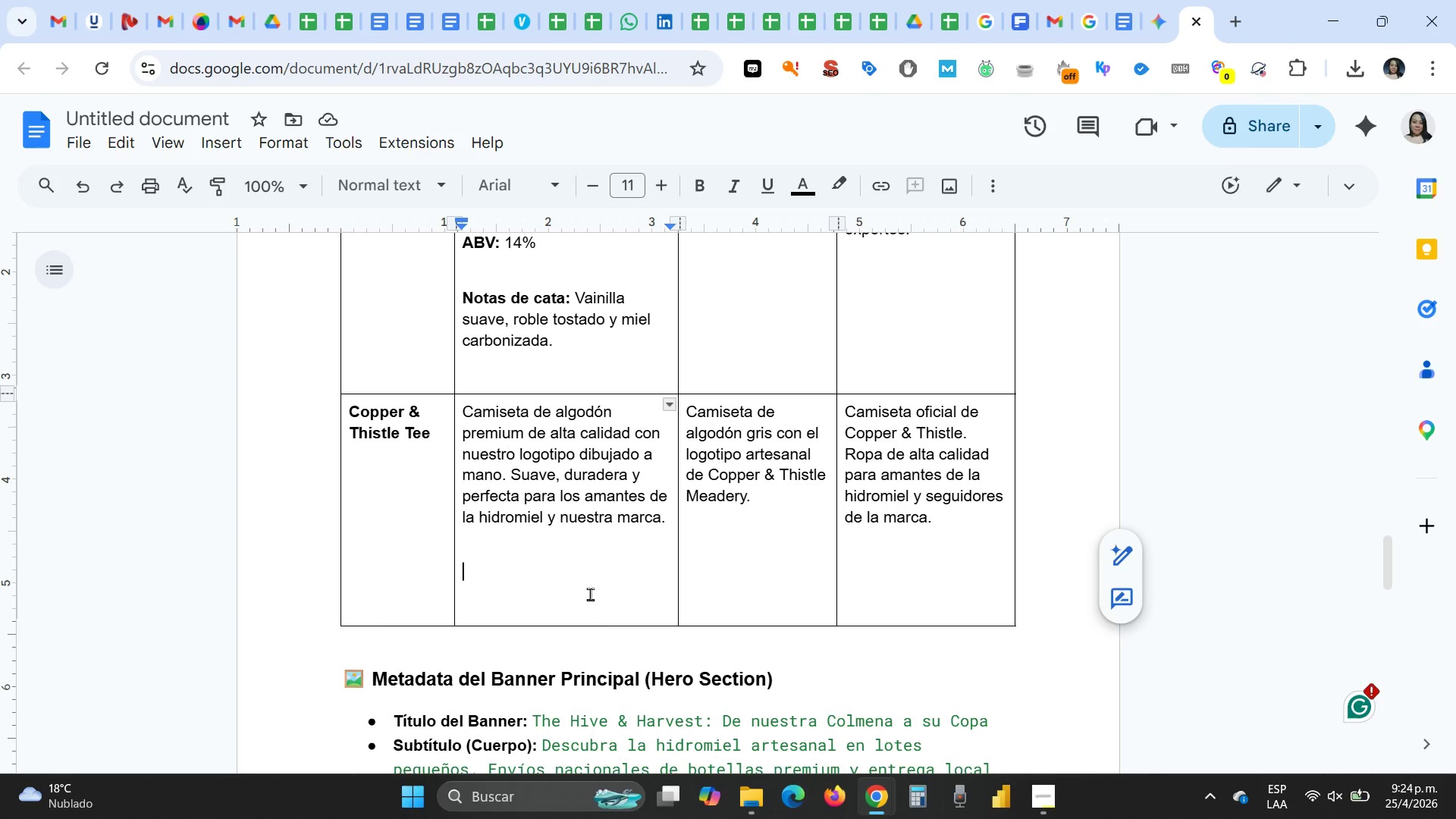 
left_click([578, 571])
 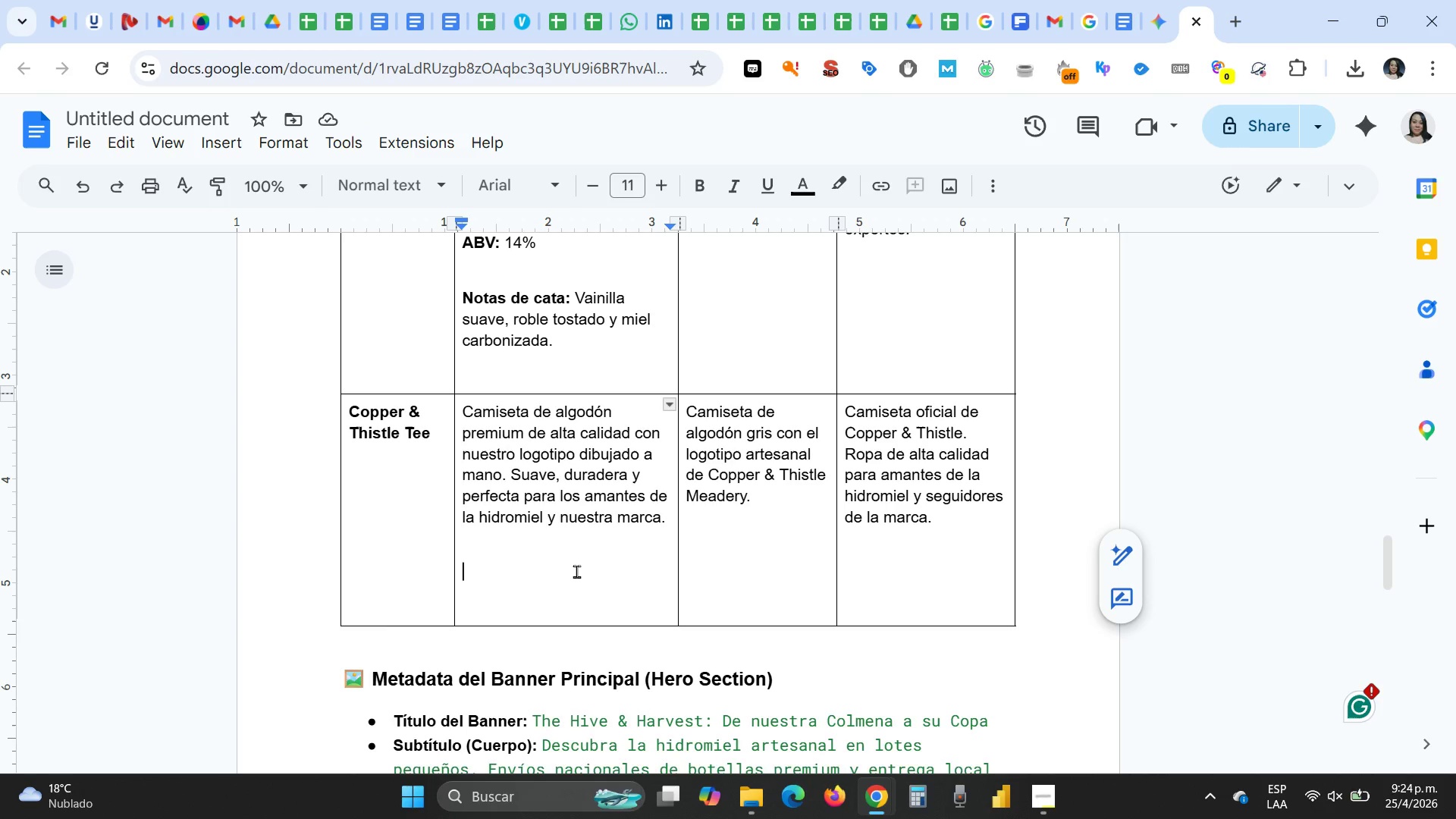 
type(Camiseta de algod;on premium)
 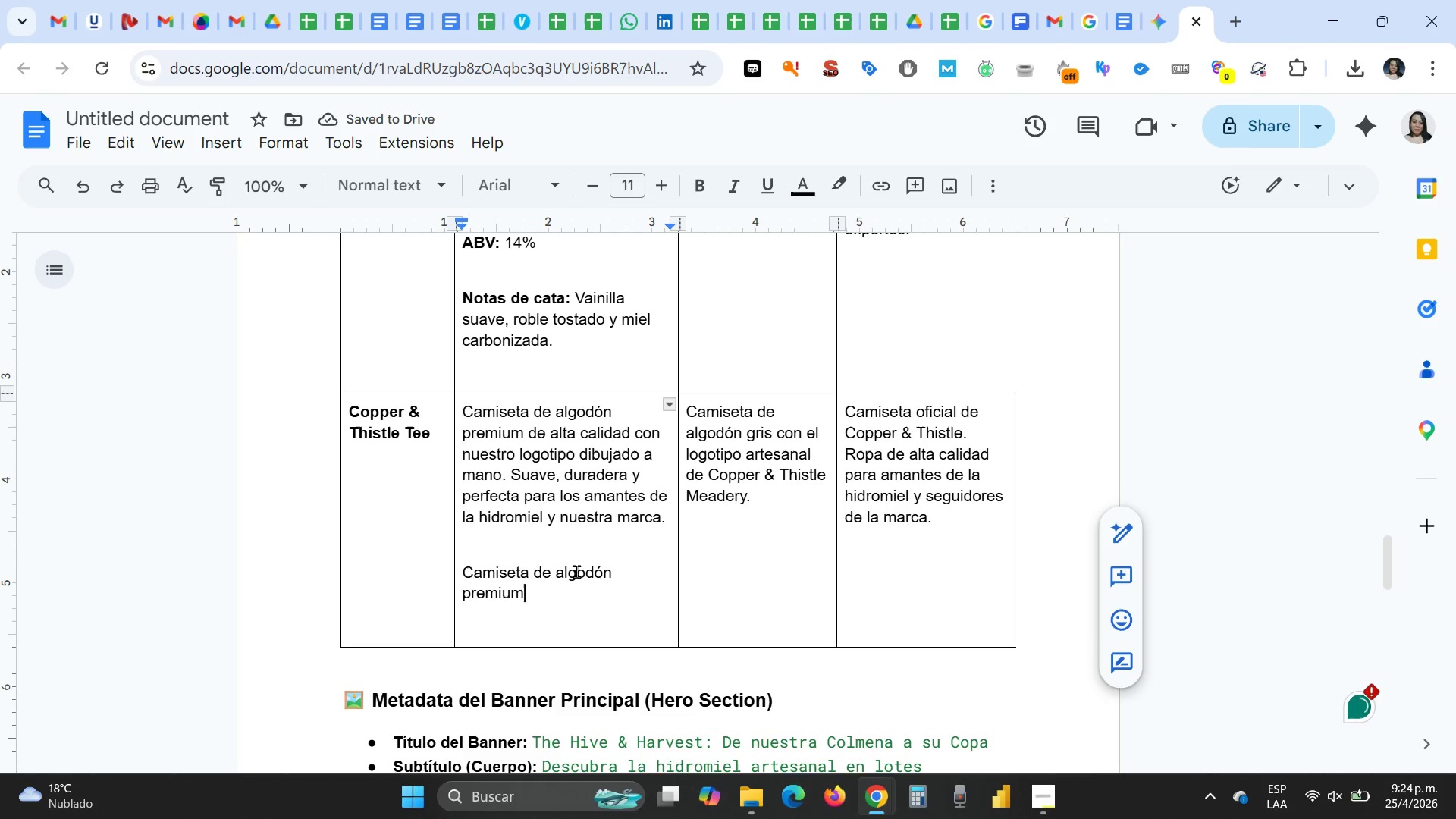 
wait(9.22)
 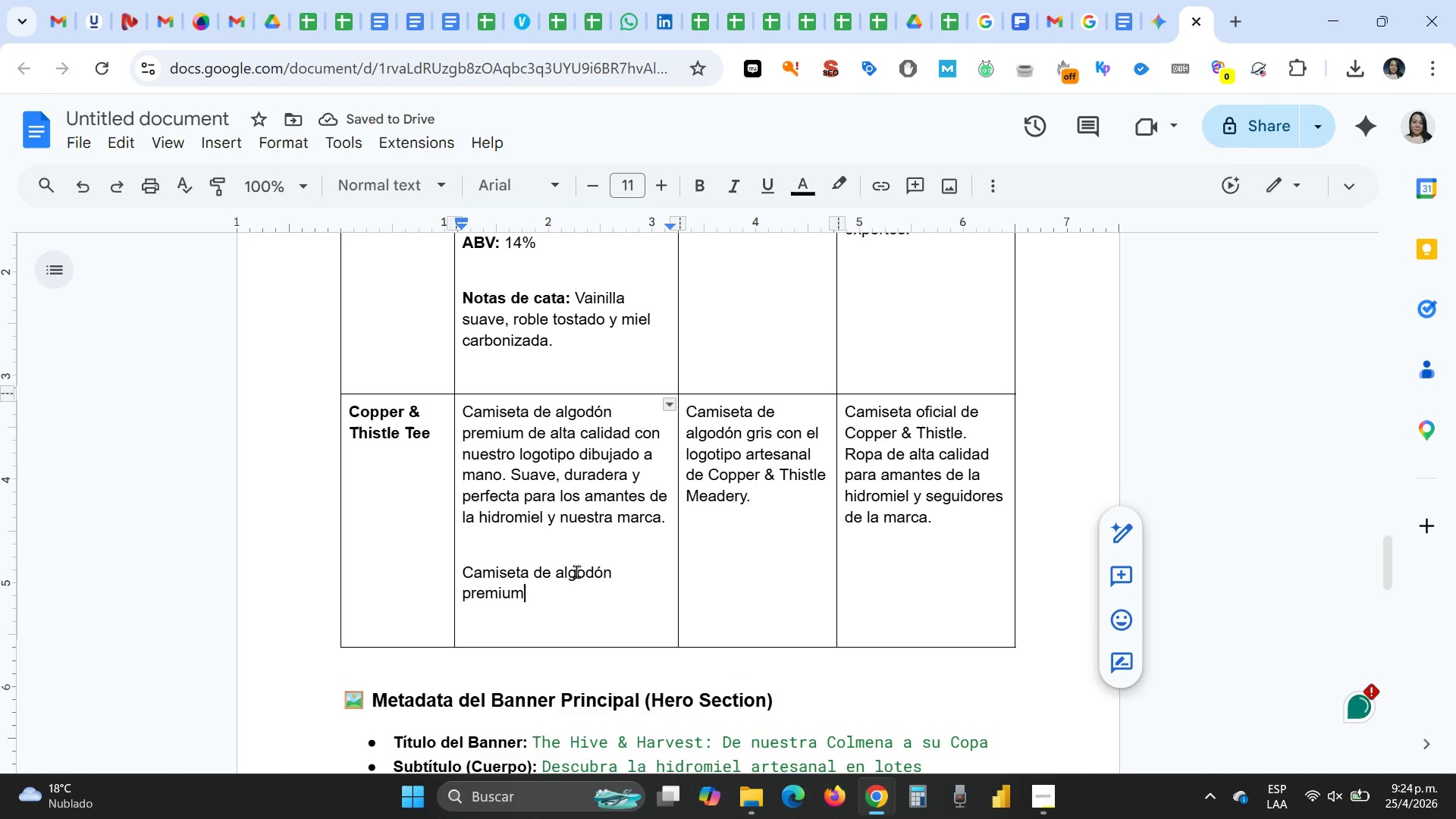 
left_click([923, 733])
 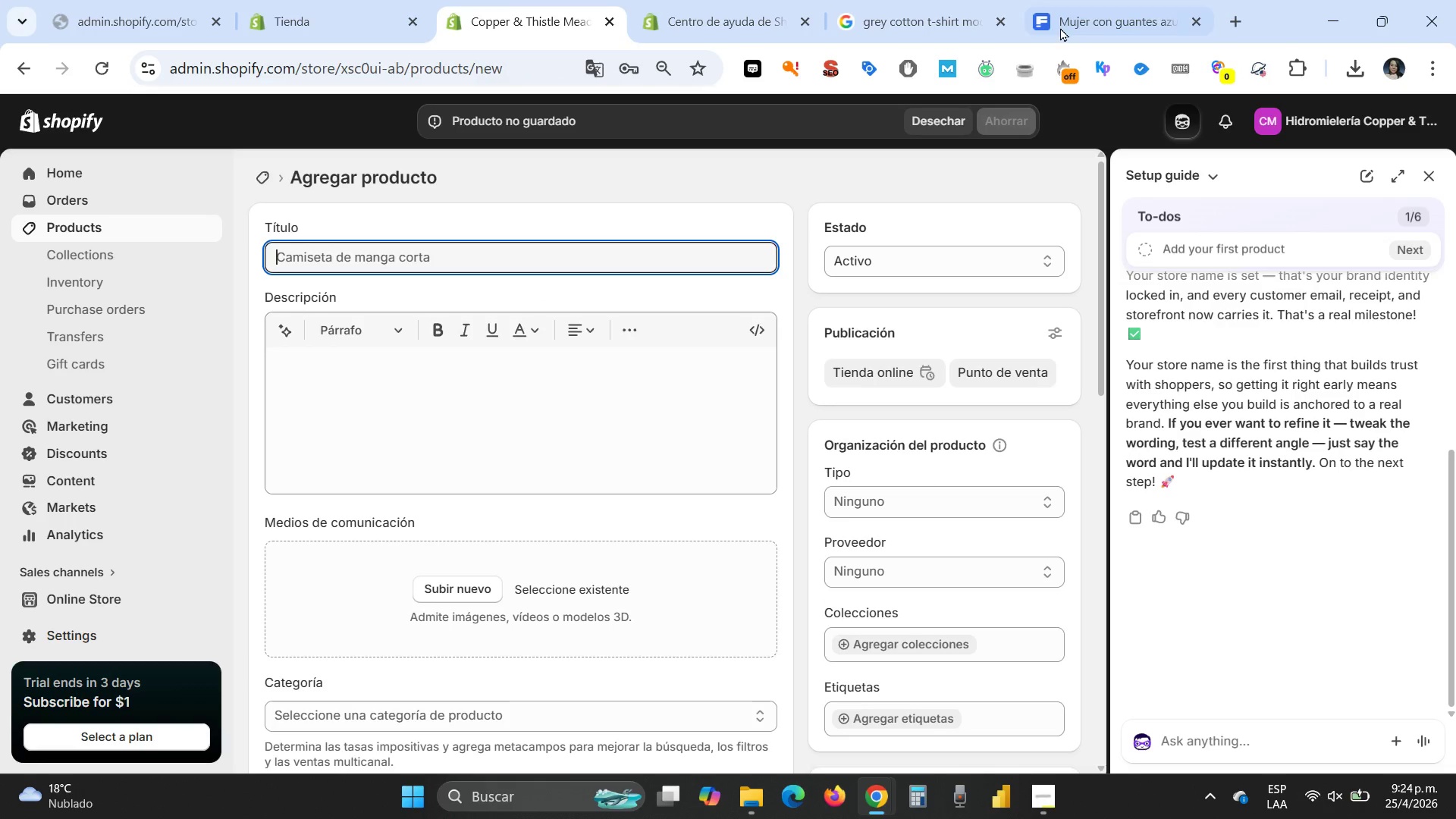 
left_click([1062, 20])
 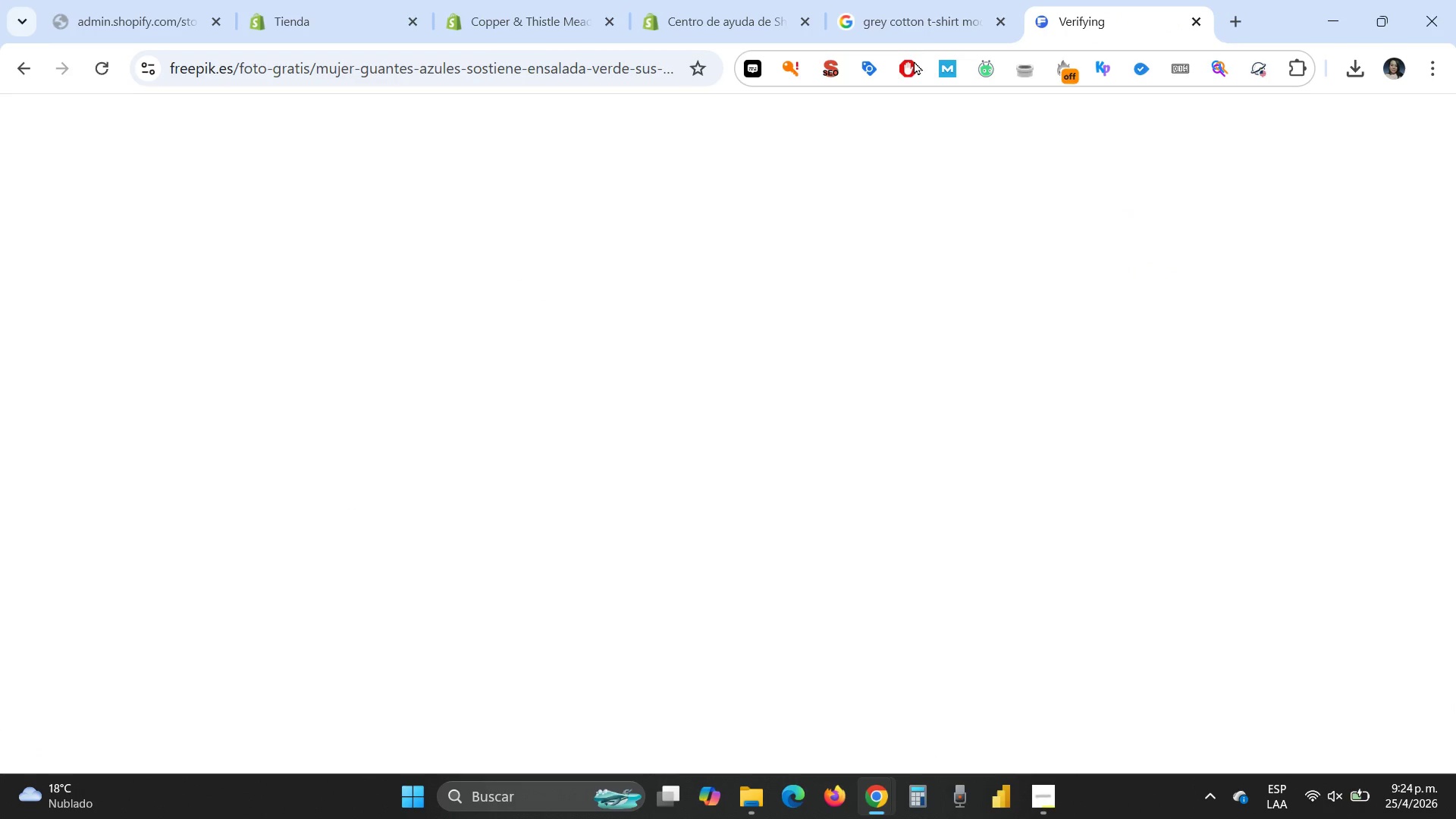 
left_click([911, 30])
 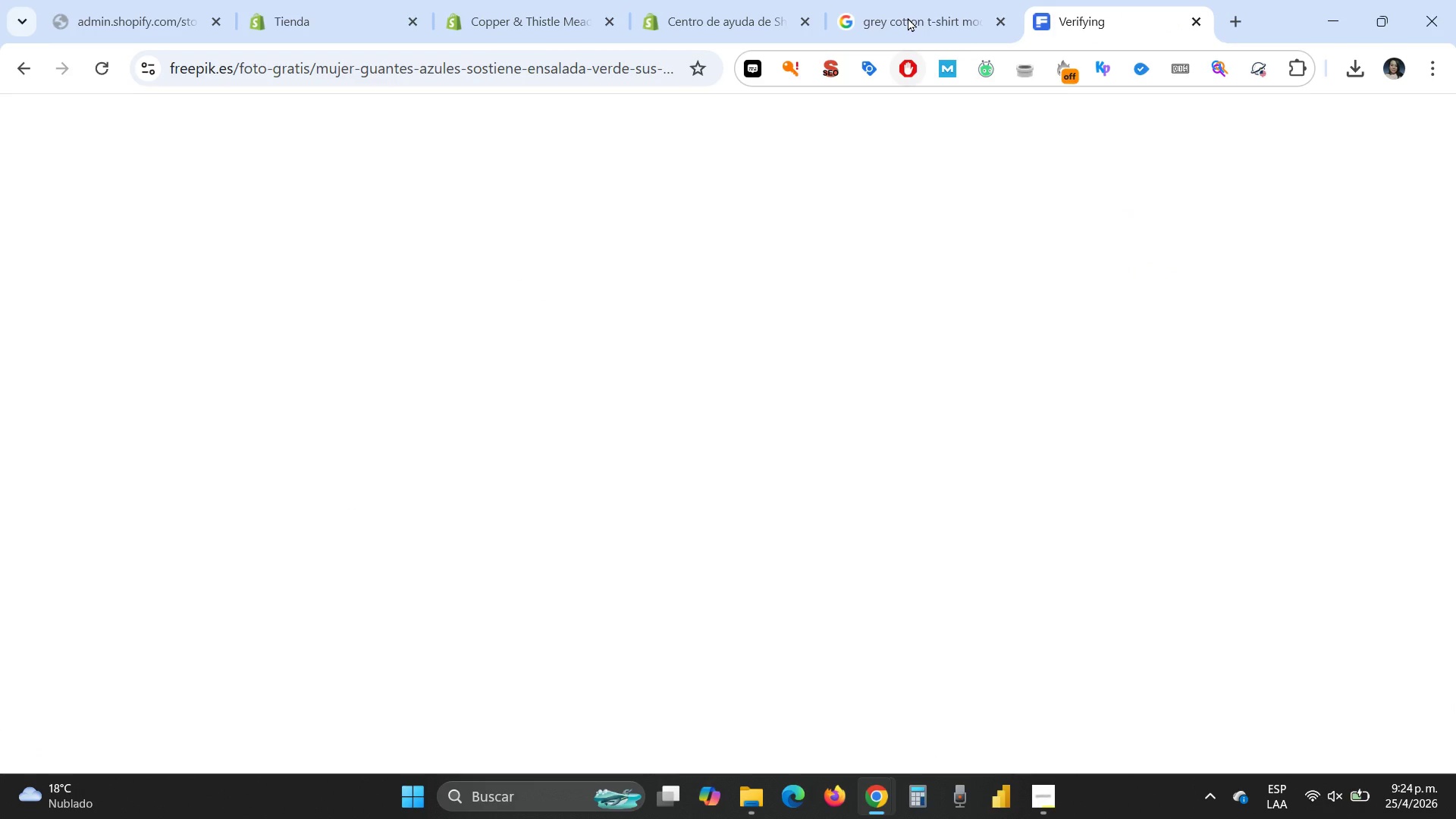 
left_click([908, 17])
 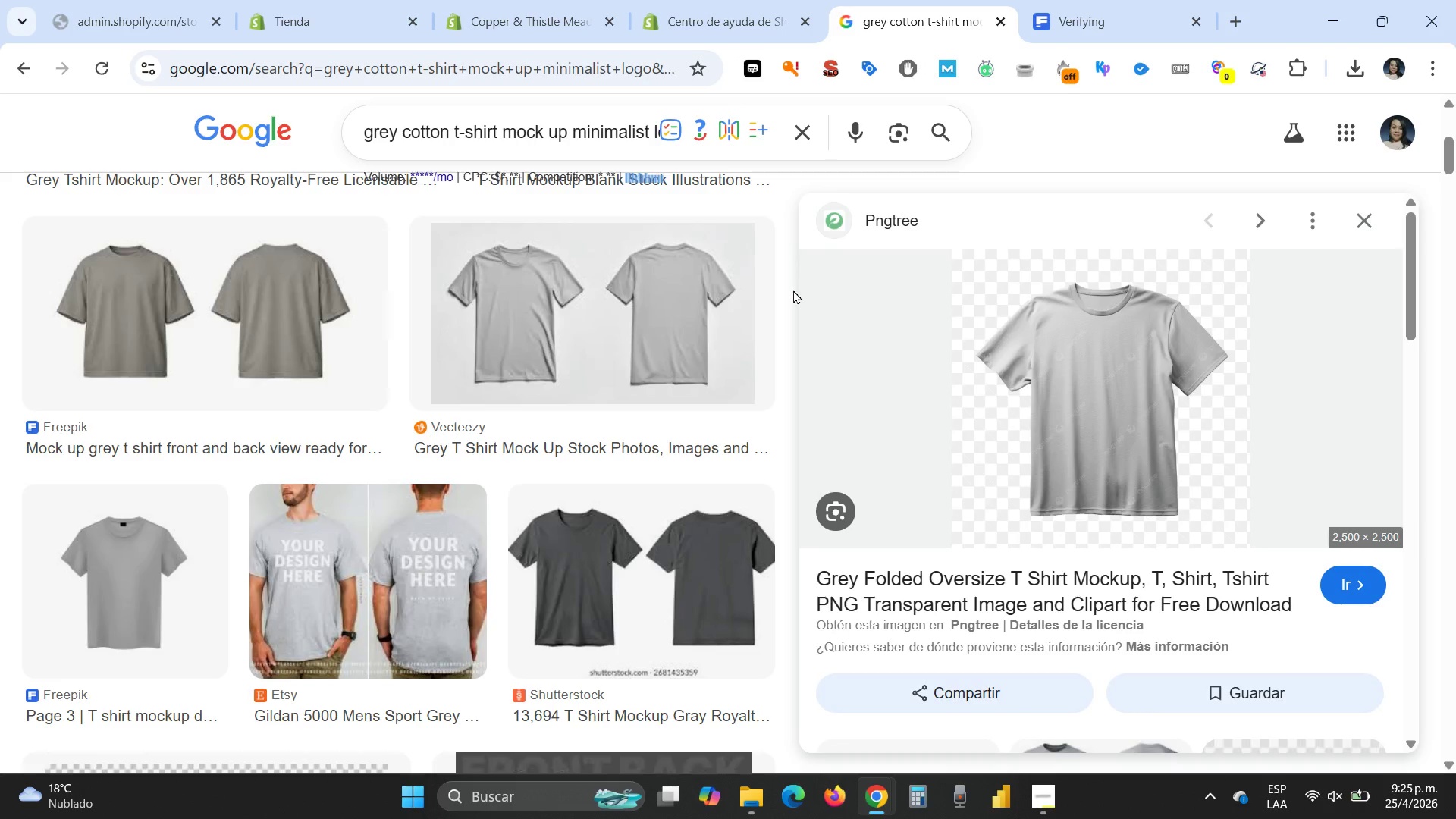 
scroll: coordinate [514, 496], scroll_direction: up, amount: 11.0
 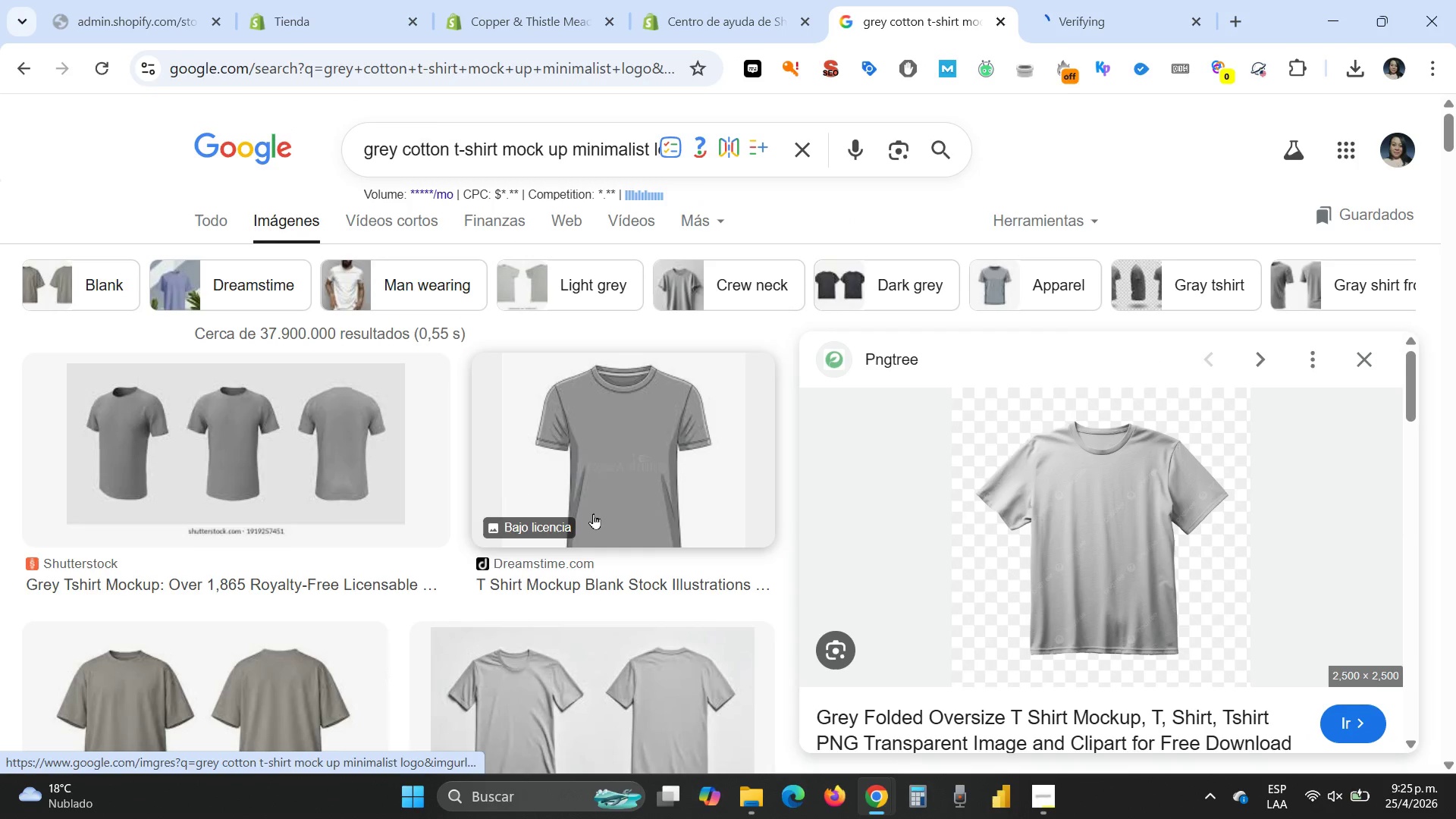 
scroll: coordinate [623, 554], scroll_direction: down, amount: 24.0
 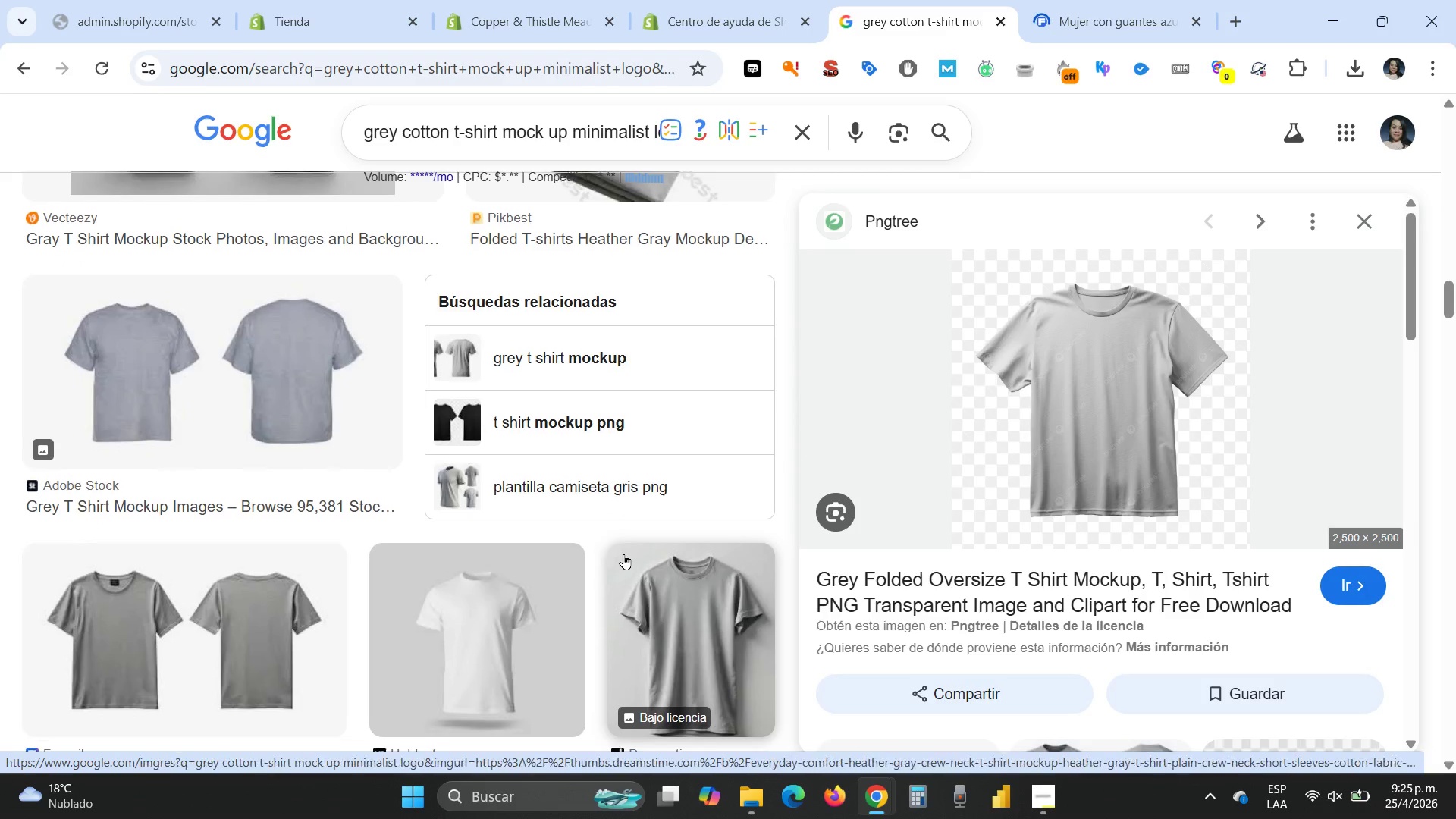 
scroll: coordinate [623, 554], scroll_direction: up, amount: 10.0
 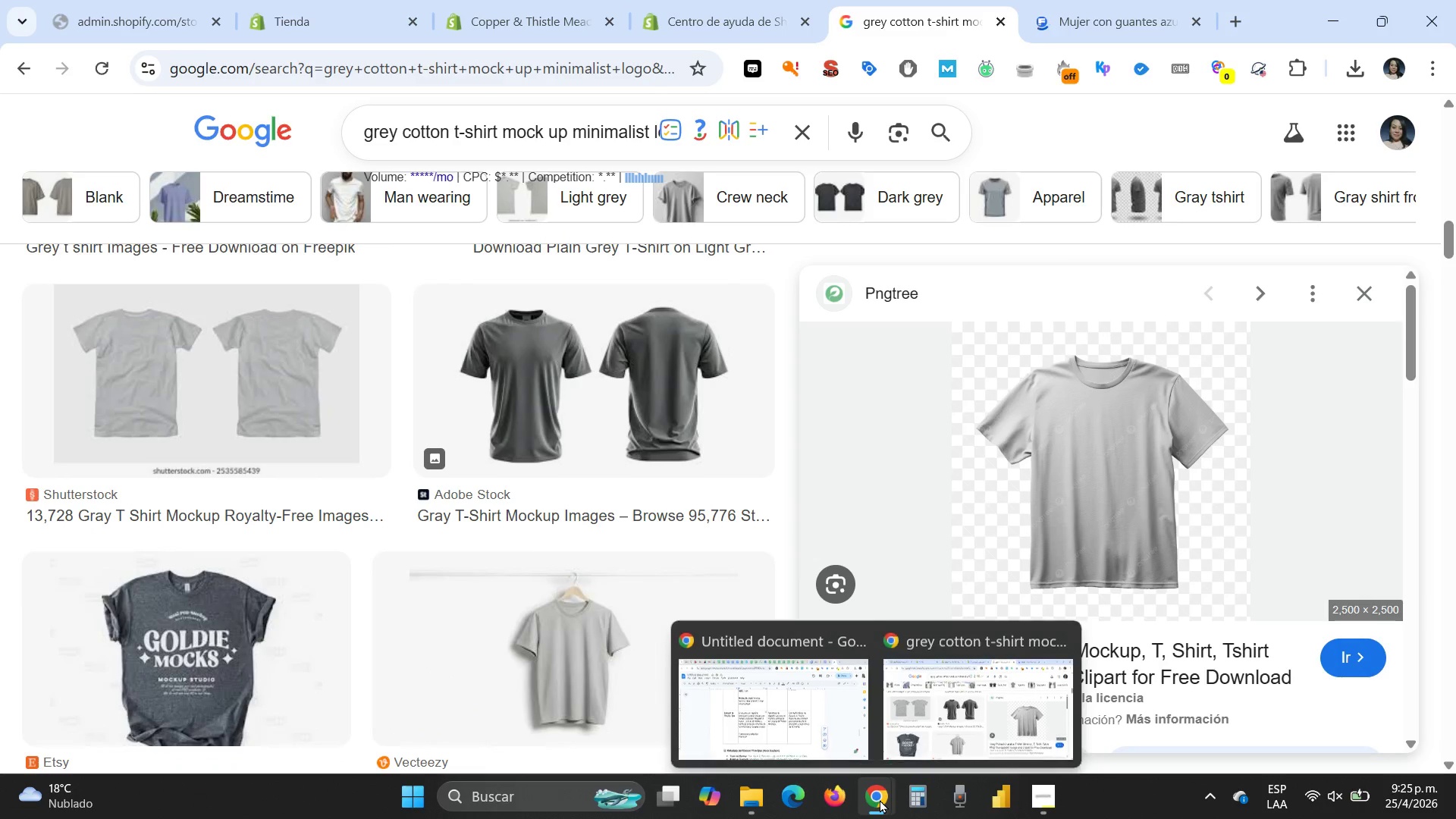 
left_click([817, 714])
 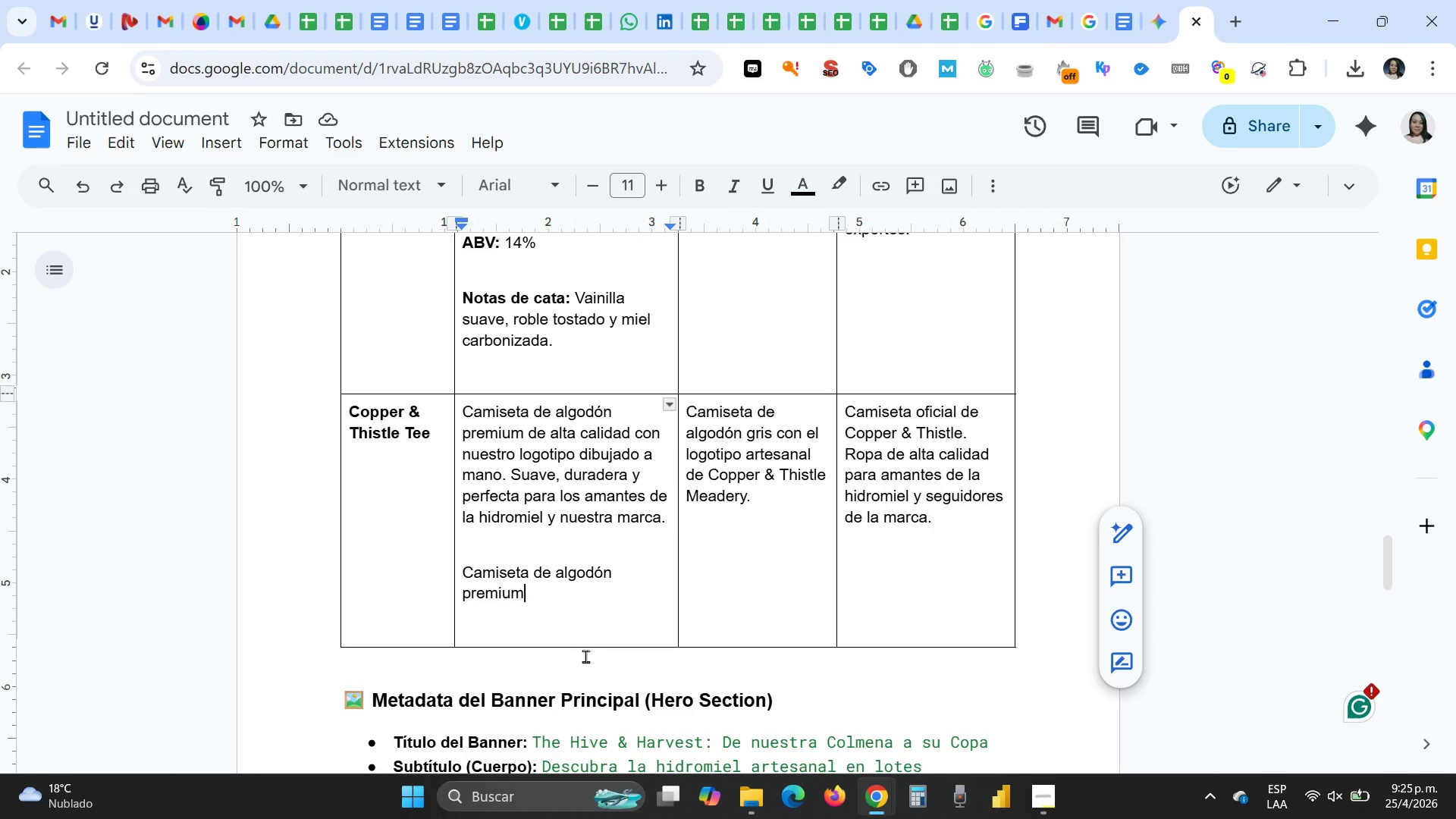 
key(Space)
 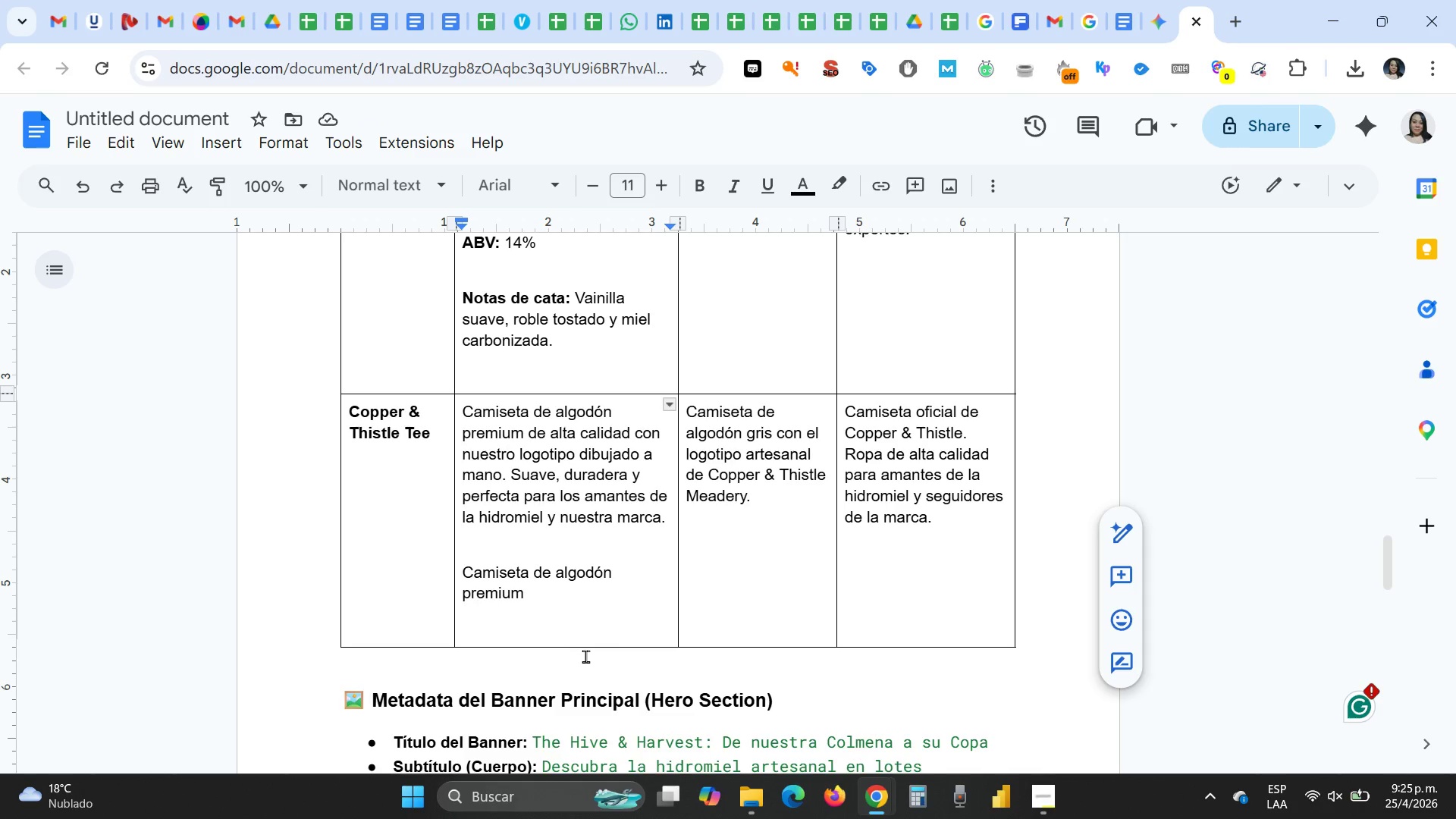 
wait(11.88)
 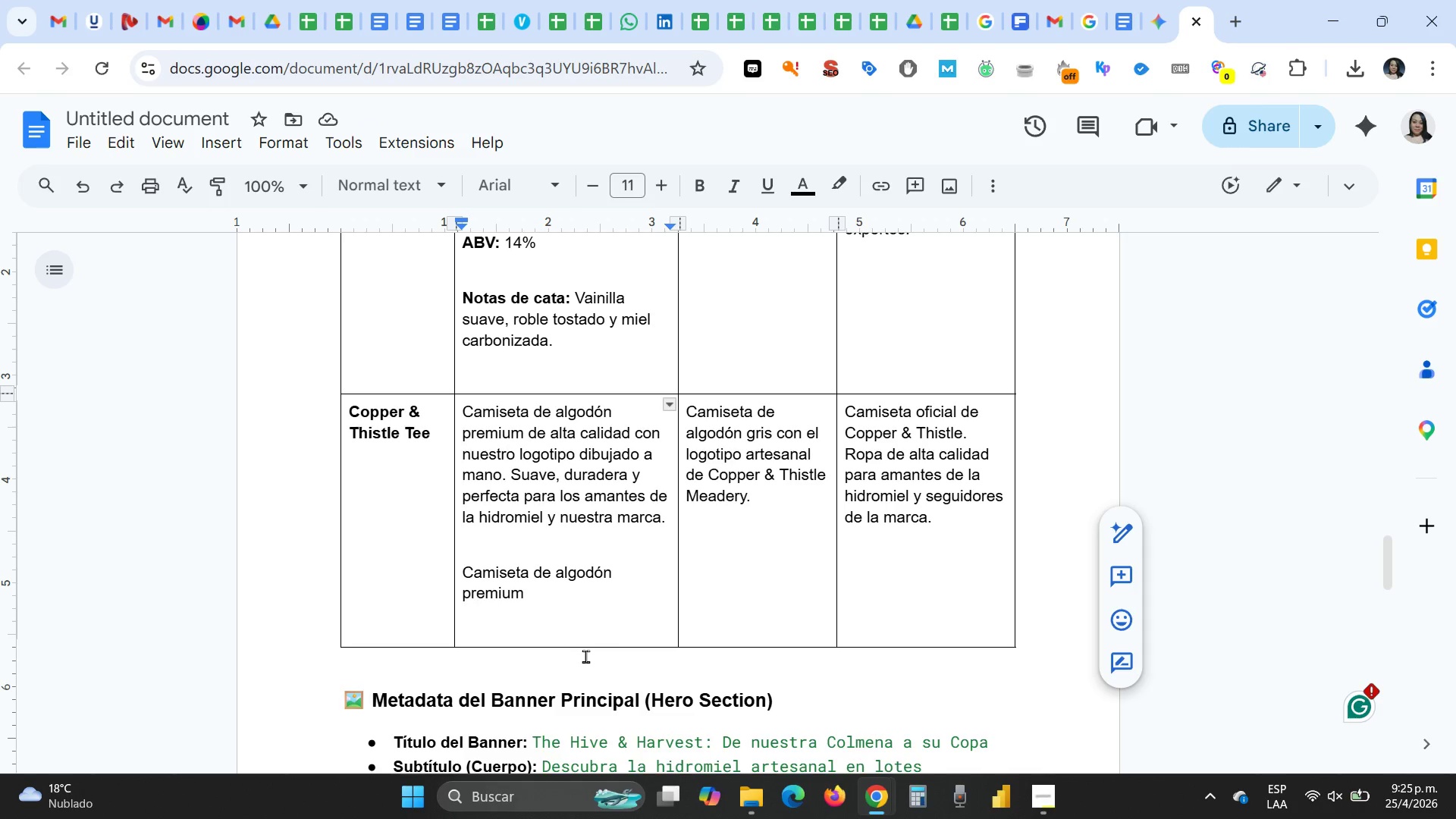 
type(de alta calidad con m])
key(Backspace)
key(Backspace)
type(nuestro logo cra)
key(Backspace)
type(eado a mn)
key(Backspace)
type(ano.)
 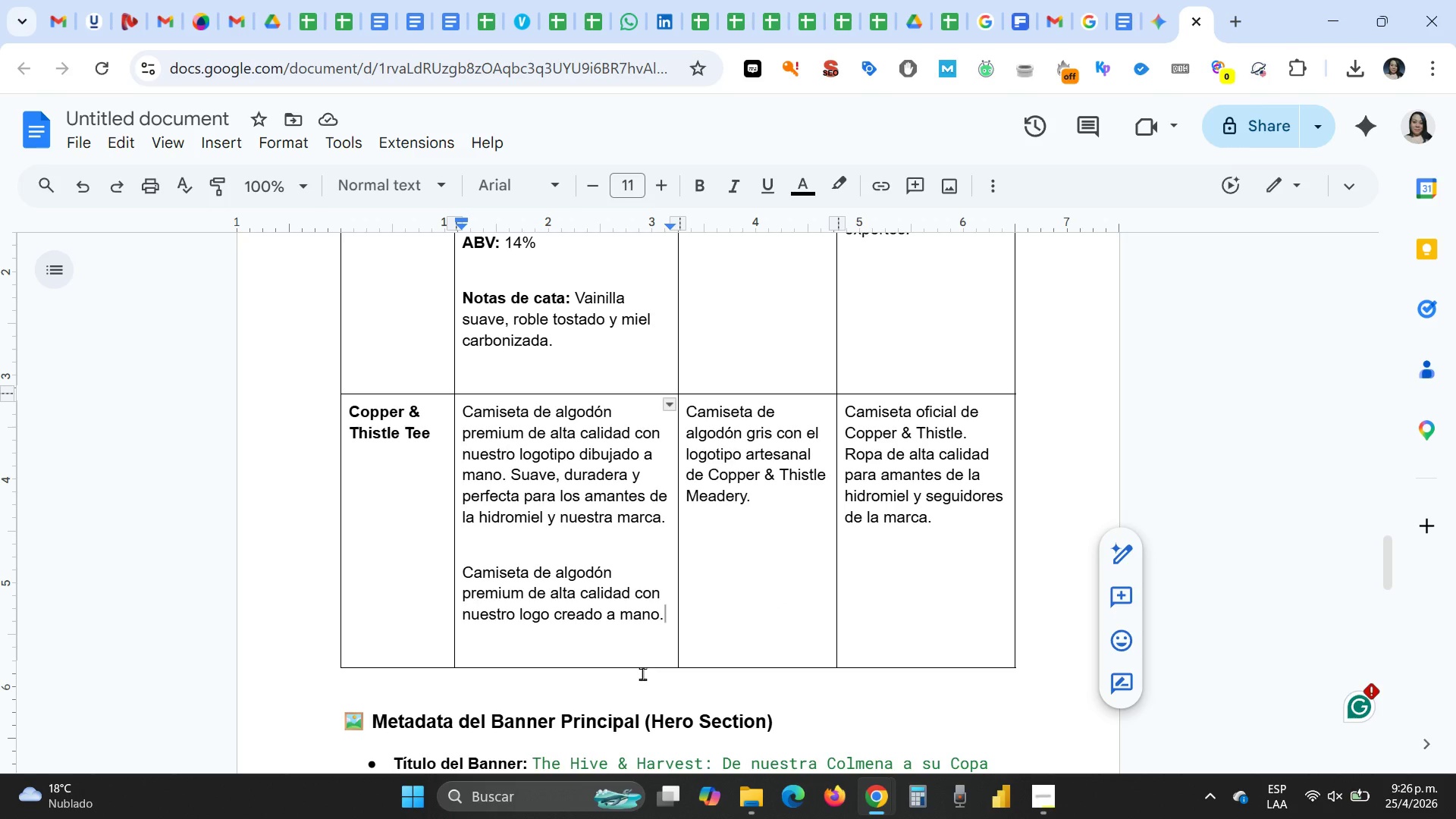 
wait(18.12)
 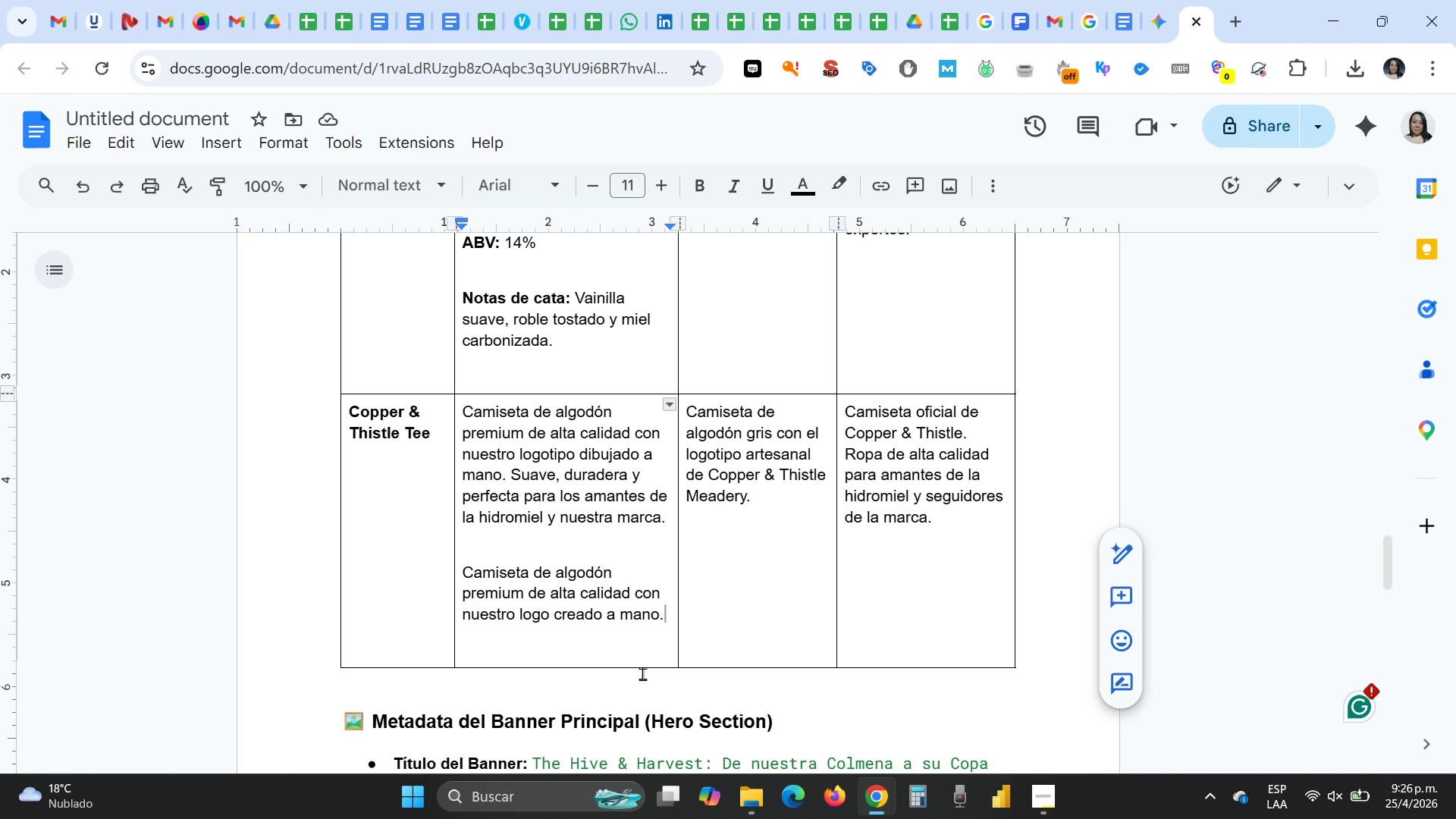 
left_click([974, 527])
 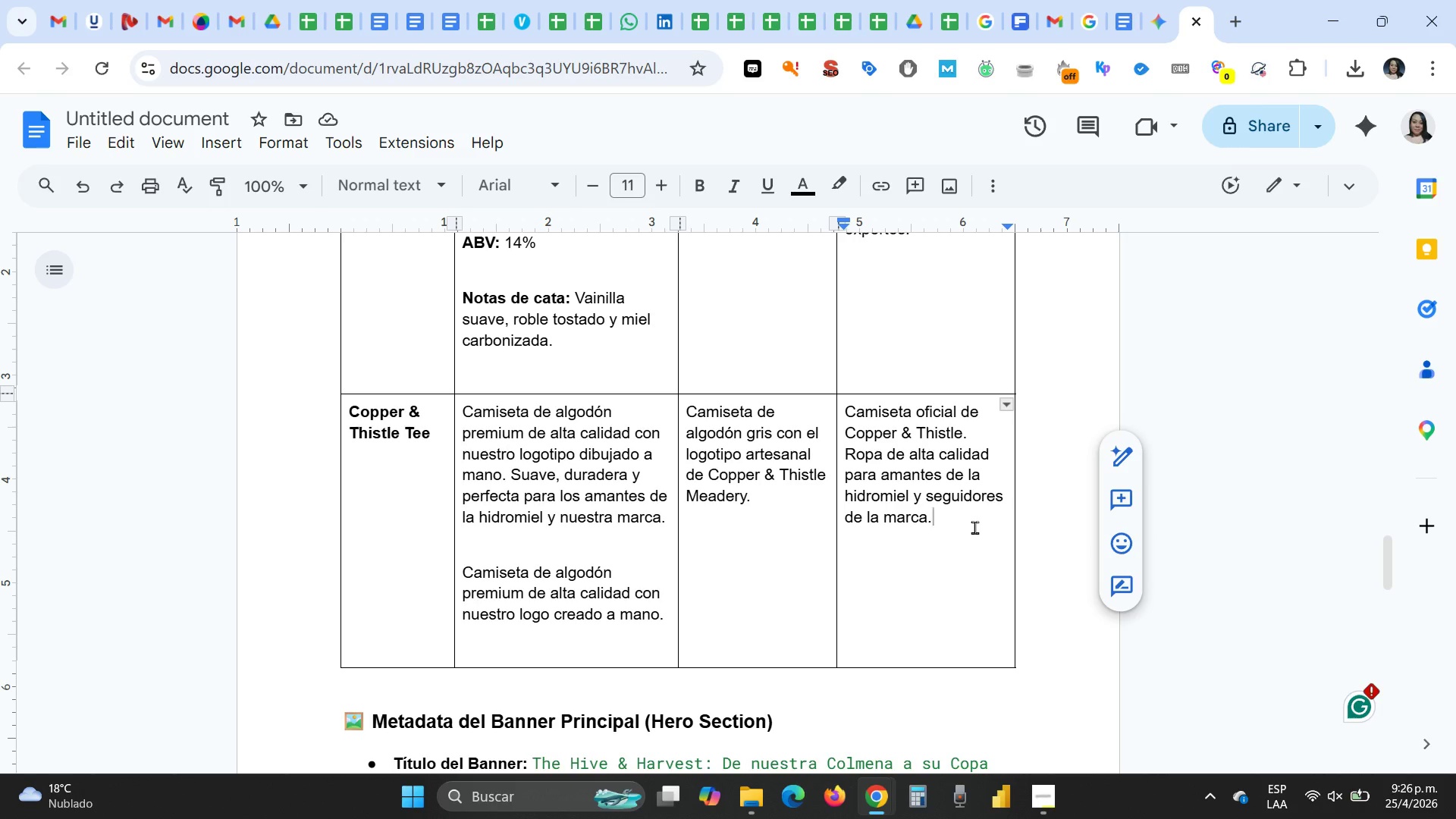 
key(Enter)
 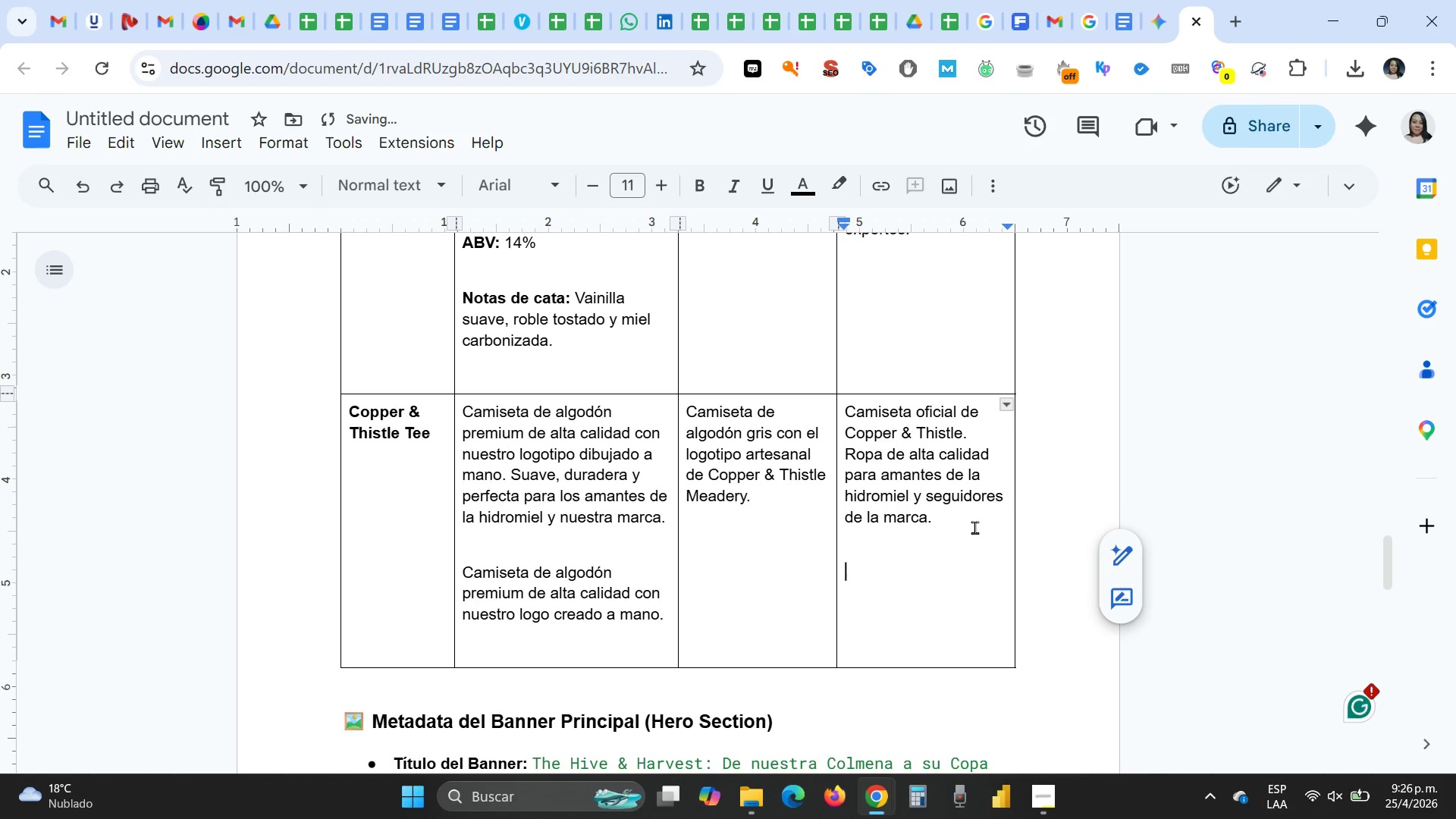 
type(Adquiere nuestra camiseta oficial de Copper ^ Thistle.)
 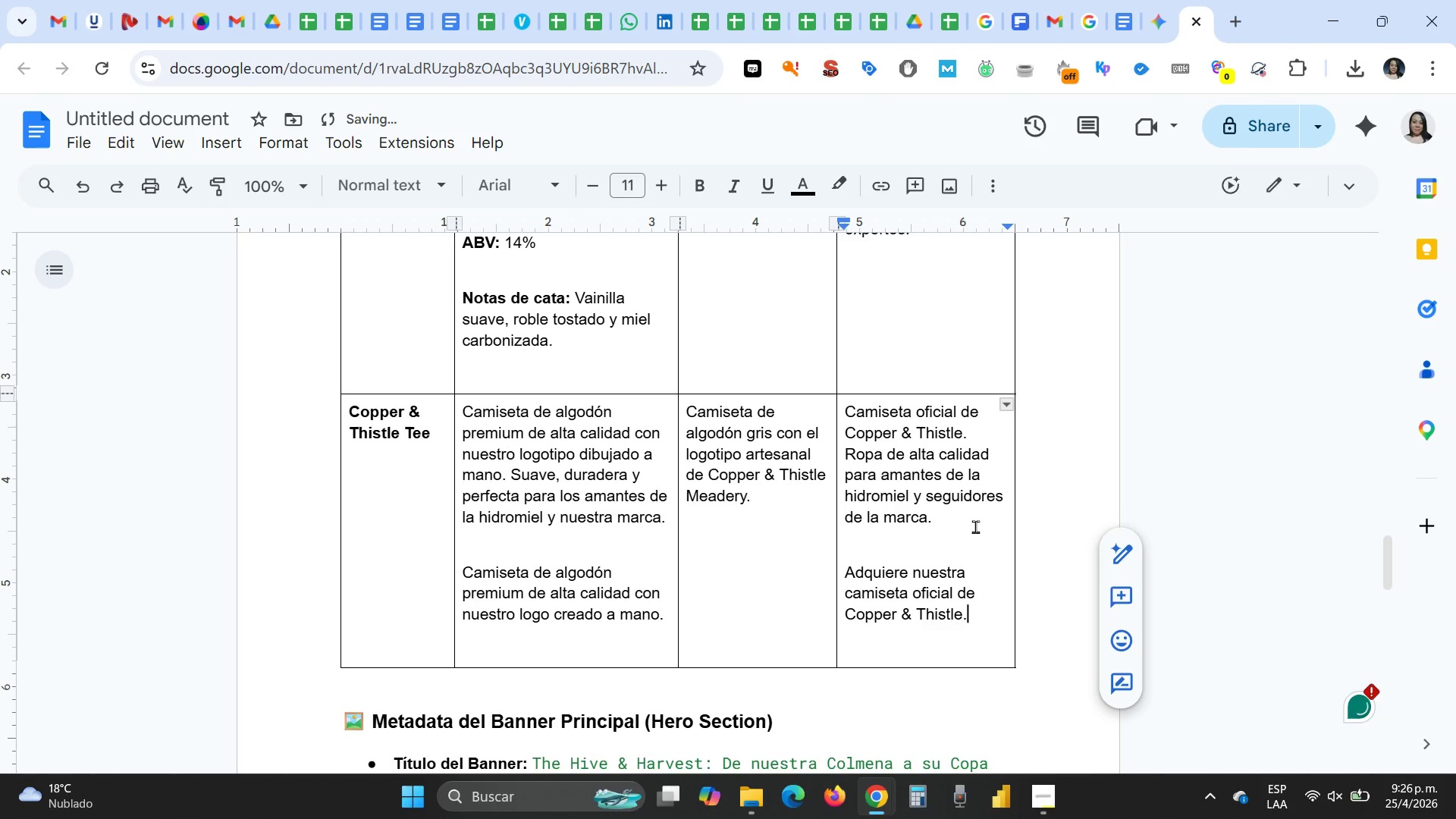 
key(Space)
 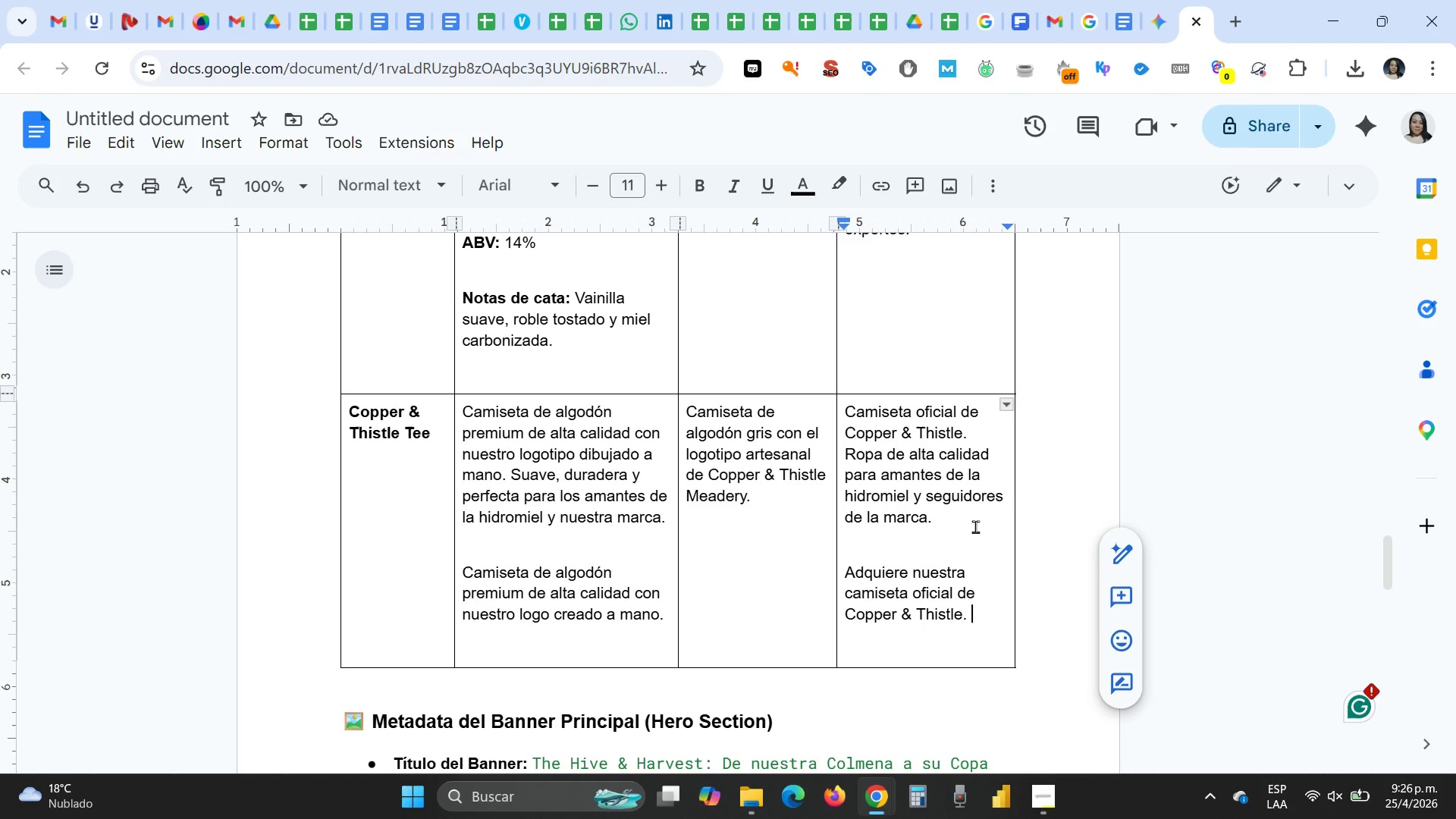 
wait(7.95)
 